 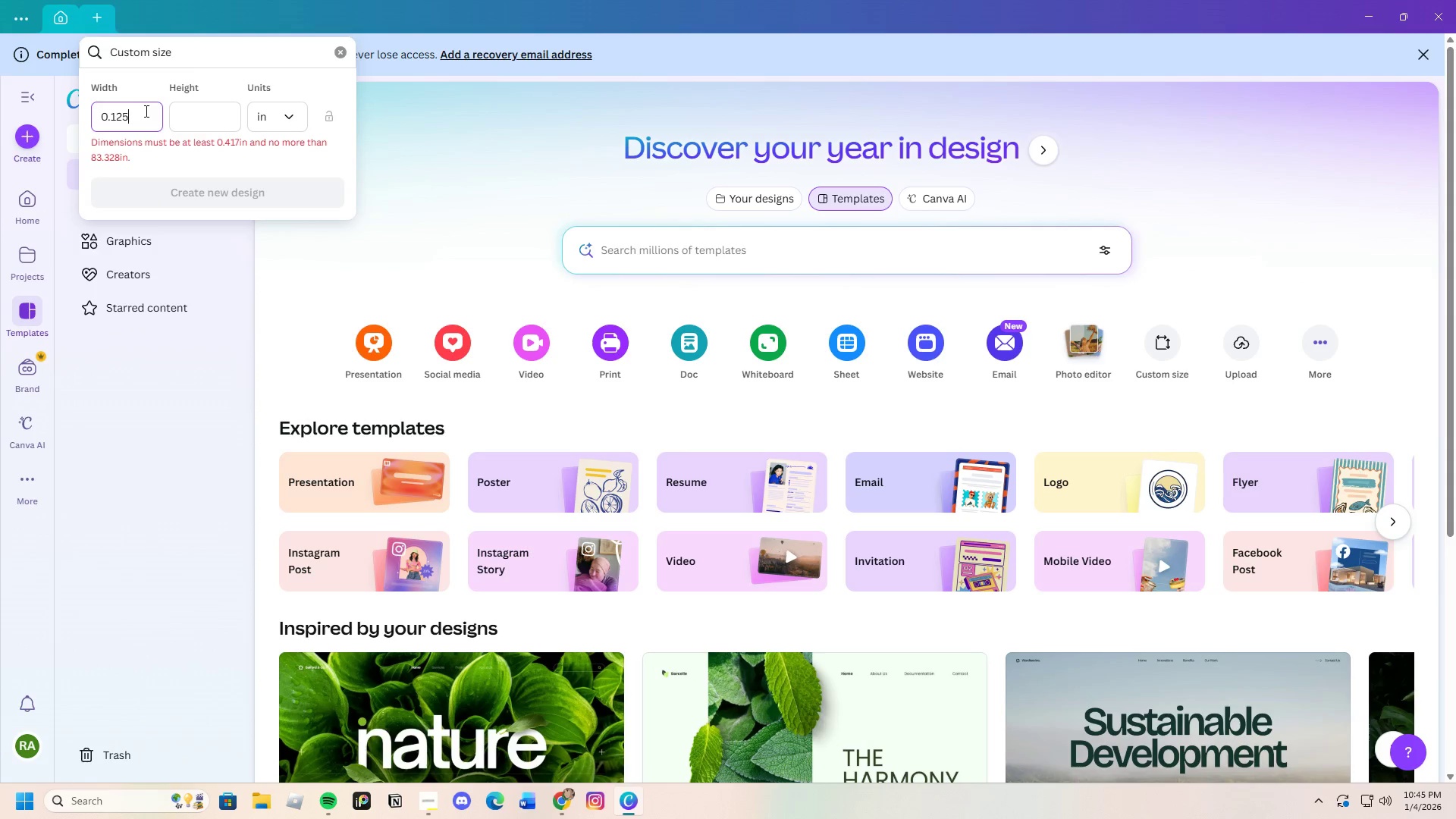 
left_click_drag(start_coordinate=[145, 111], to_coordinate=[101, 111])
 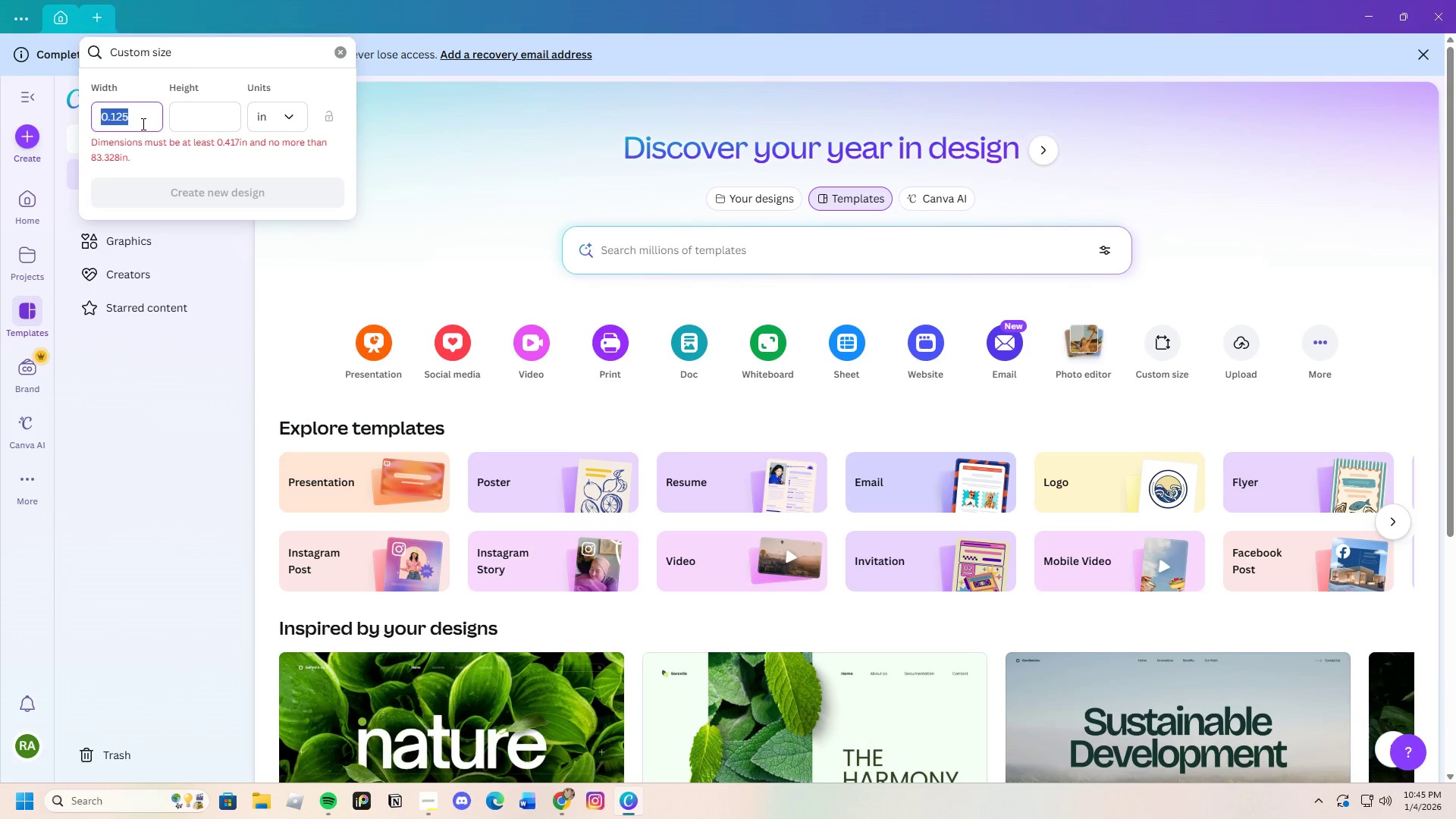 
key(Backspace)
type(18)
 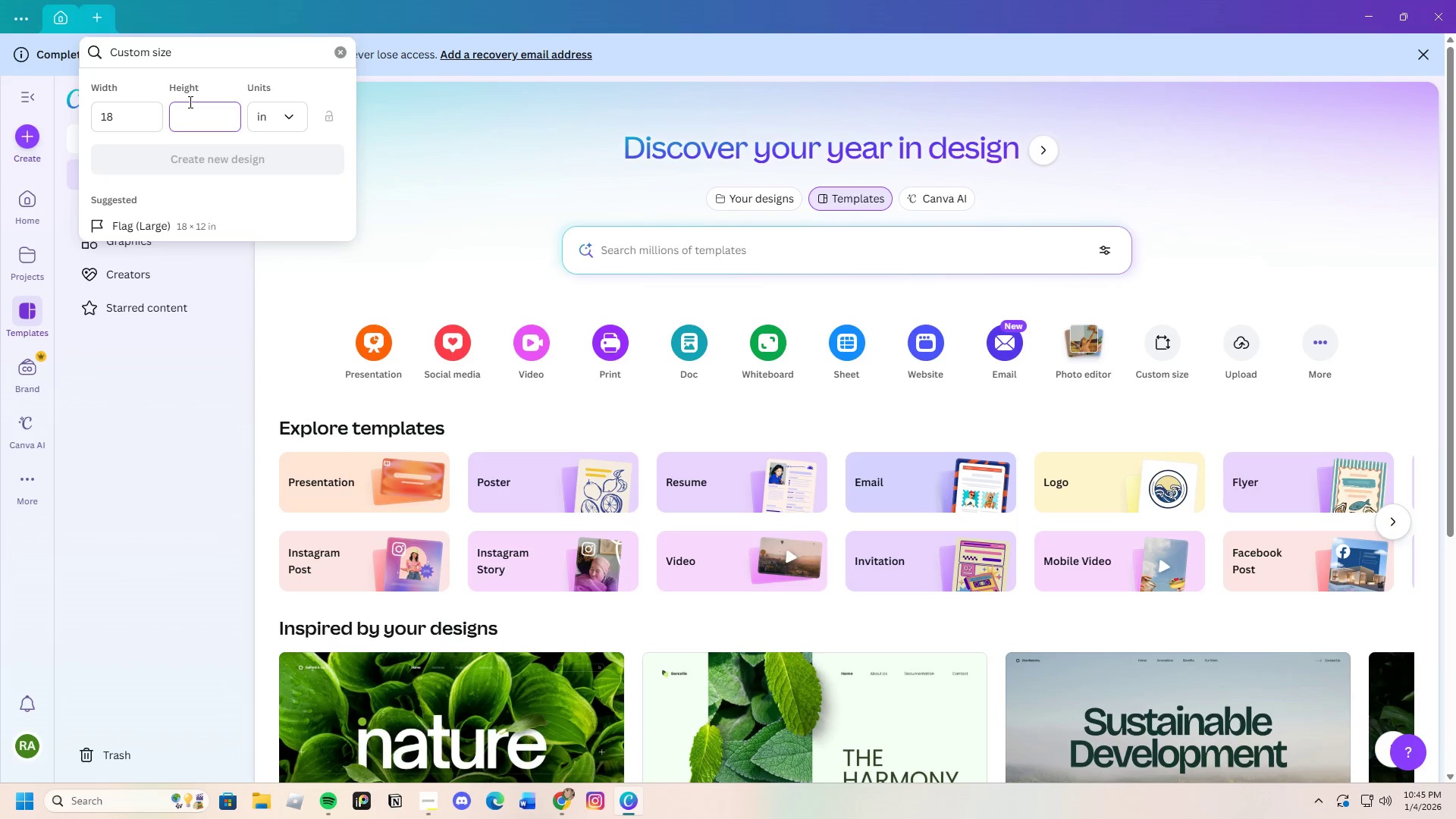 
type(24)
 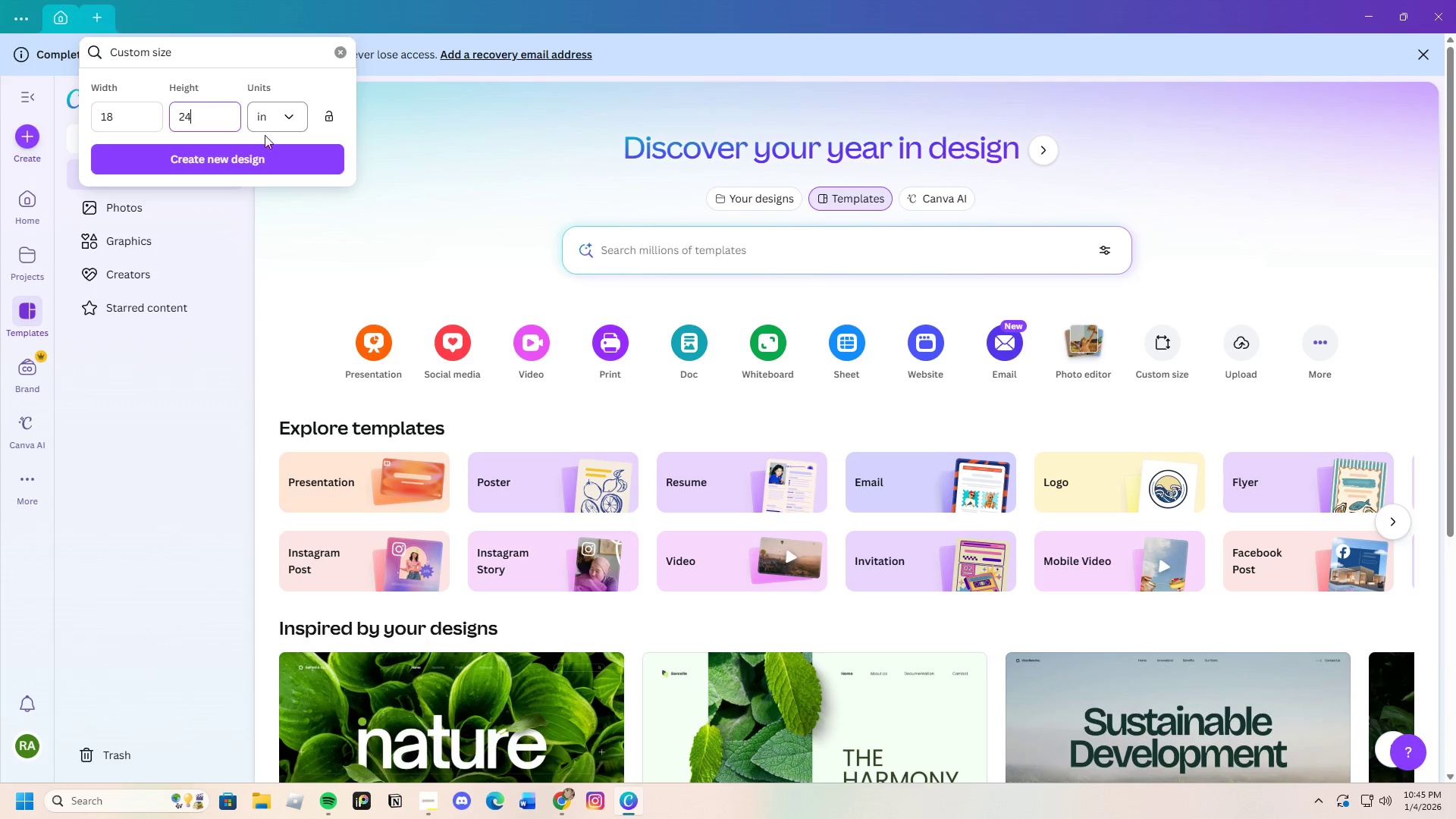 
left_click([237, 160])
 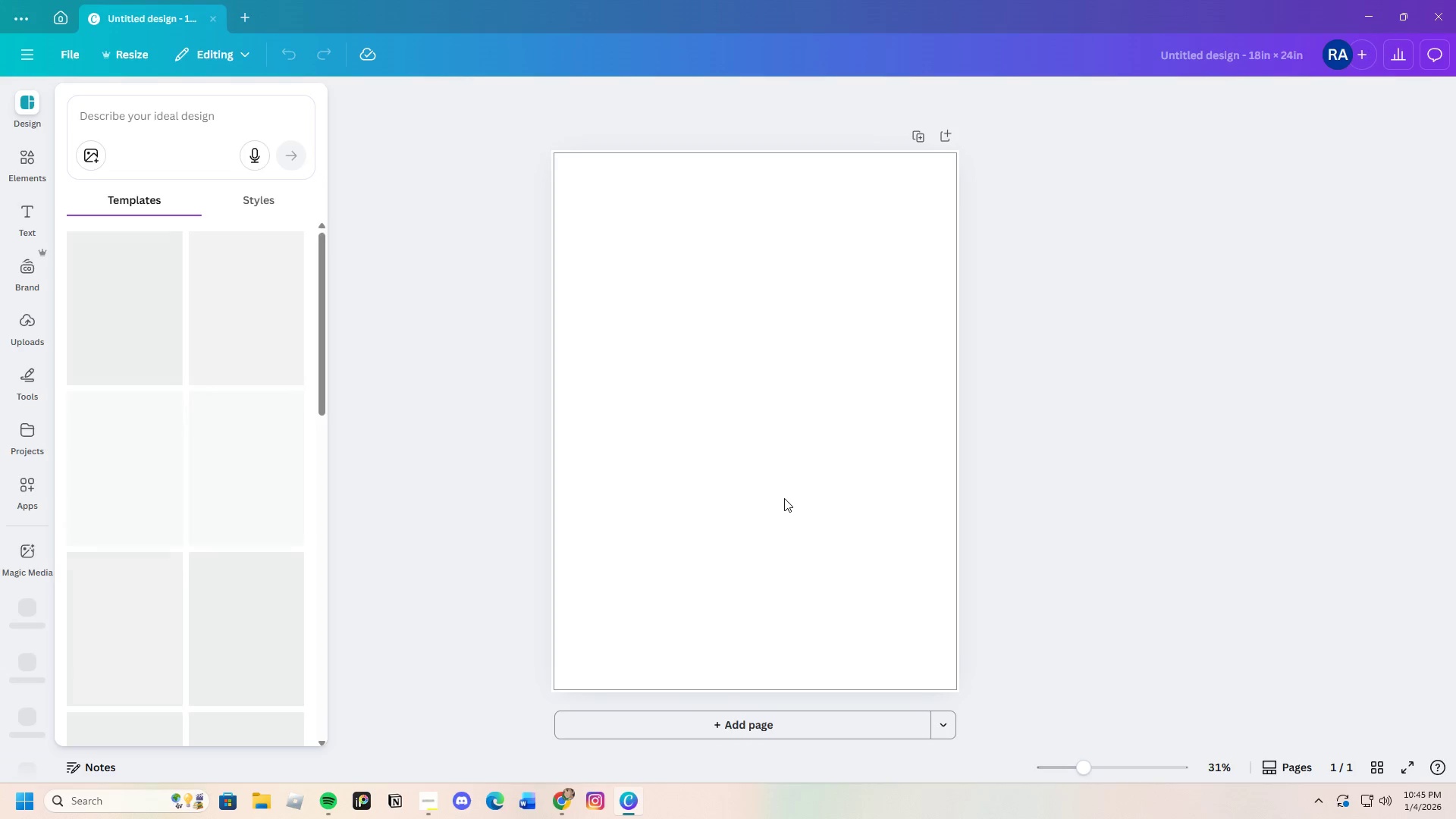 
wait(9.36)
 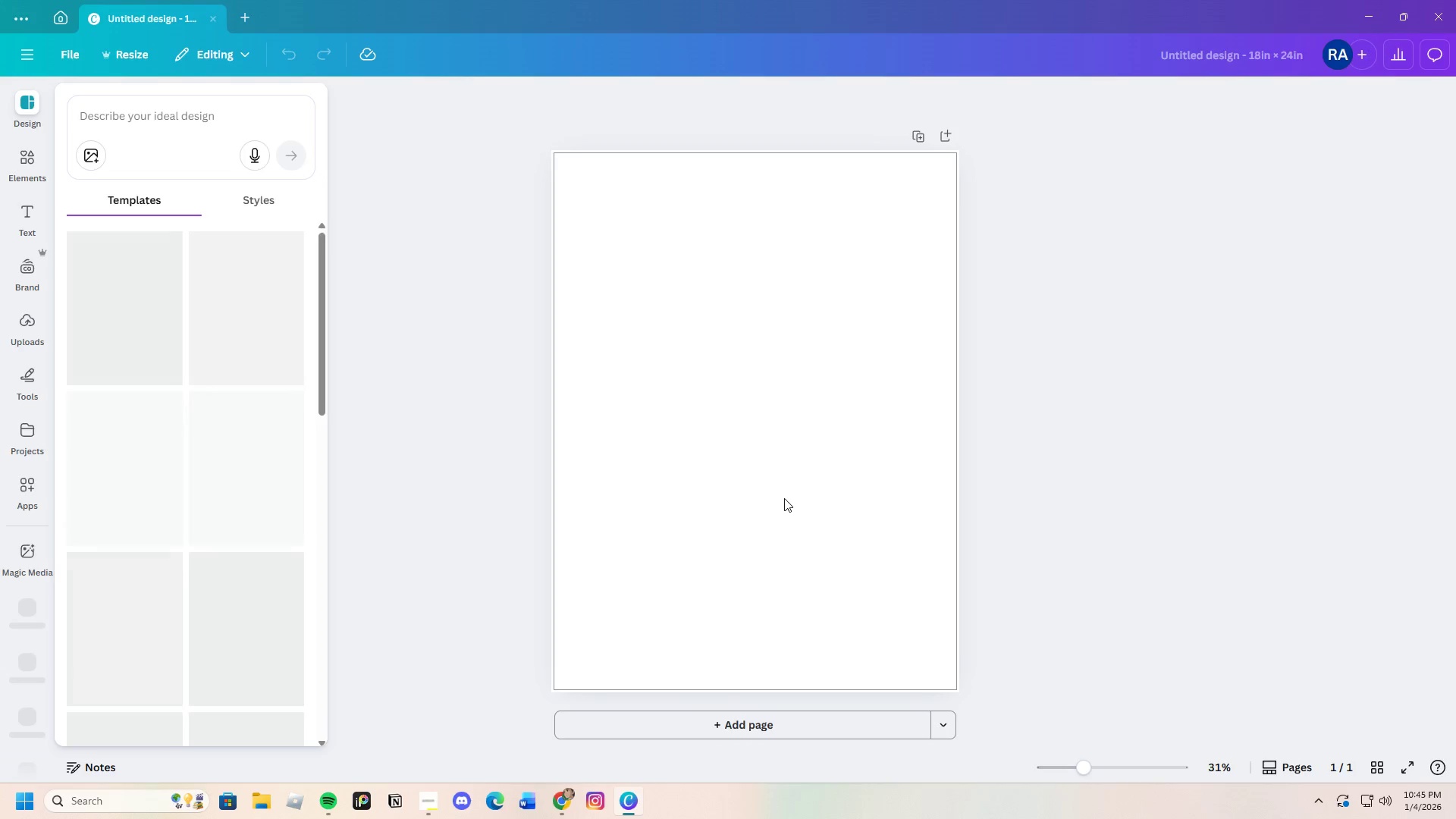 
left_click([163, 123])
 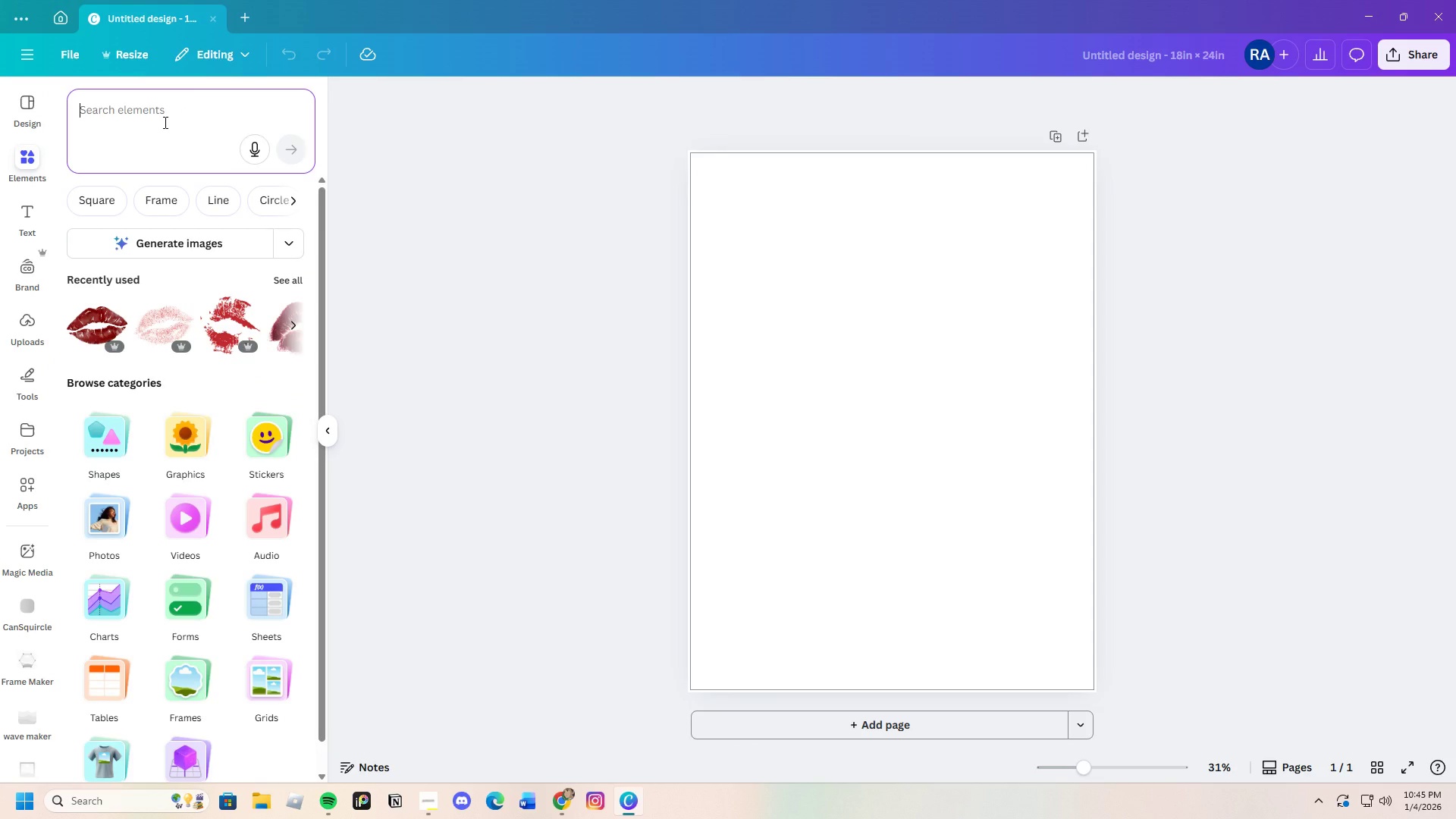 
type(brown kn)
key(Backspace)
key(Backspace)
key(Backspace)
key(Backspace)
key(Backspace)
key(Backspace)
key(Backspace)
key(Backspace)
key(Backspace)
type(crocj)
key(Backspace)
type(het background)
 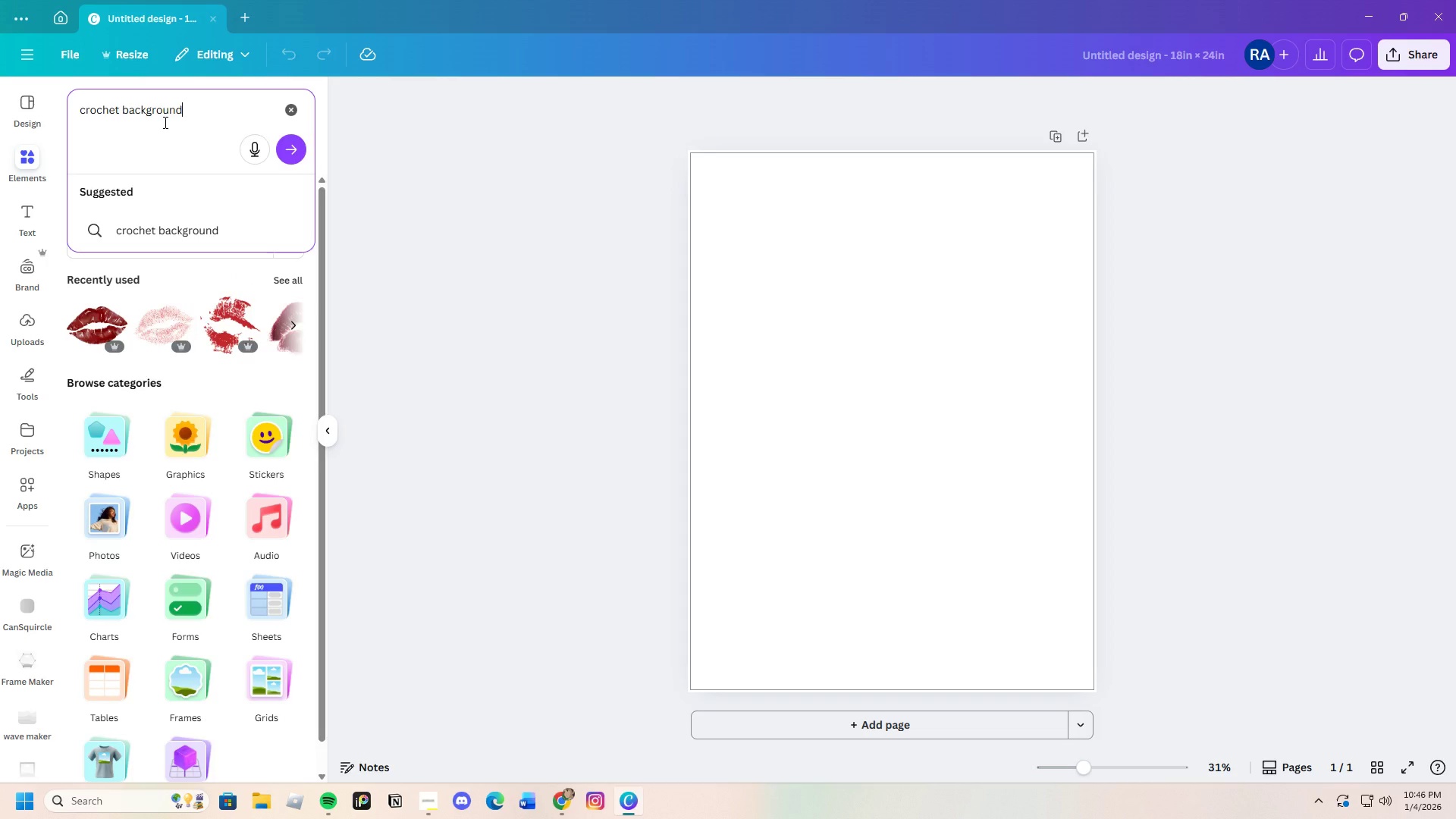 
key(Enter)
 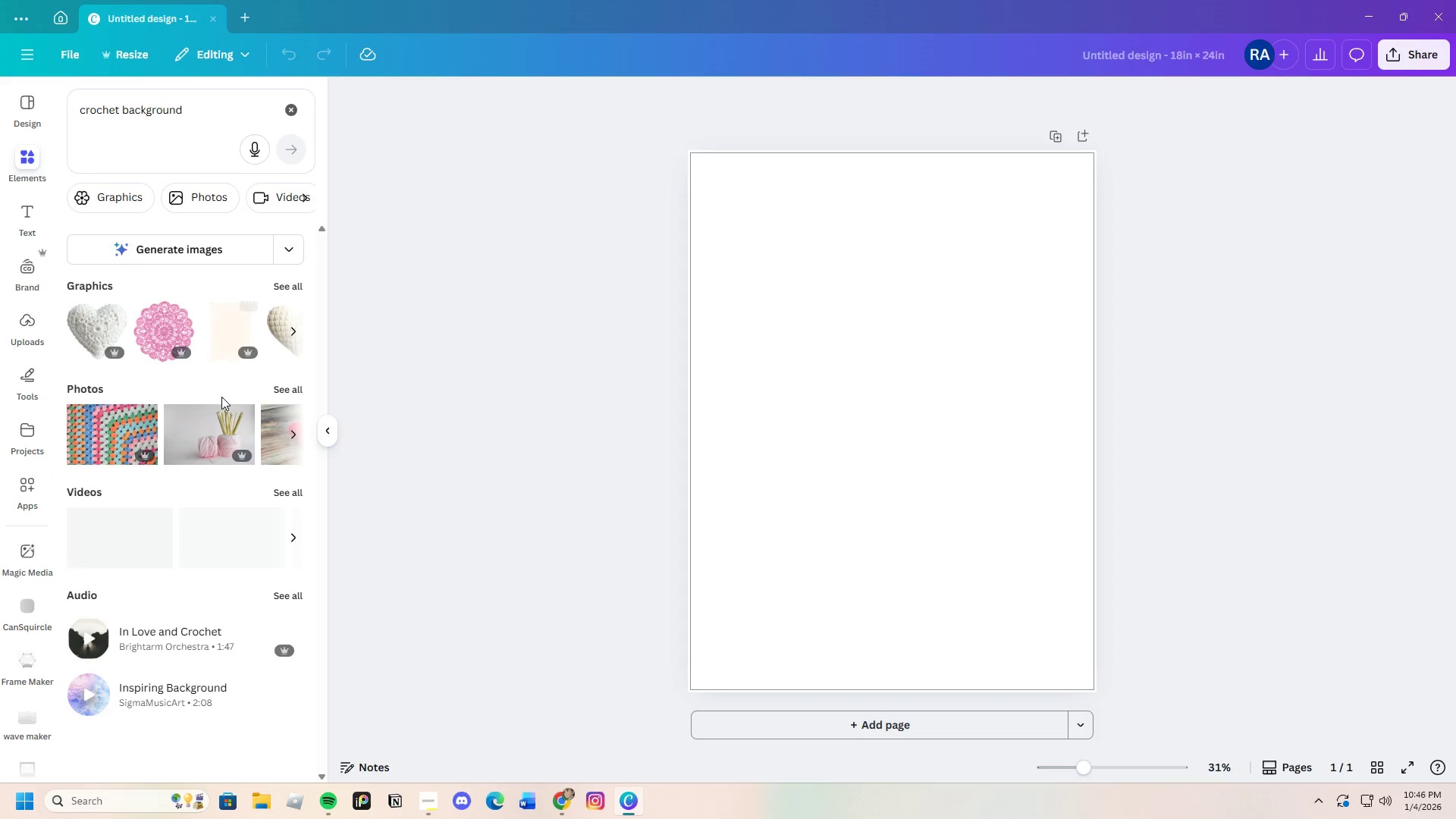 
scroll: coordinate [233, 536], scroll_direction: down, amount: 3.0
 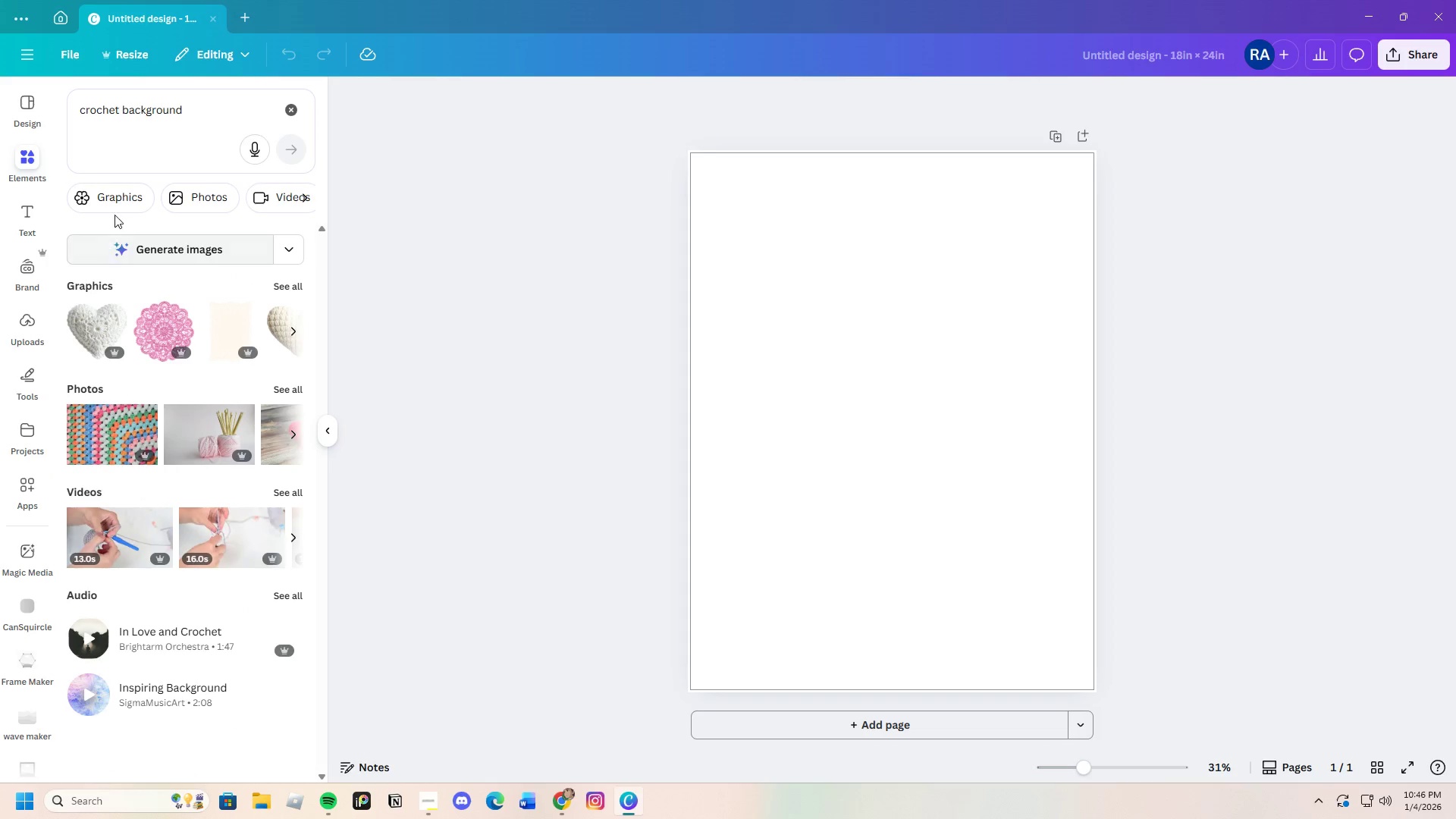 
left_click([115, 205])
 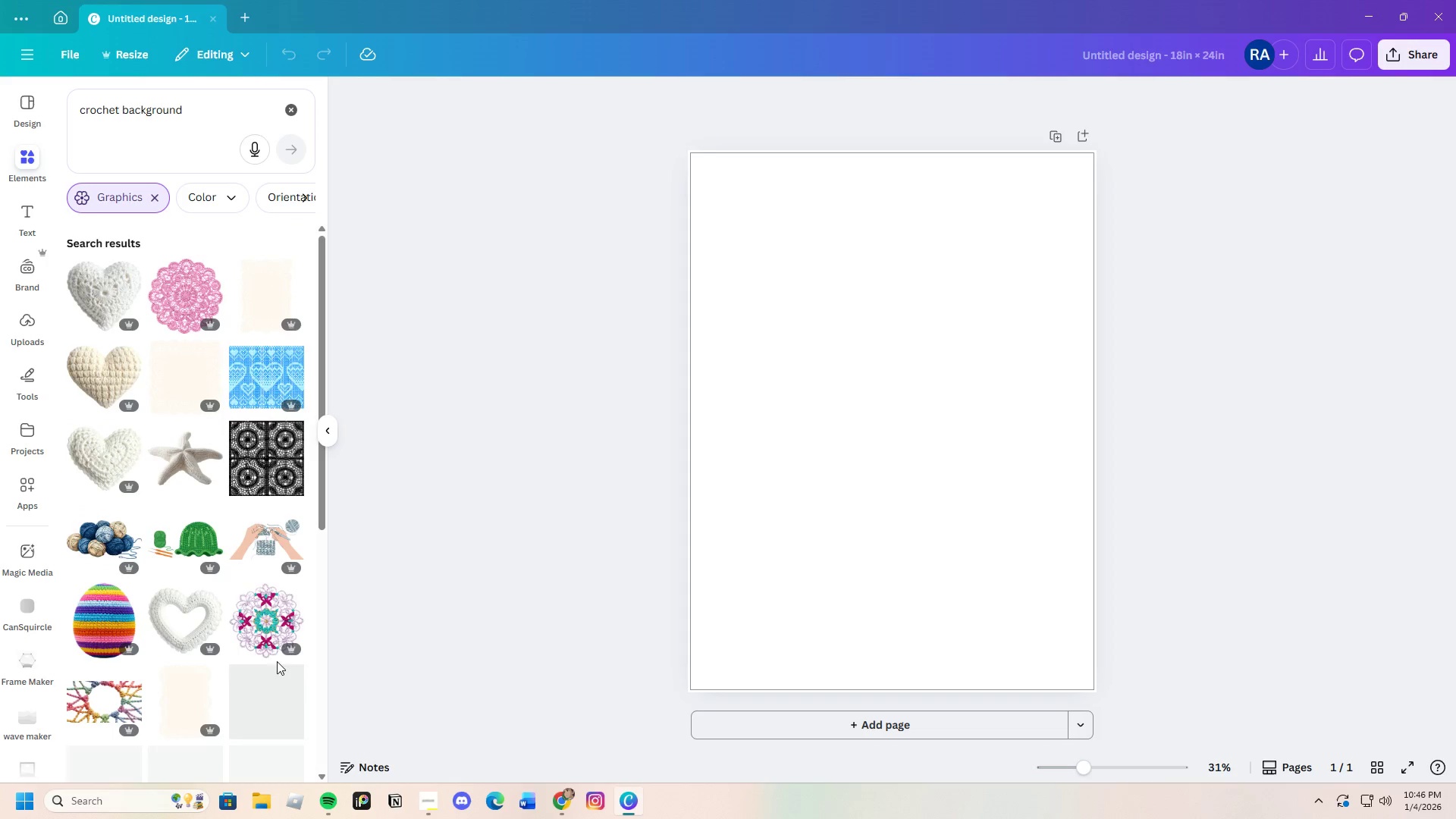 
scroll: coordinate [209, 602], scroll_direction: down, amount: 17.0
 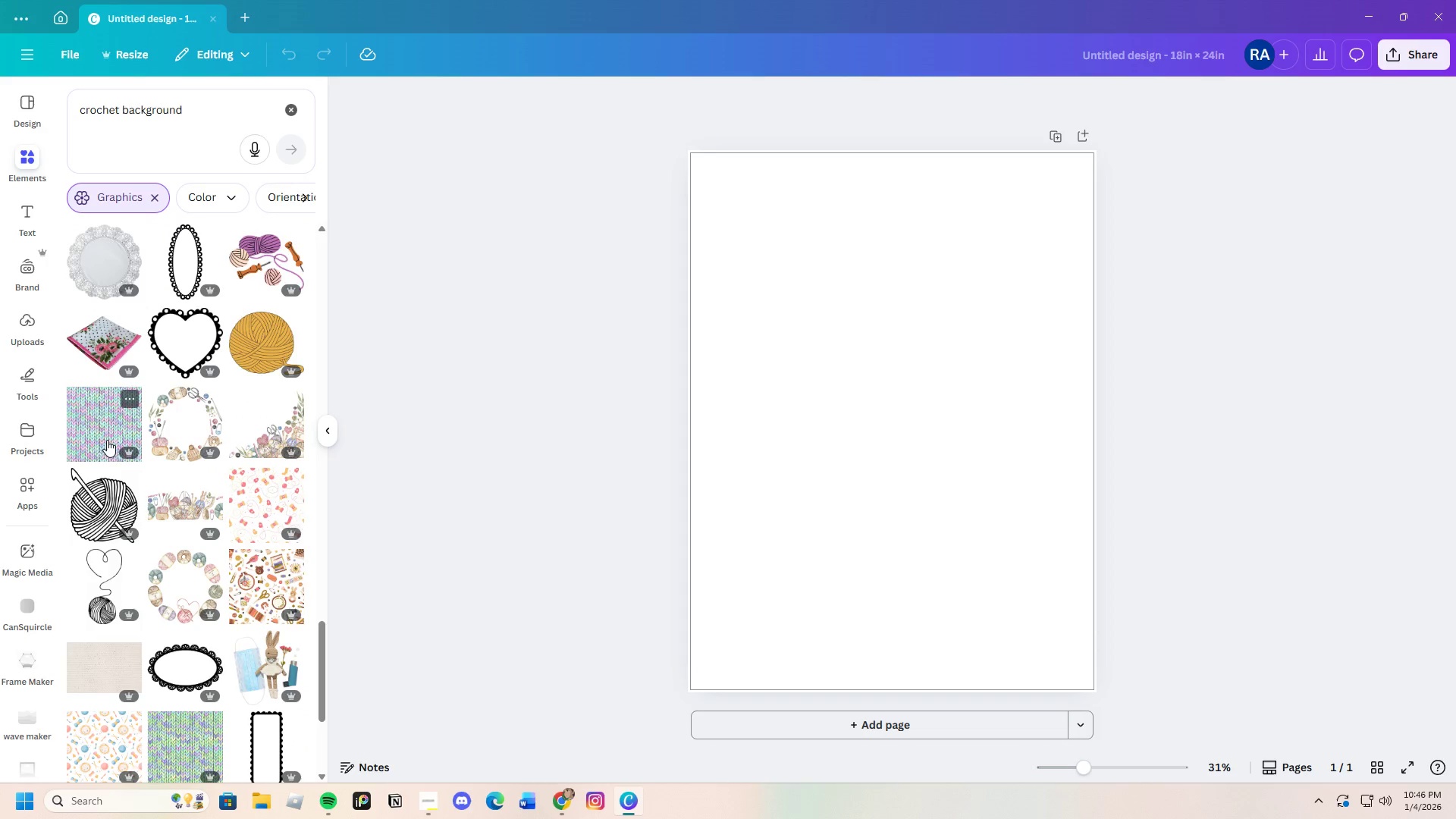 
left_click([106, 438])
 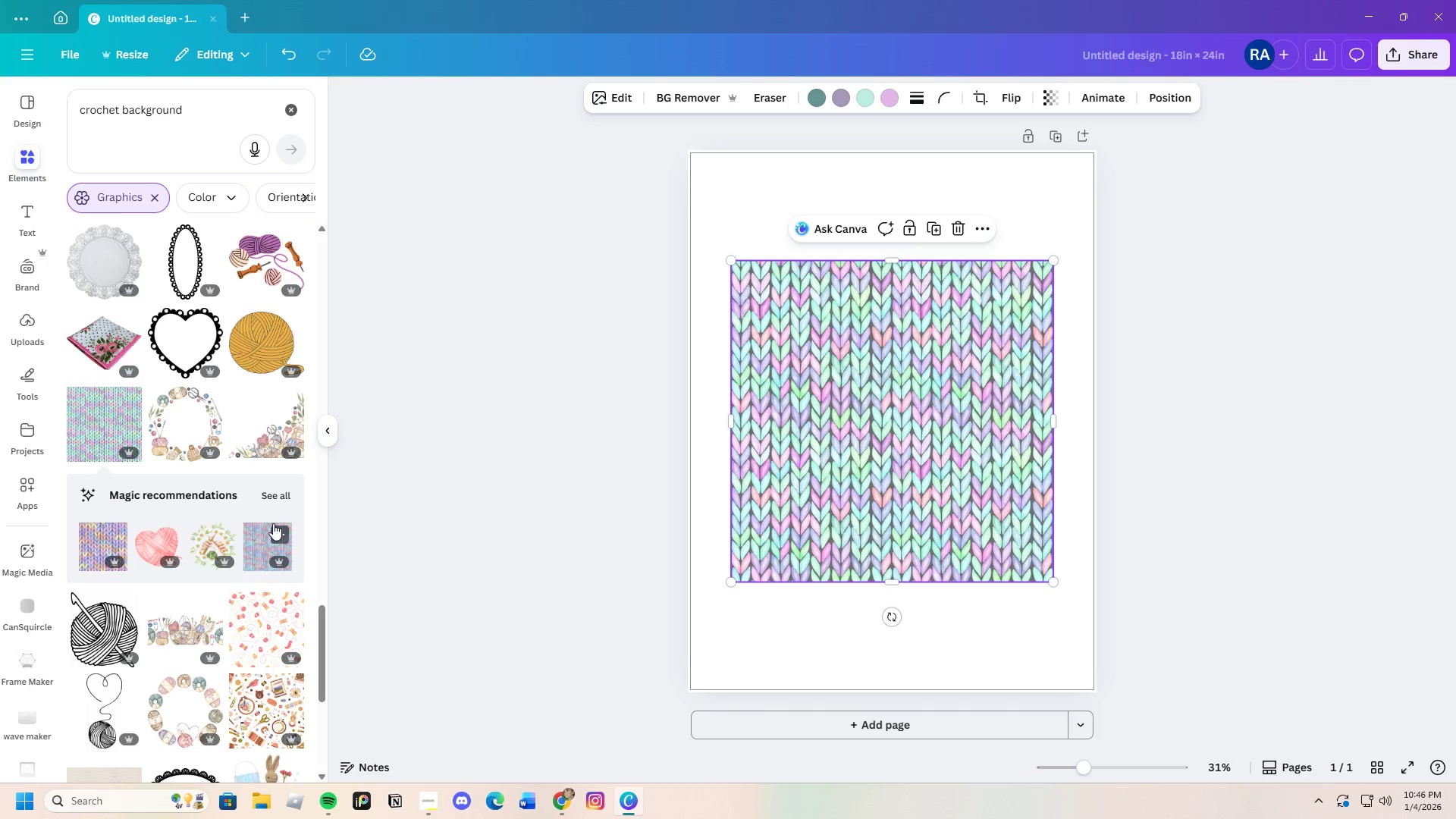 
left_click([276, 495])
 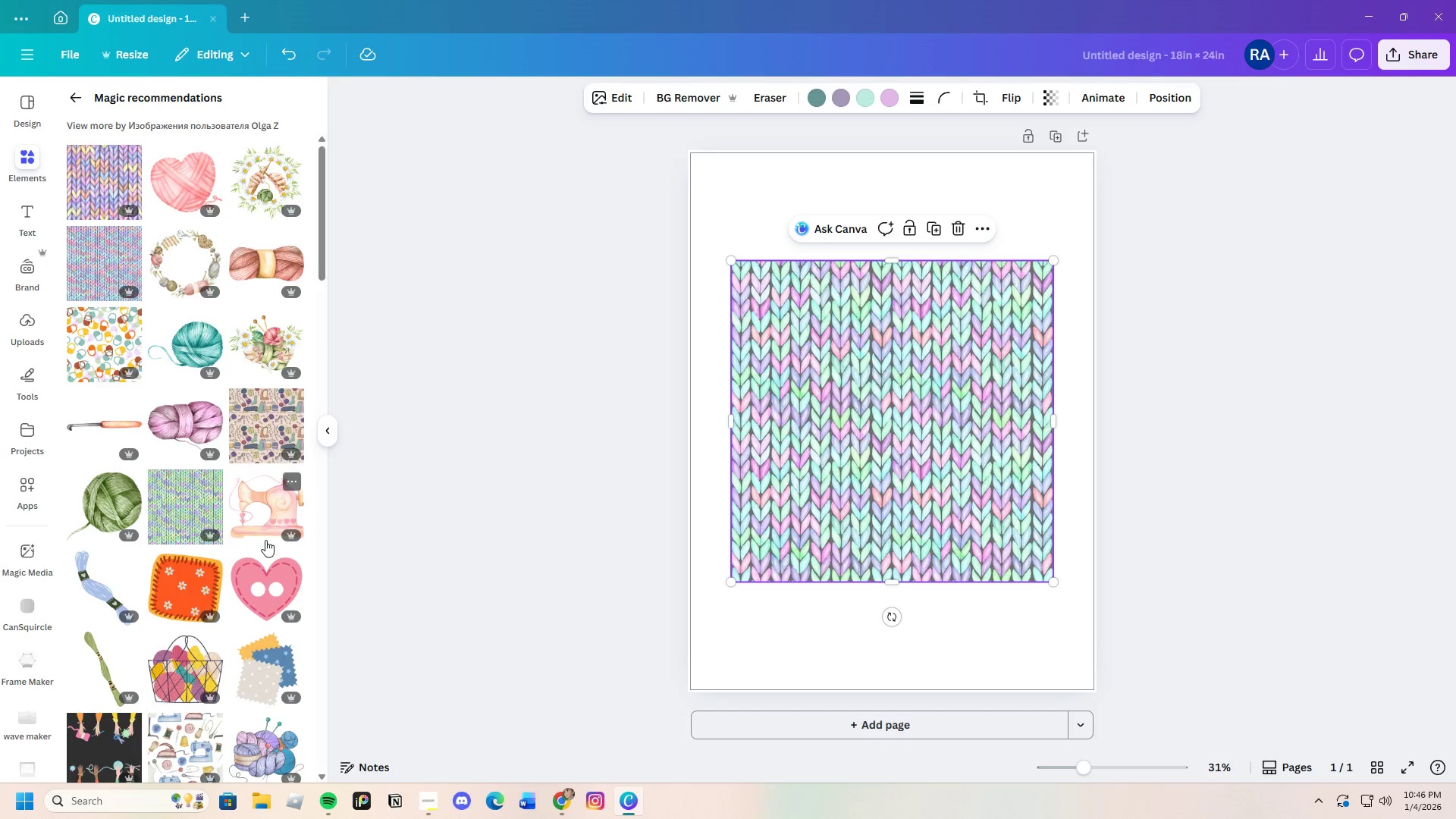 
scroll: coordinate [248, 605], scroll_direction: down, amount: 15.0
 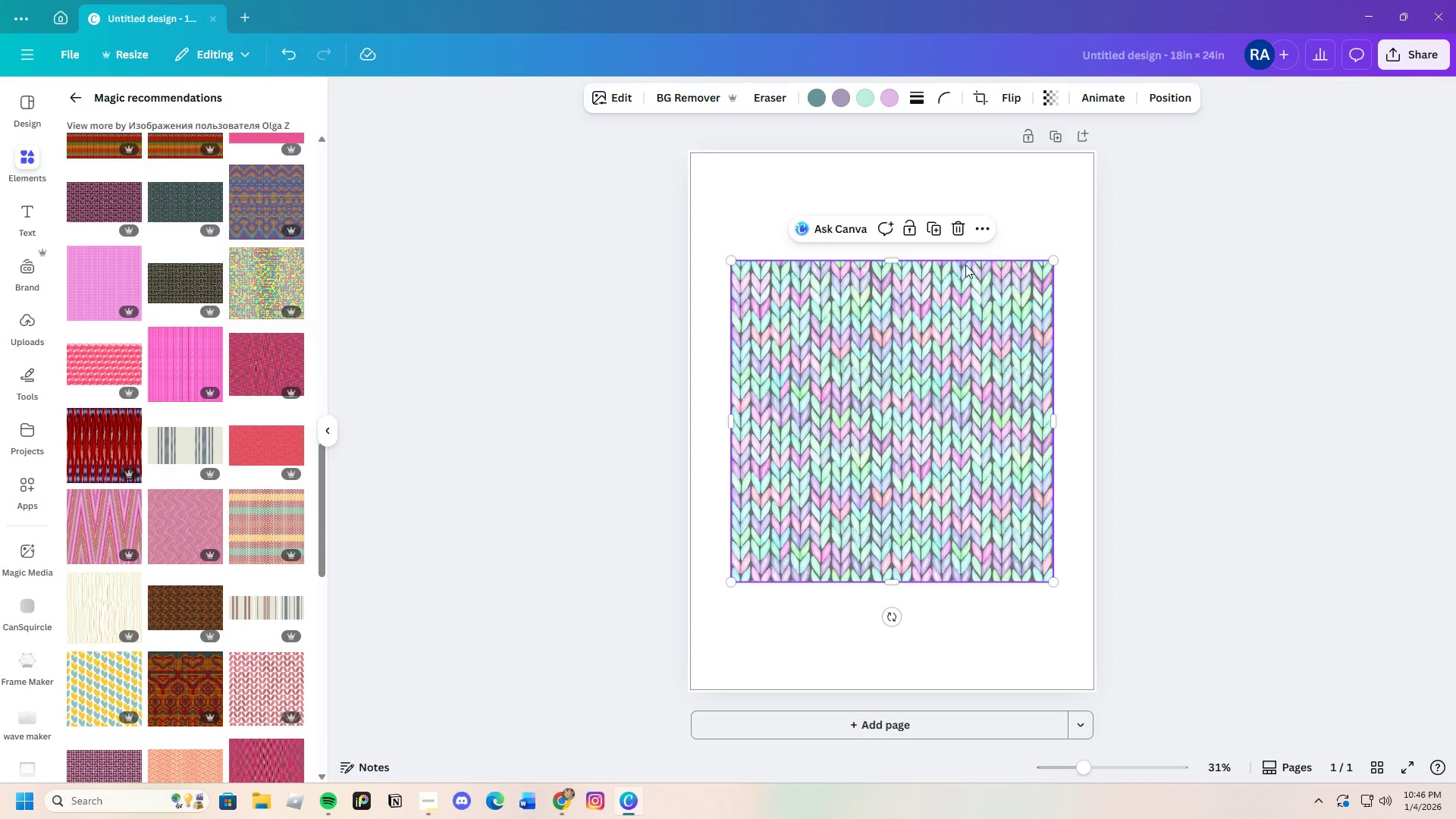 
left_click([959, 238])
 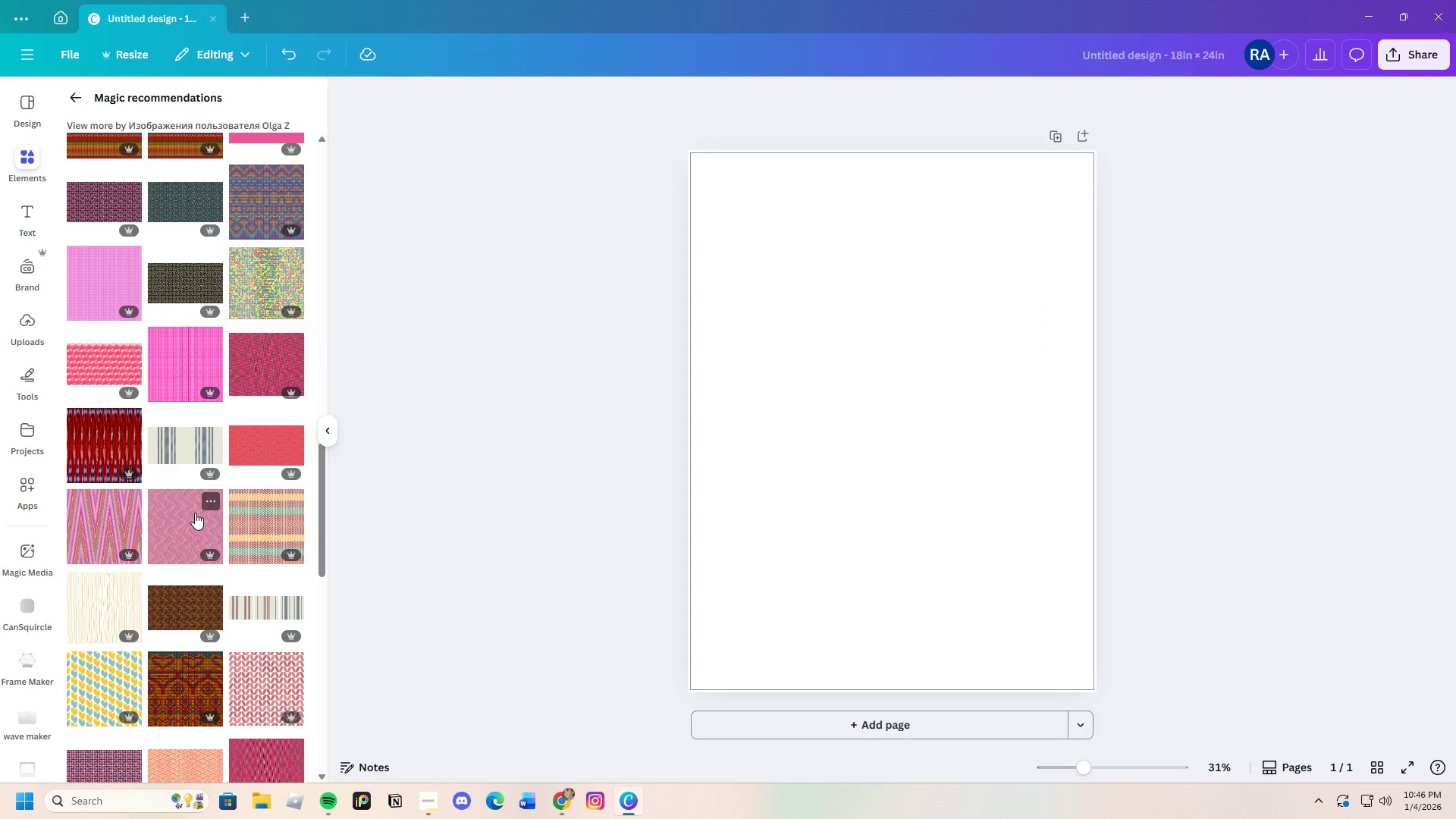 
scroll: coordinate [202, 713], scroll_direction: down, amount: 4.0
 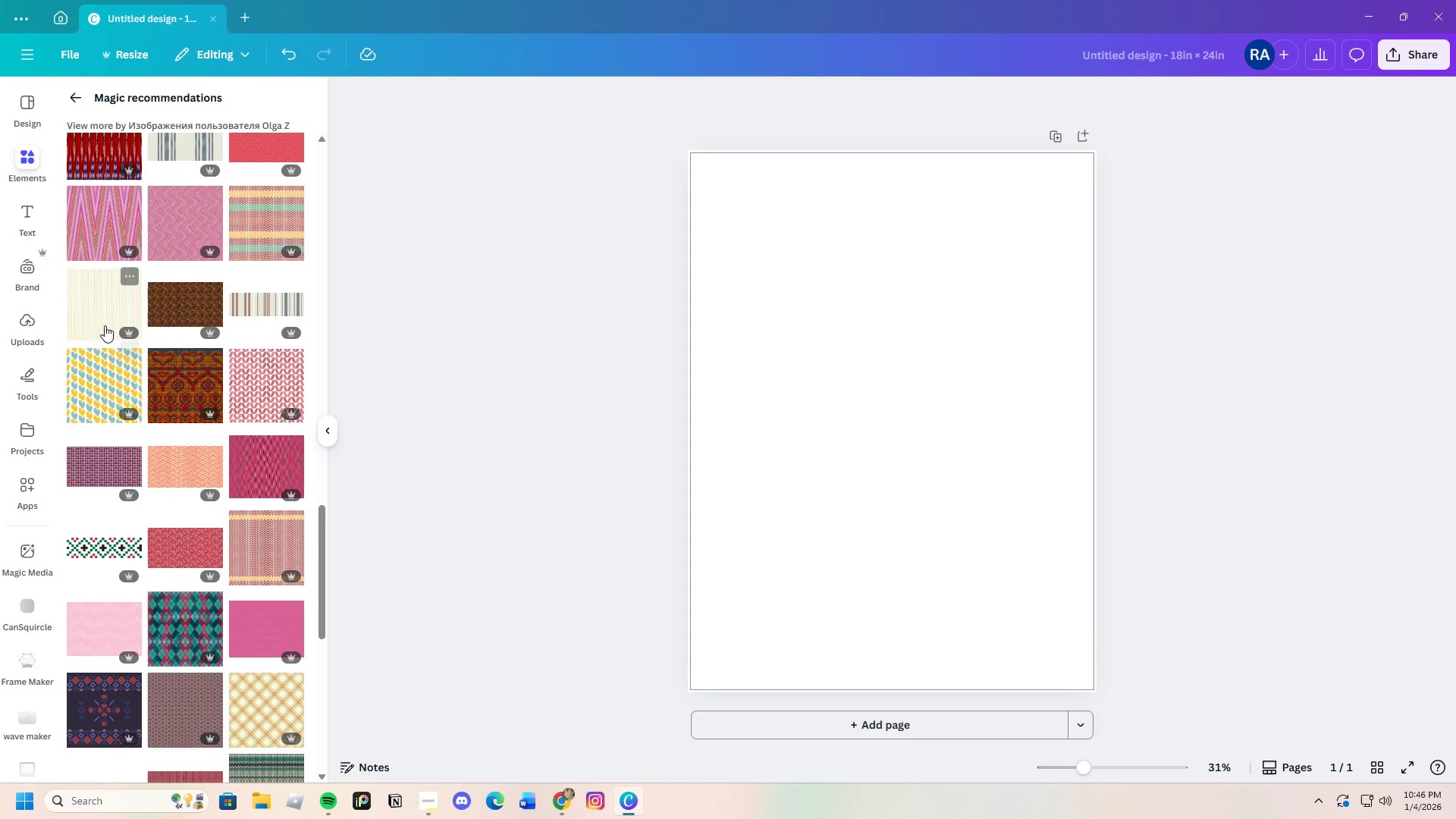 
left_click([101, 316])
 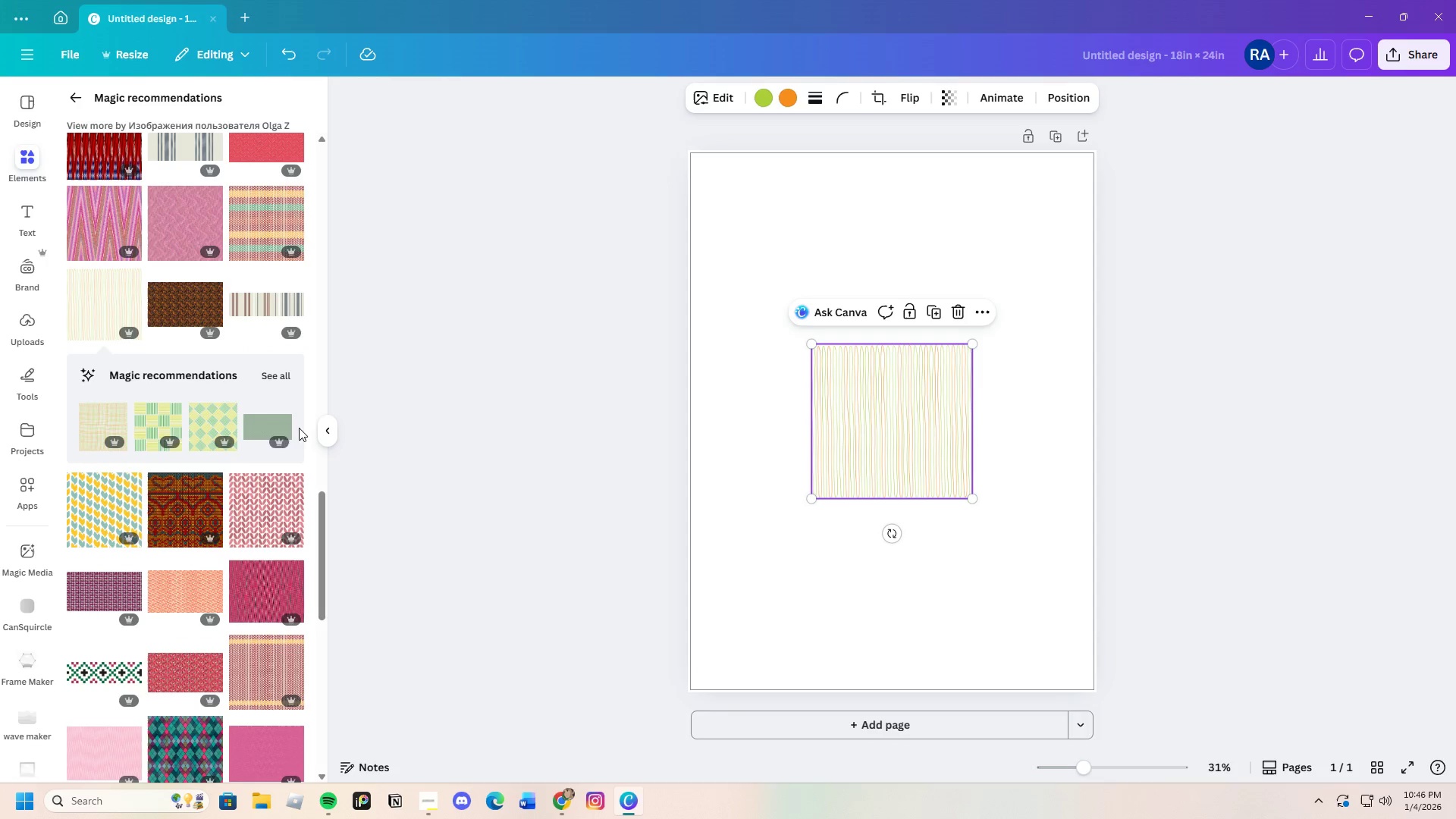 
scroll: coordinate [233, 528], scroll_direction: down, amount: 8.0
 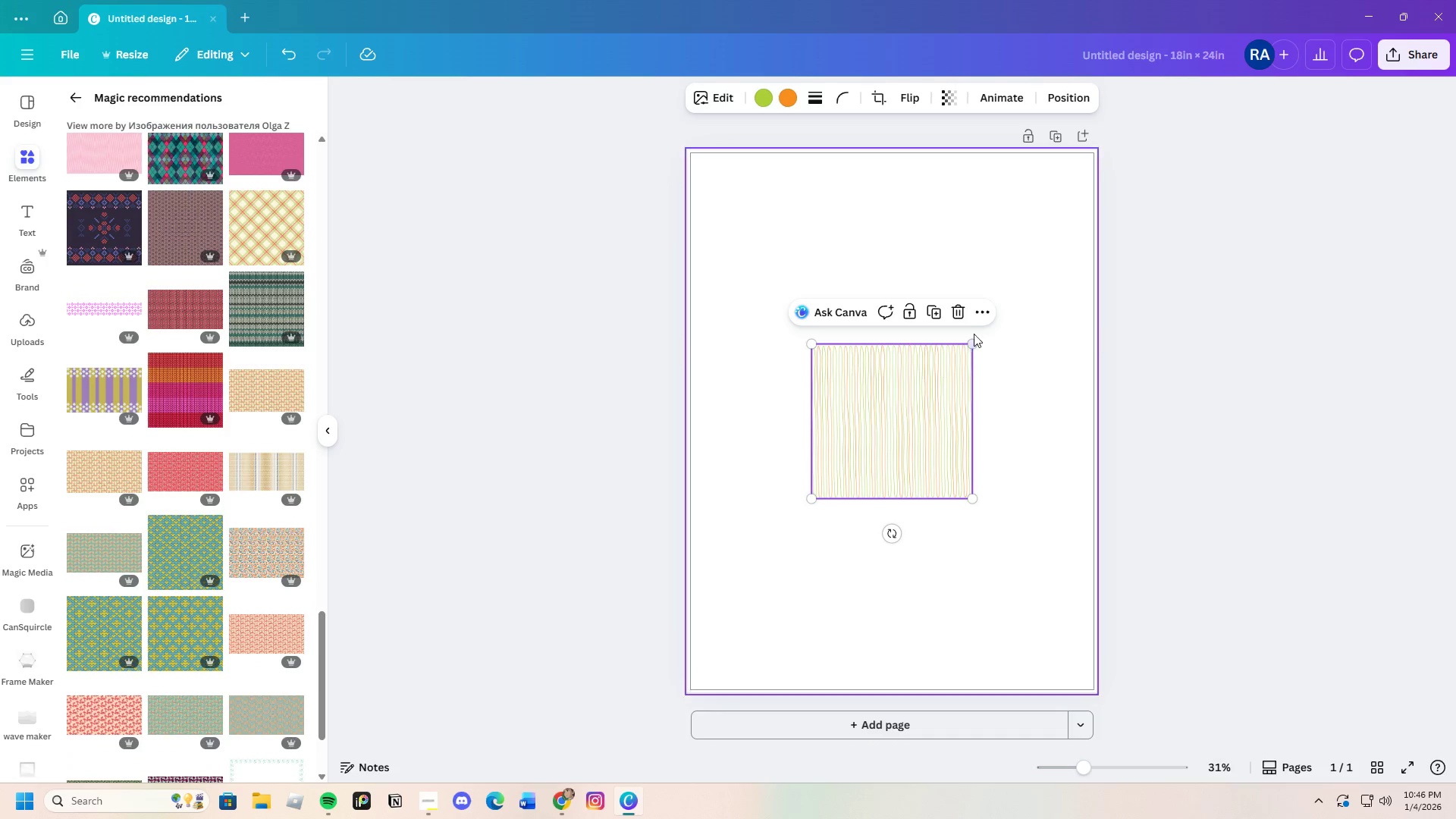 
left_click([959, 316])
 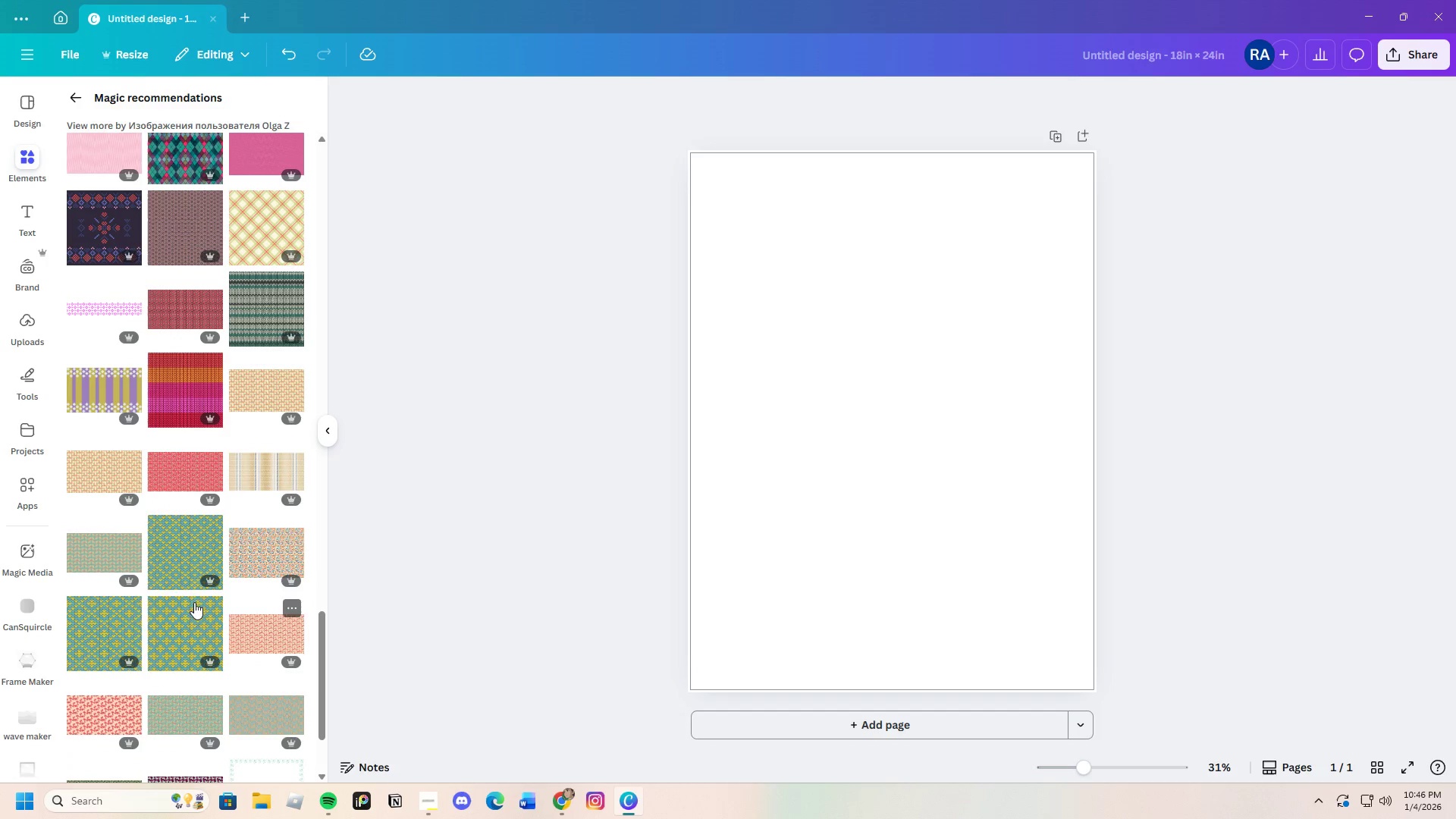 
scroll: coordinate [136, 581], scroll_direction: down, amount: 8.0
 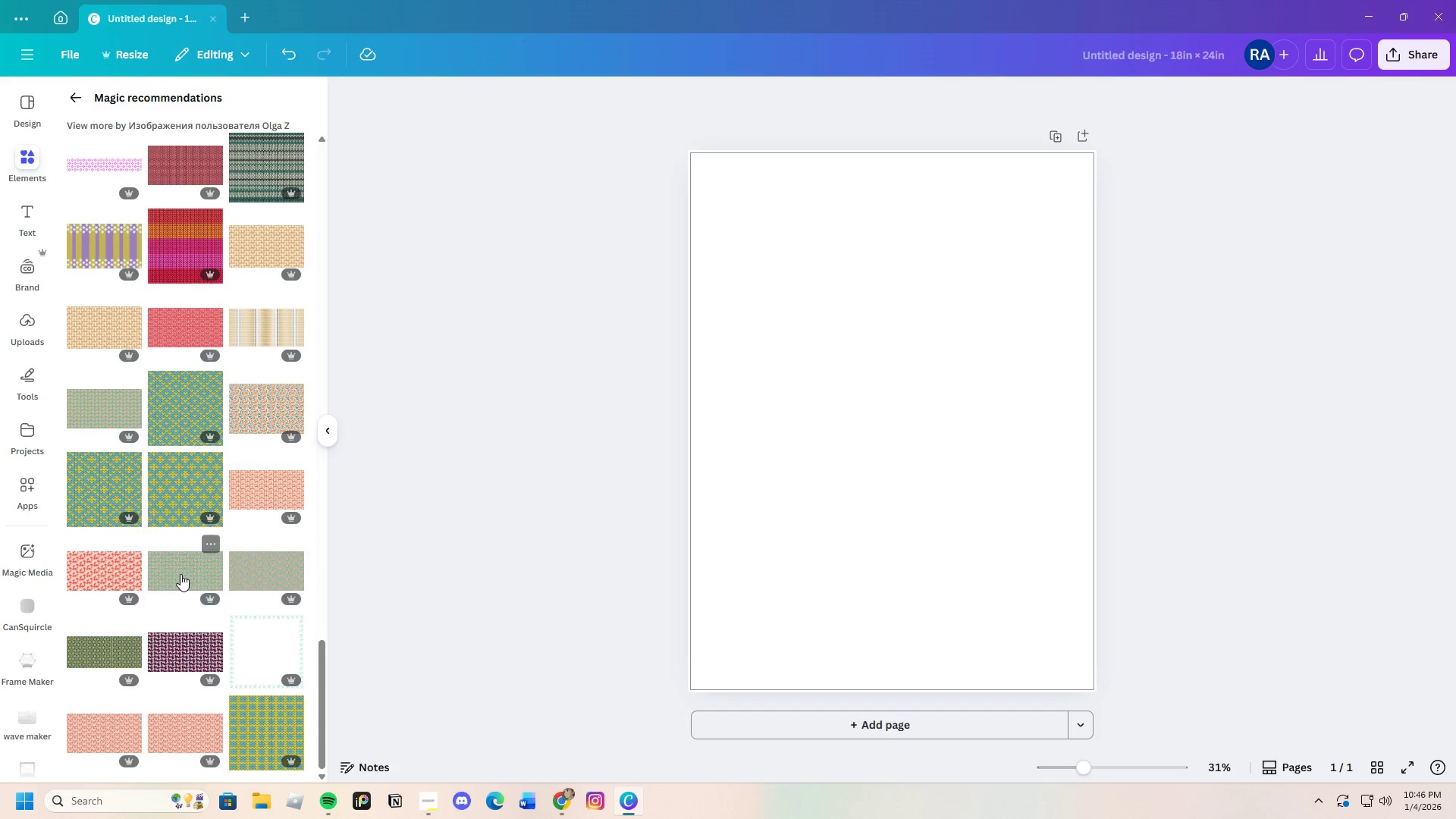 
scroll: coordinate [236, 597], scroll_direction: none, amount: 0.0
 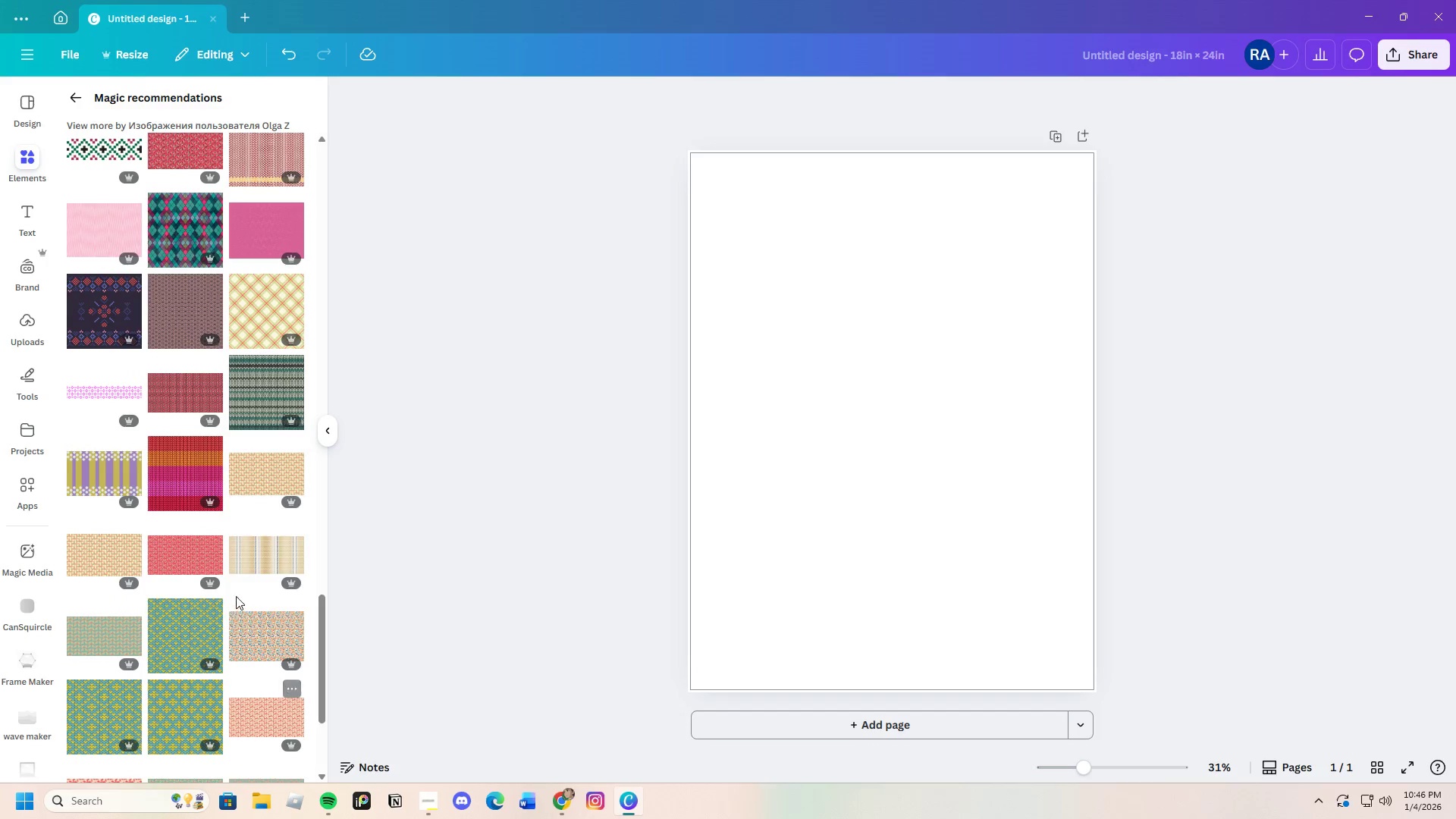 
scroll: coordinate [217, 588], scroll_direction: up, amount: 10.0
 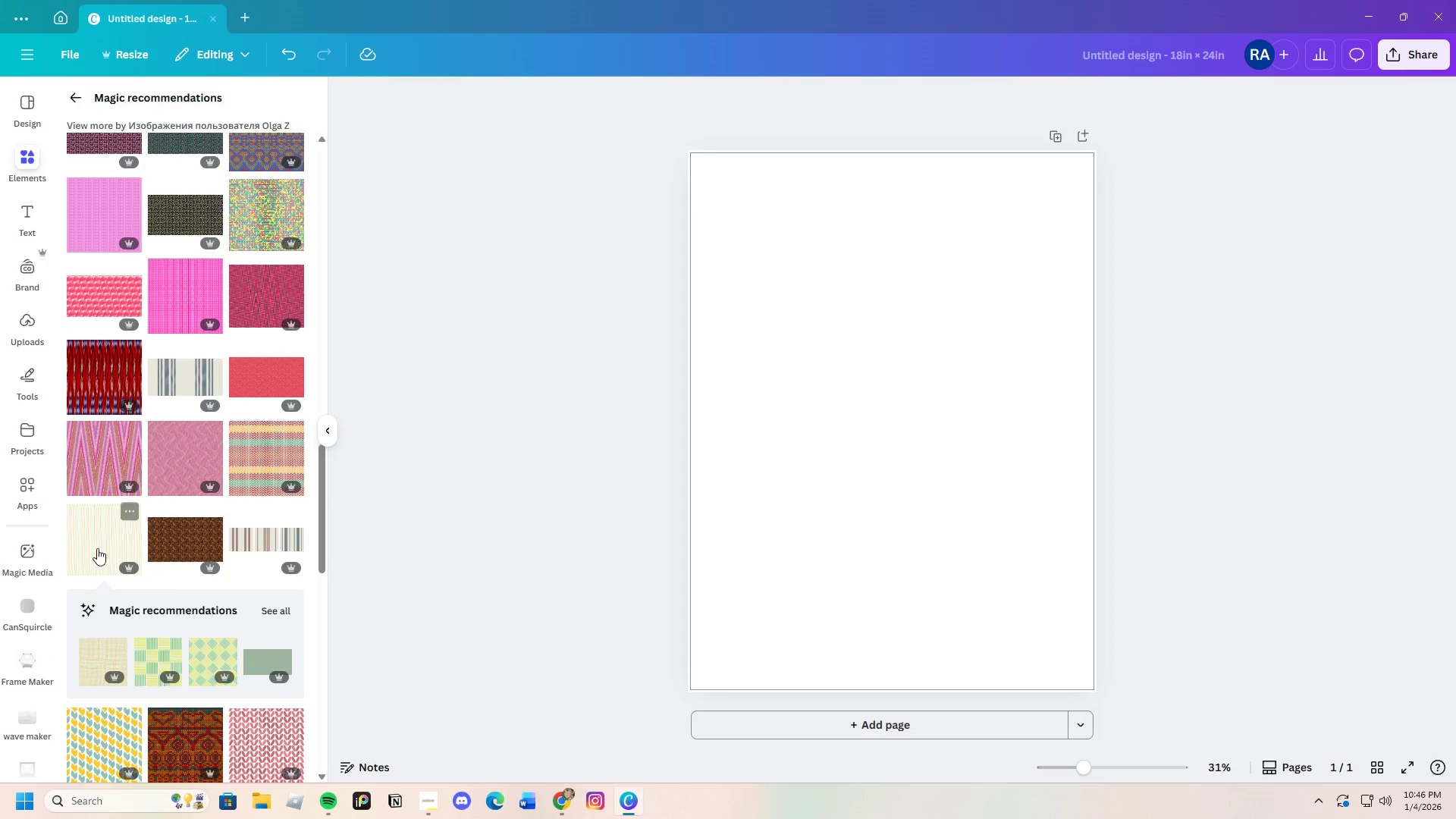 
left_click([97, 548])
 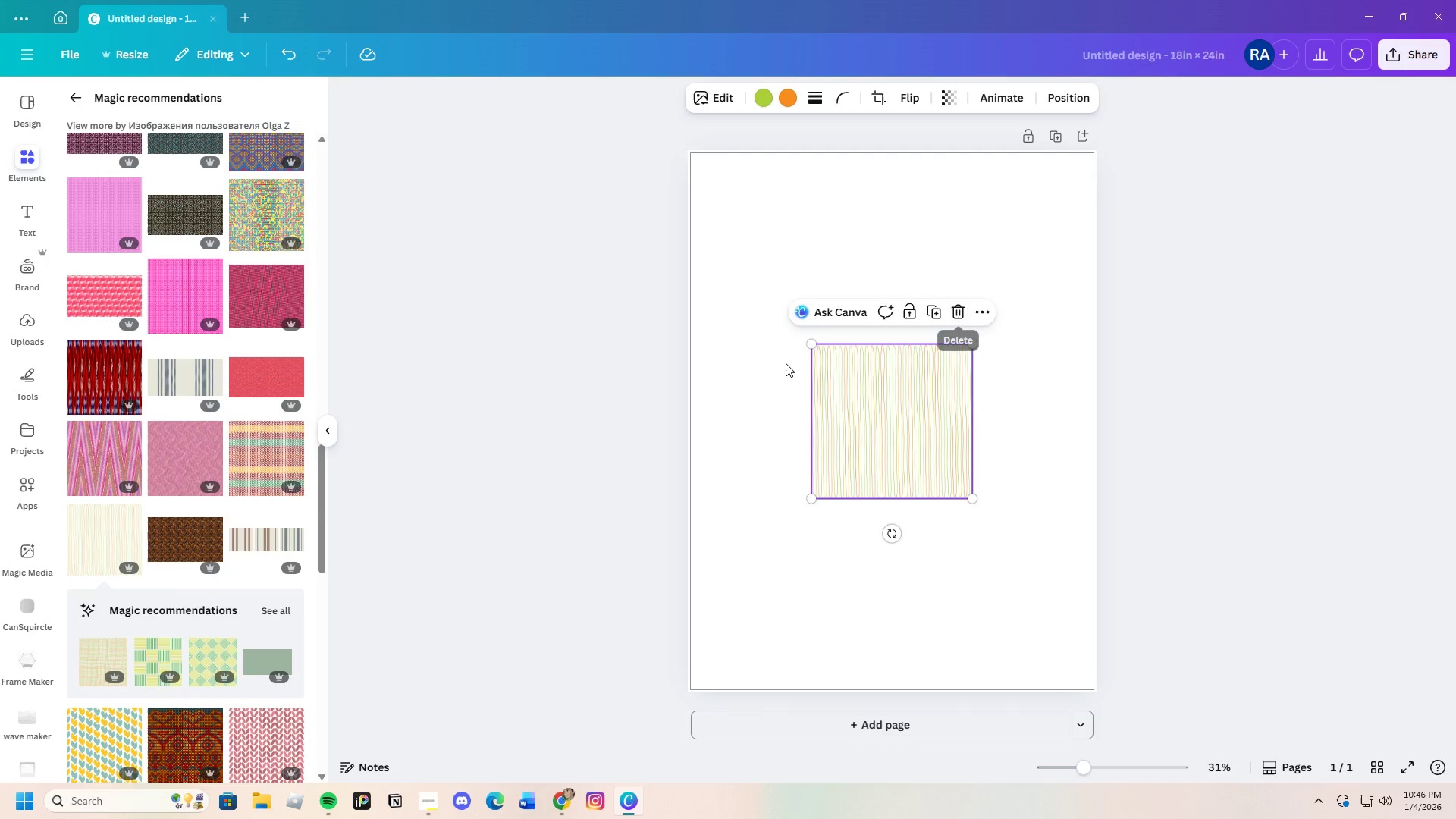 
left_click_drag(start_coordinate=[812, 347], to_coordinate=[753, 205])
 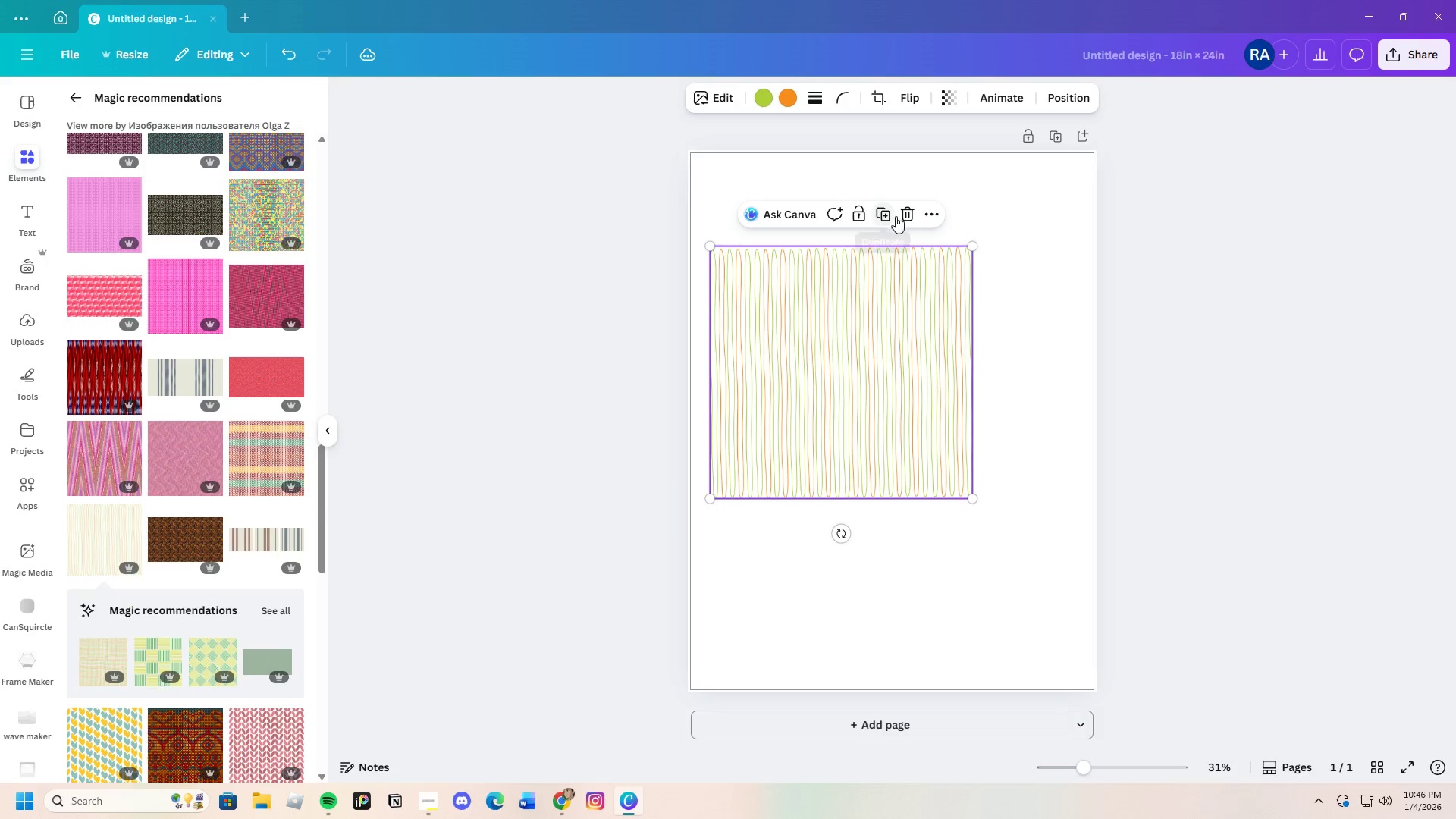 
left_click([904, 213])
 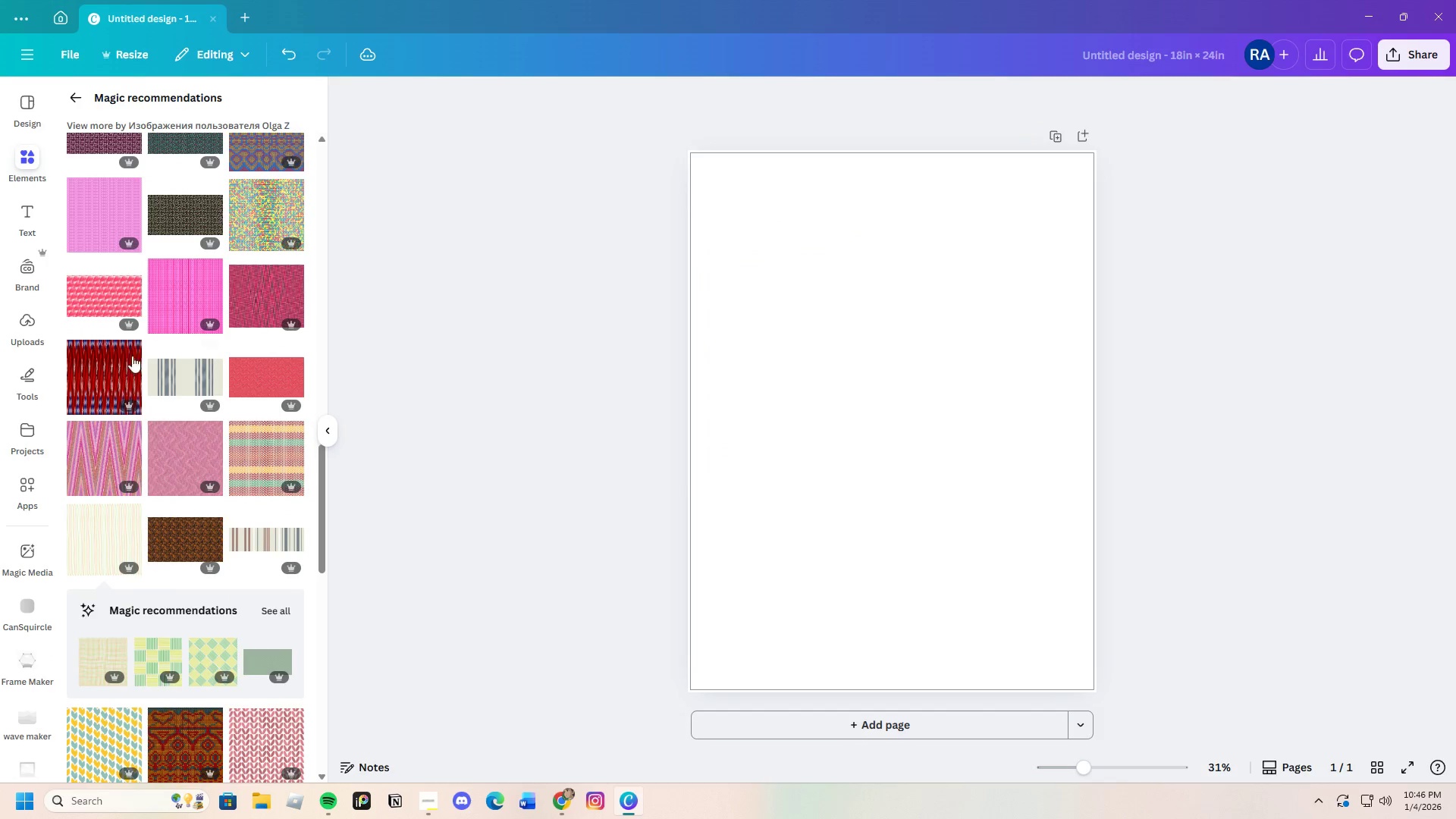 
scroll: coordinate [179, 497], scroll_direction: up, amount: 15.0
 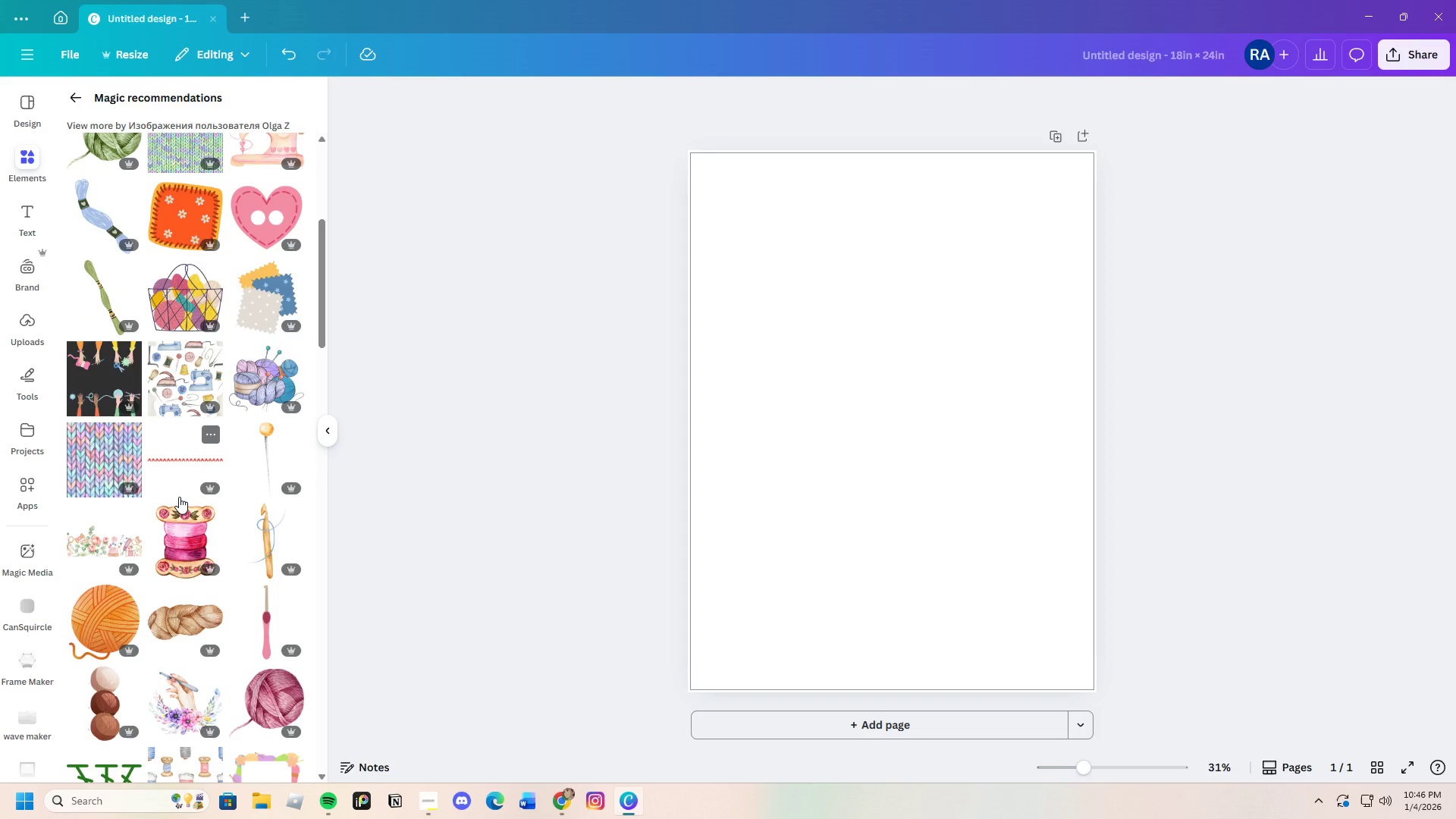 
scroll: coordinate [202, 577], scroll_direction: down, amount: 19.0
 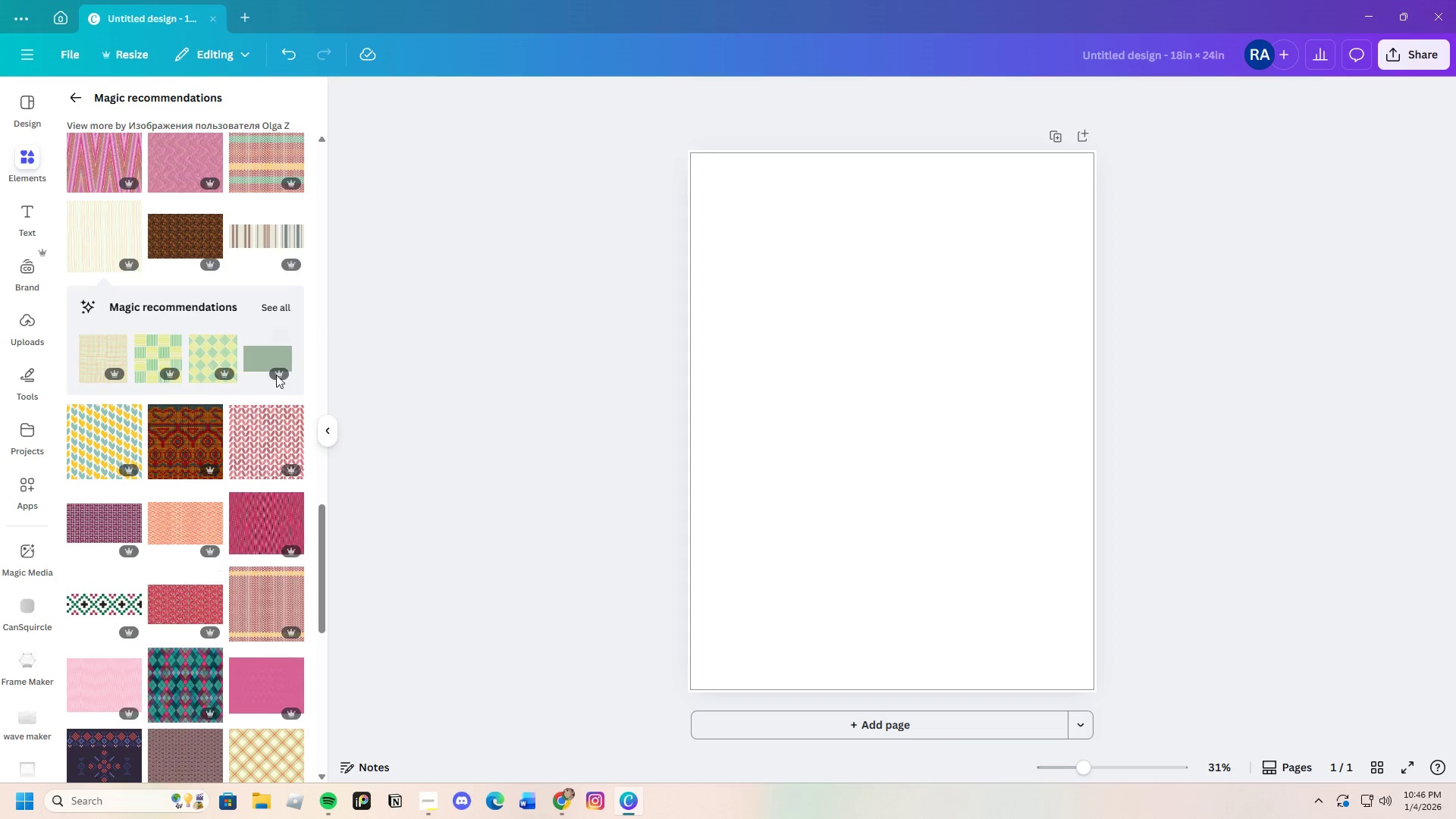 
left_click([265, 307])
 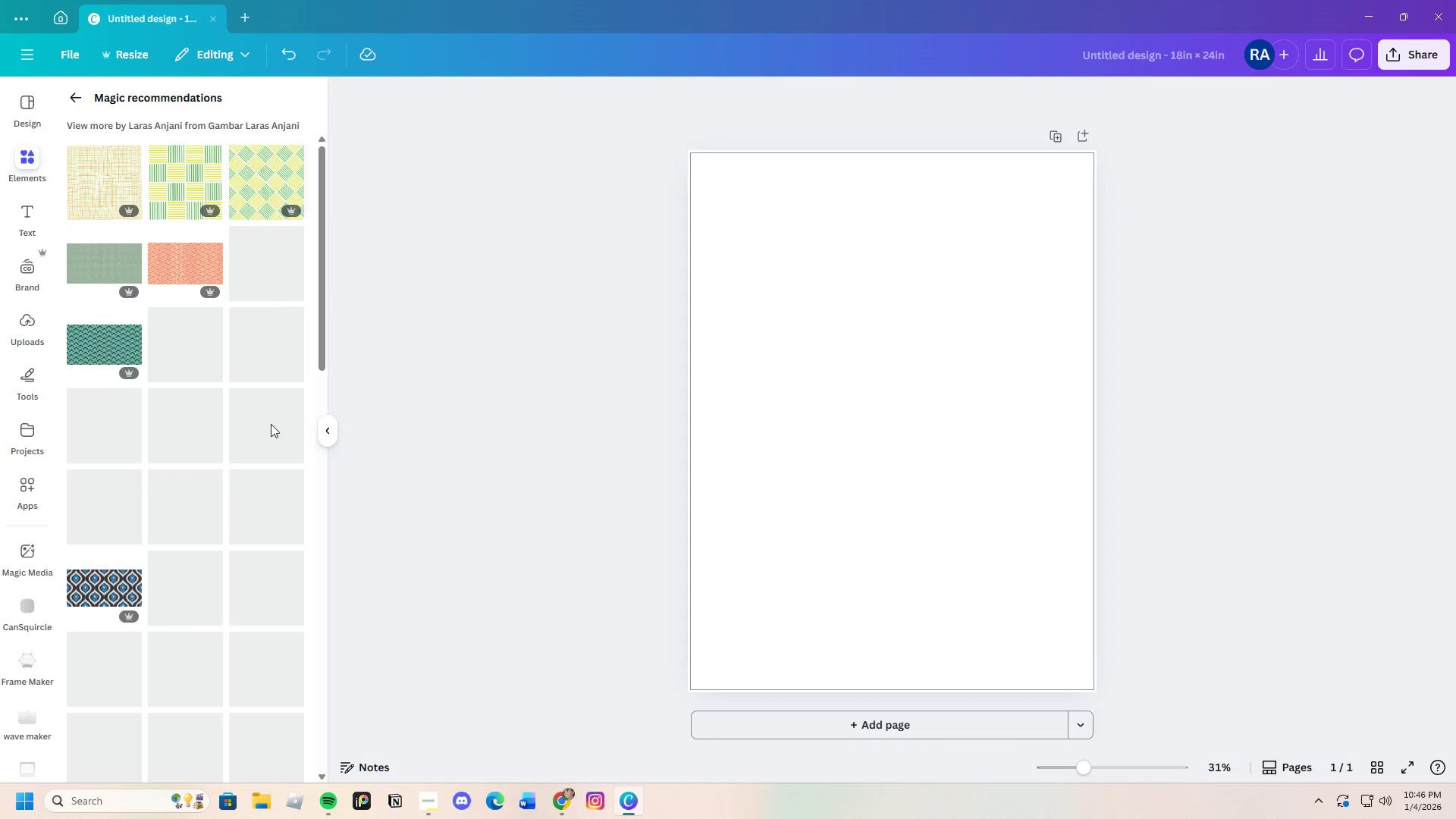 
mouse_move([253, 471])
 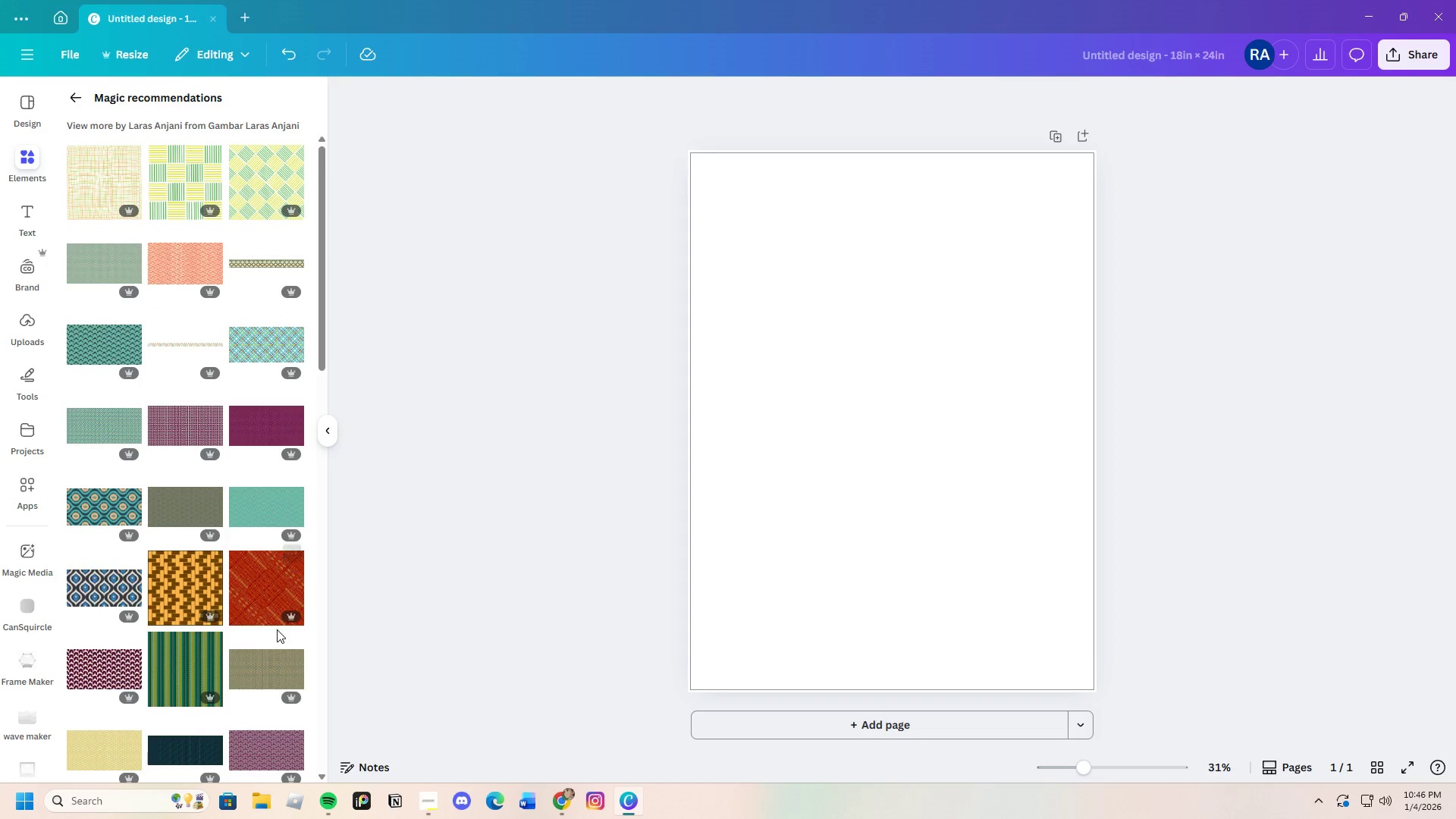 
scroll: coordinate [271, 605], scroll_direction: down, amount: 21.0
 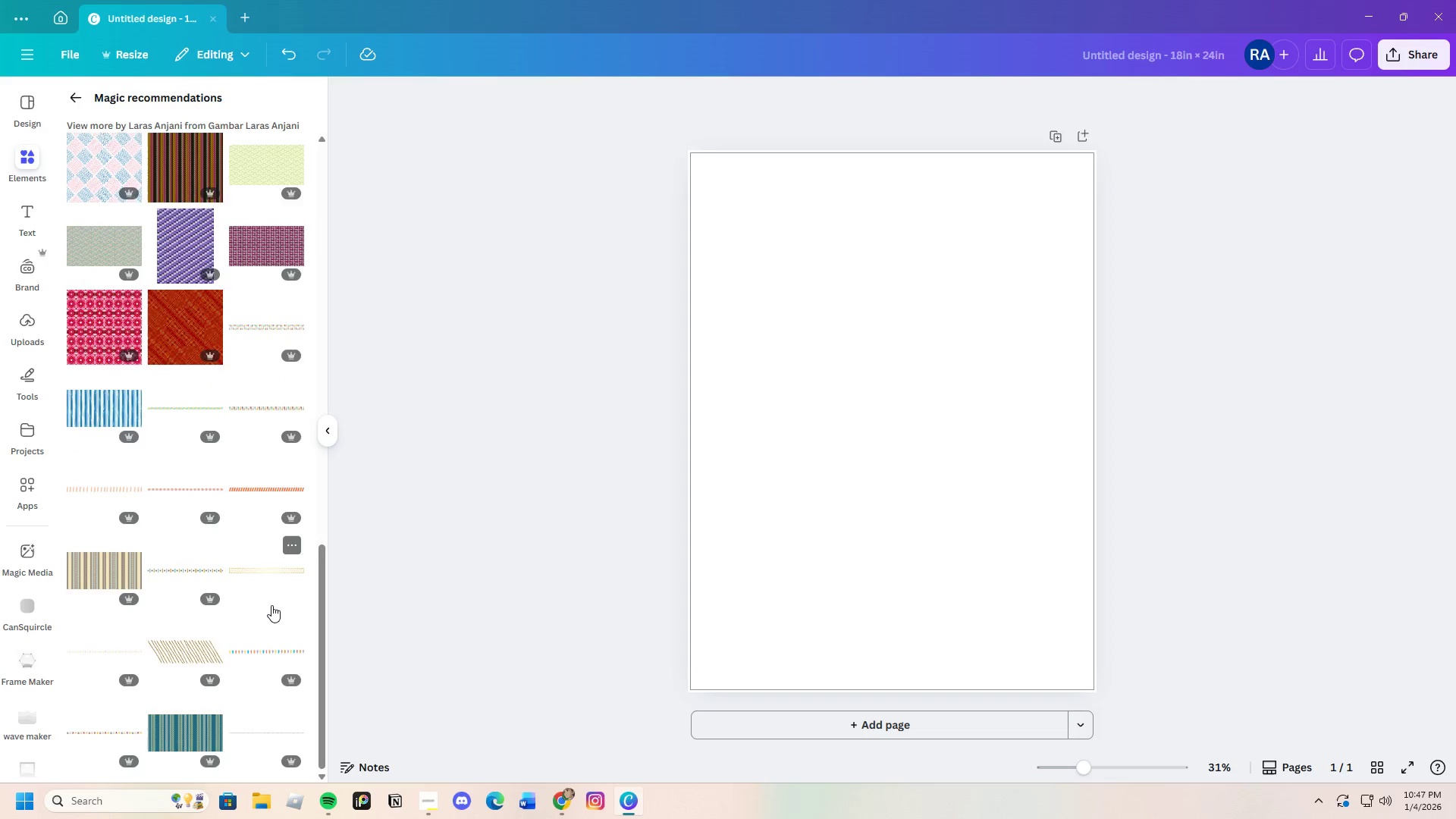 
scroll: coordinate [271, 605], scroll_direction: up, amount: 4.0
 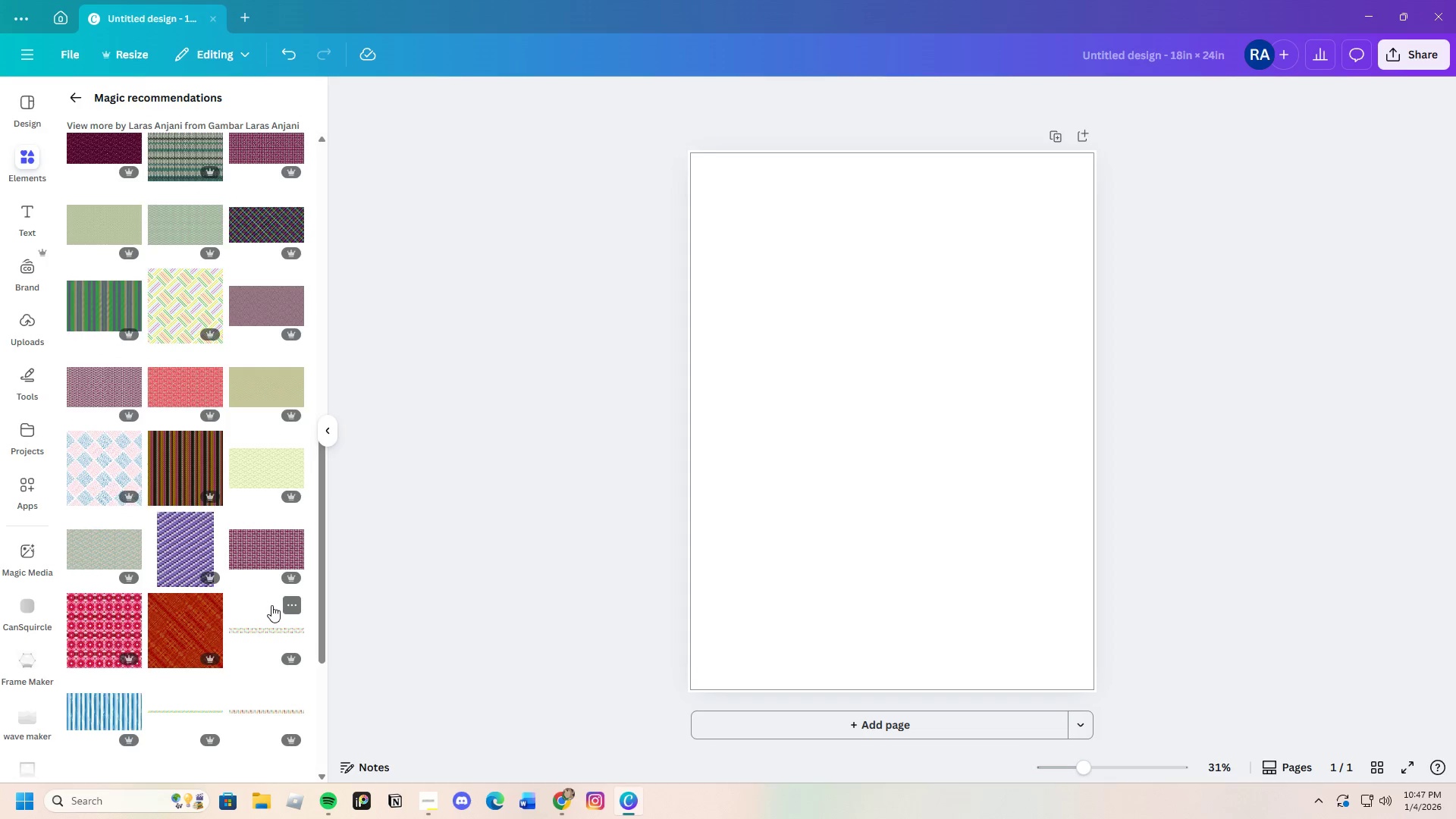 
scroll: coordinate [271, 605], scroll_direction: down, amount: 3.0
 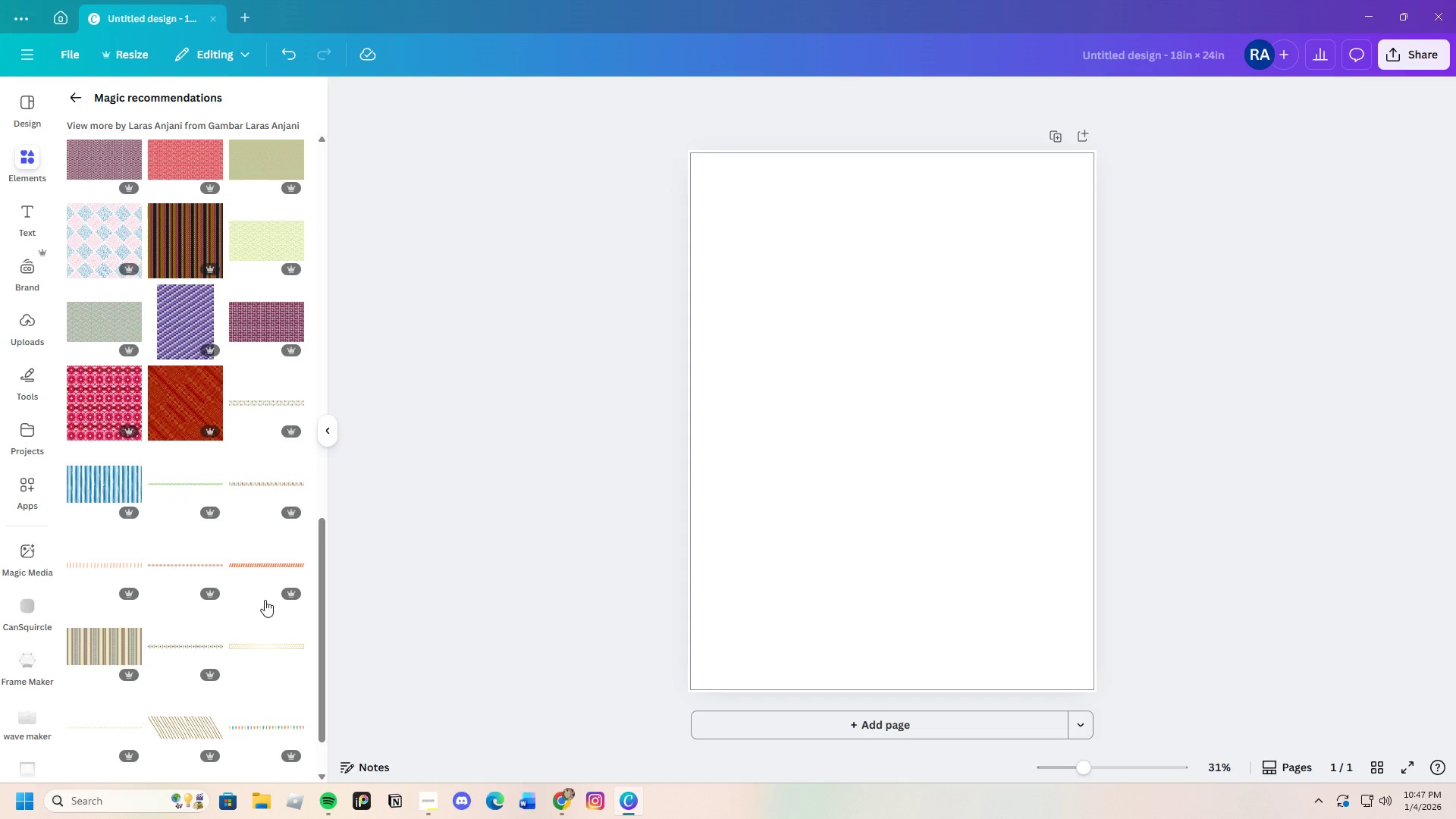 
left_click([80, 322])
 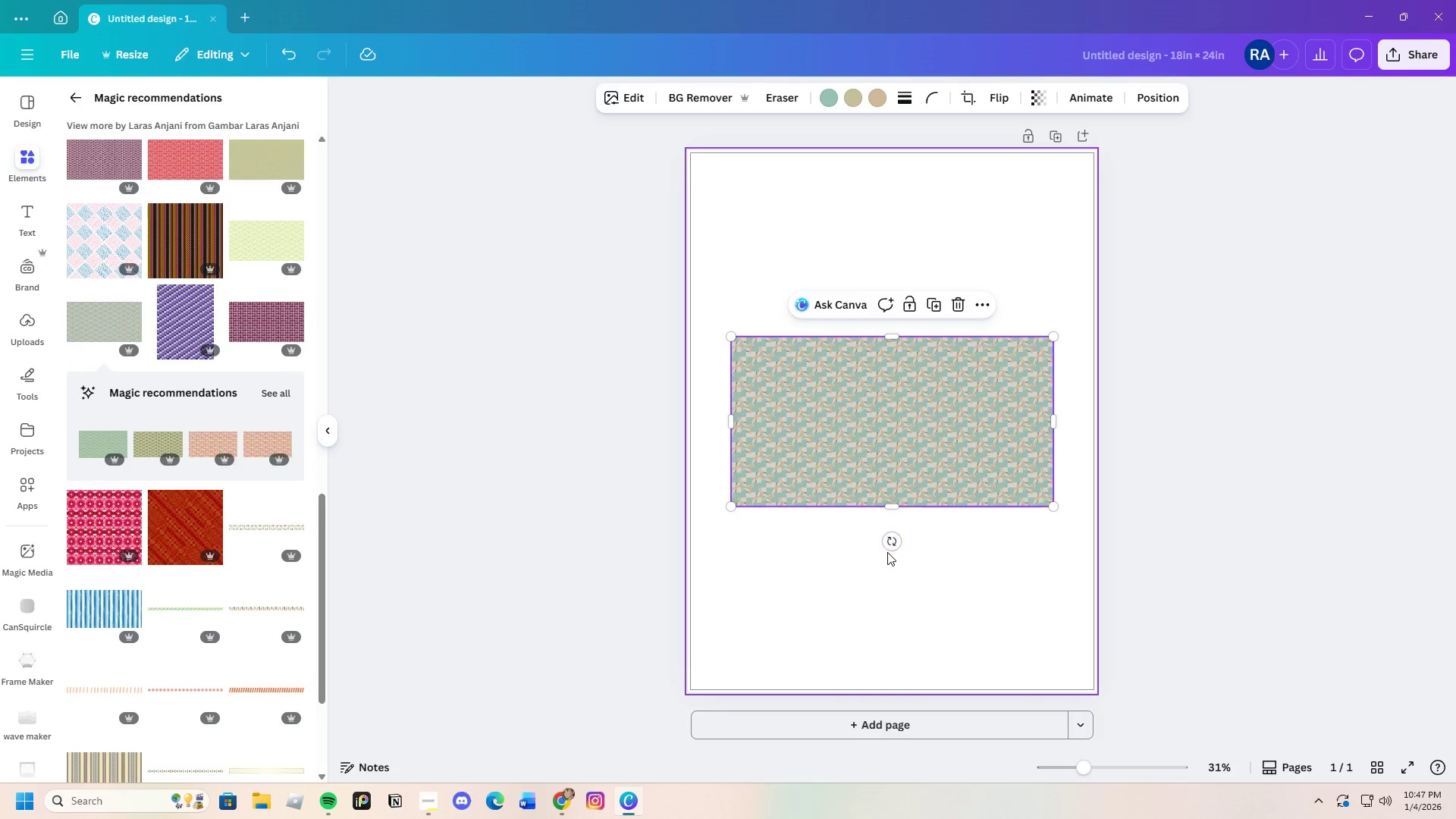 
left_click_drag(start_coordinate=[893, 542], to_coordinate=[830, 422])
 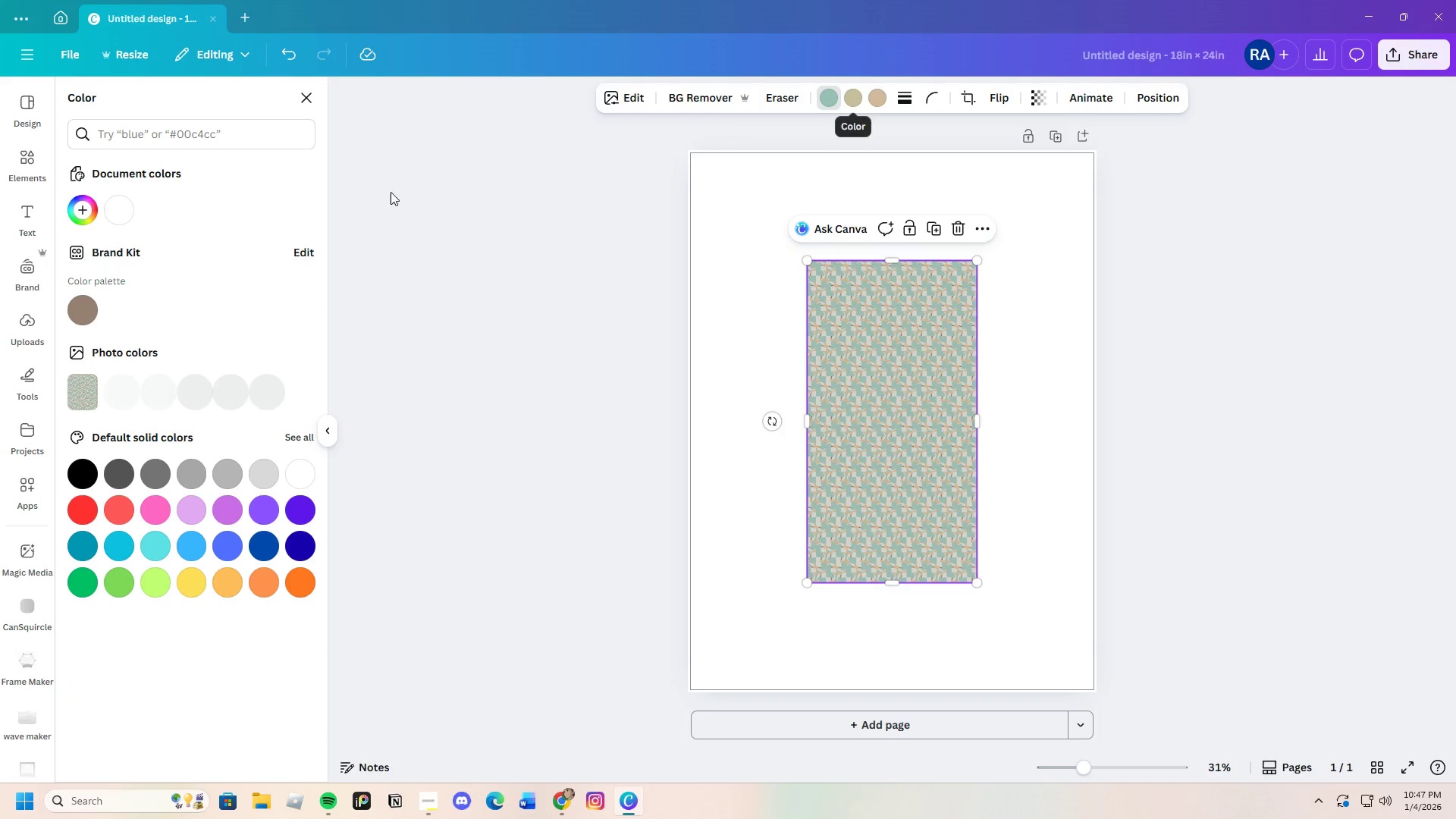 
left_click([86, 309])
 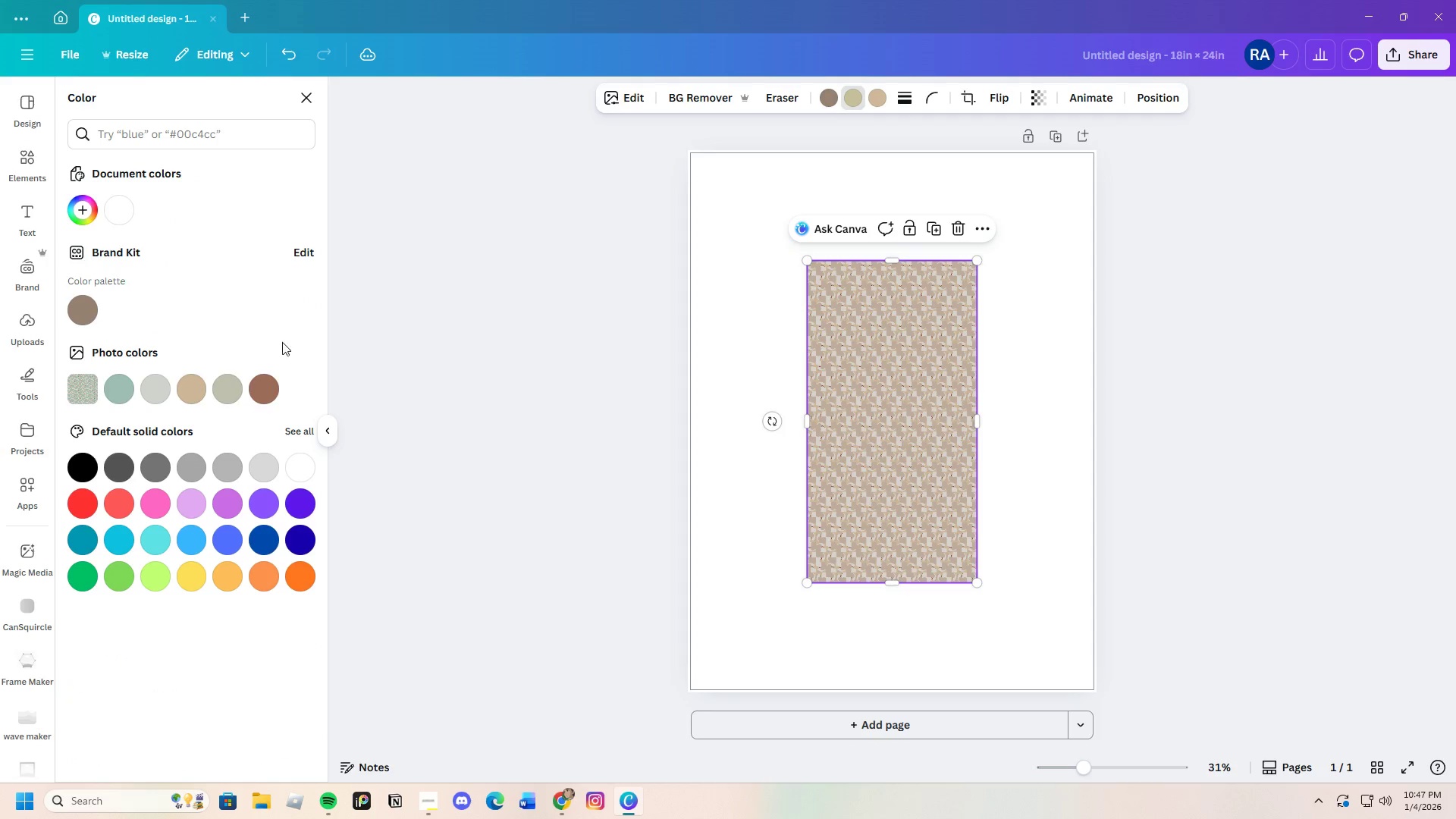 
left_click([83, 209])
 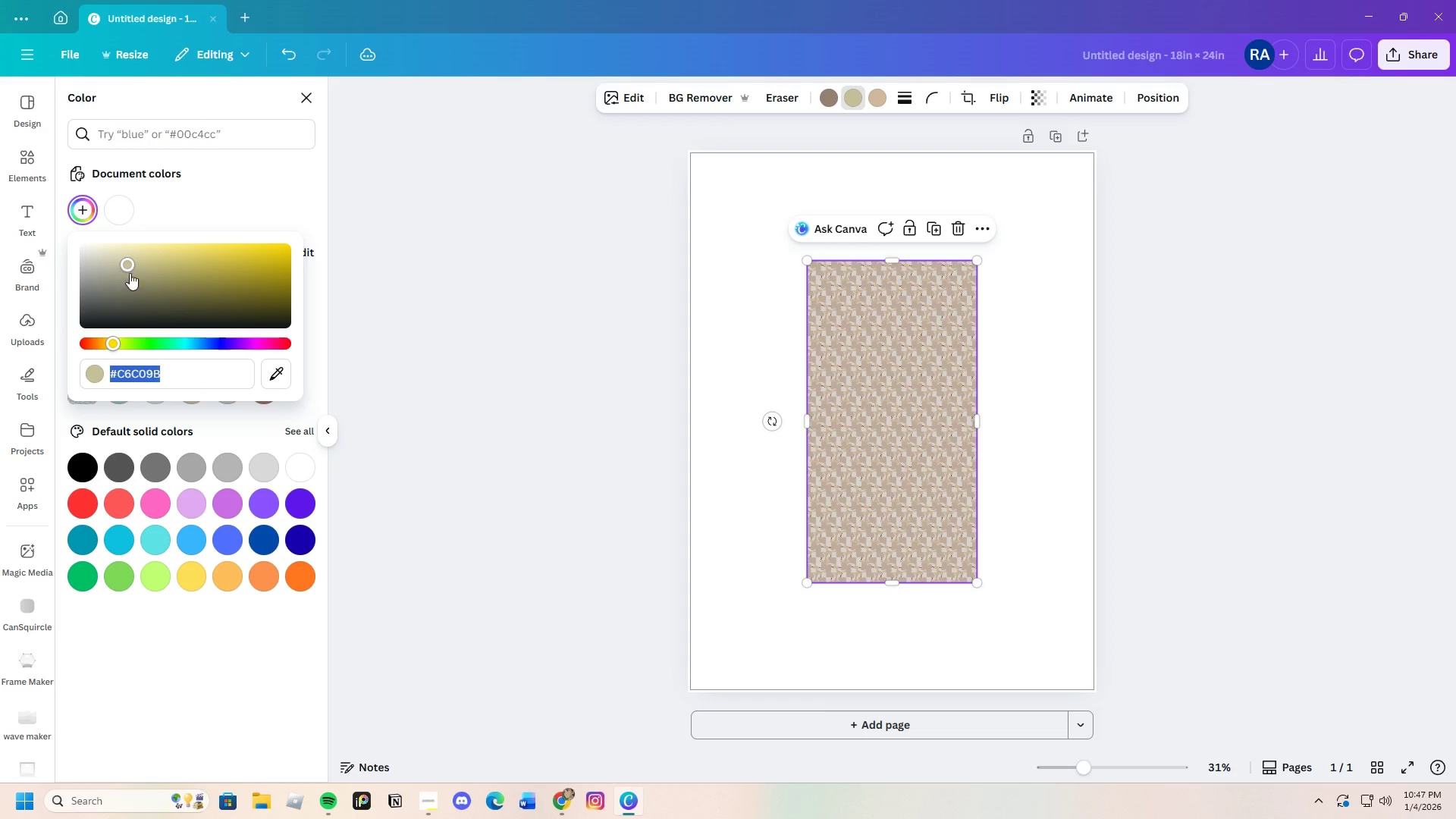 
left_click_drag(start_coordinate=[125, 265], to_coordinate=[133, 290])
 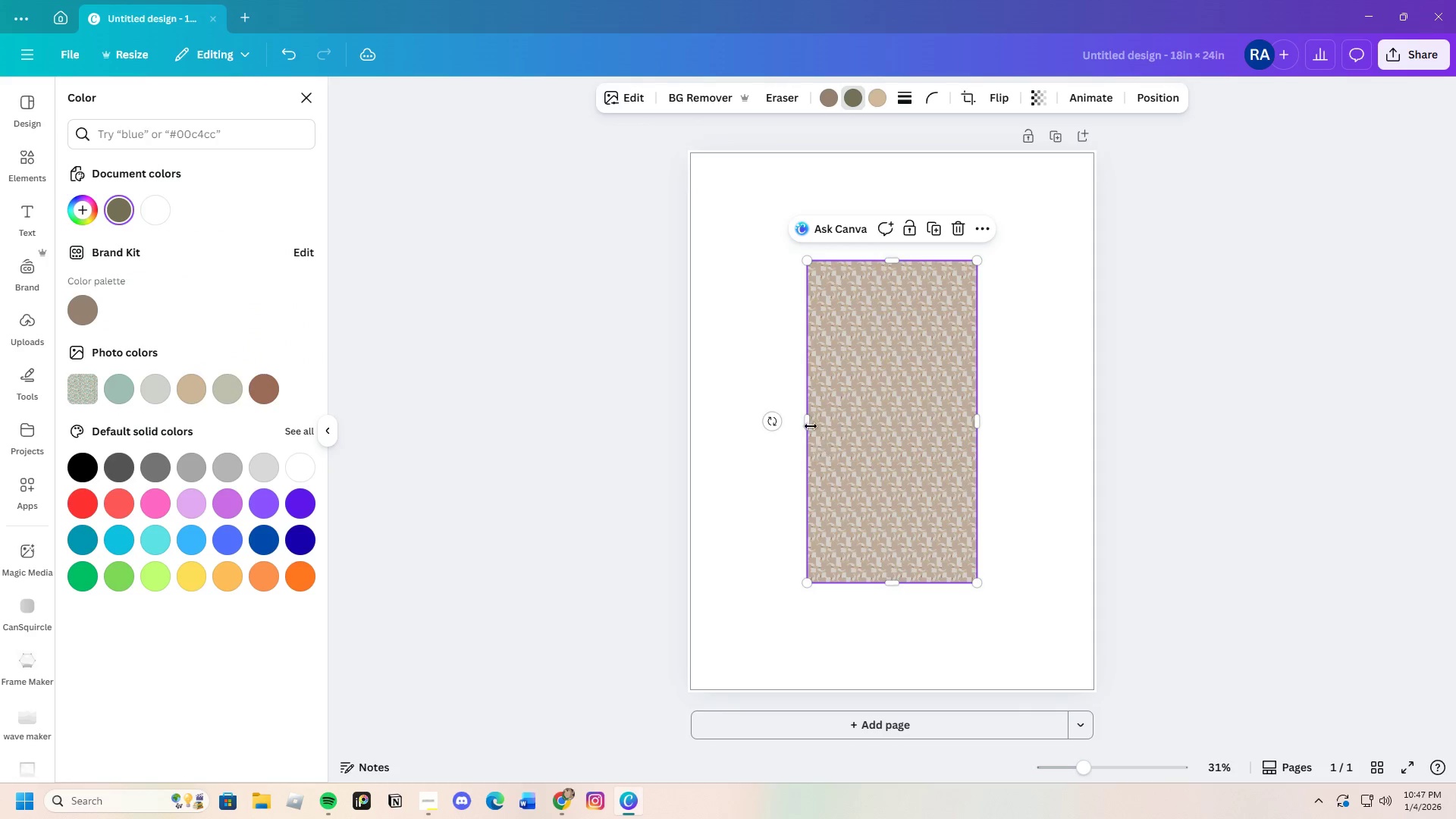 
left_click_drag(start_coordinate=[809, 425], to_coordinate=[693, 434])
 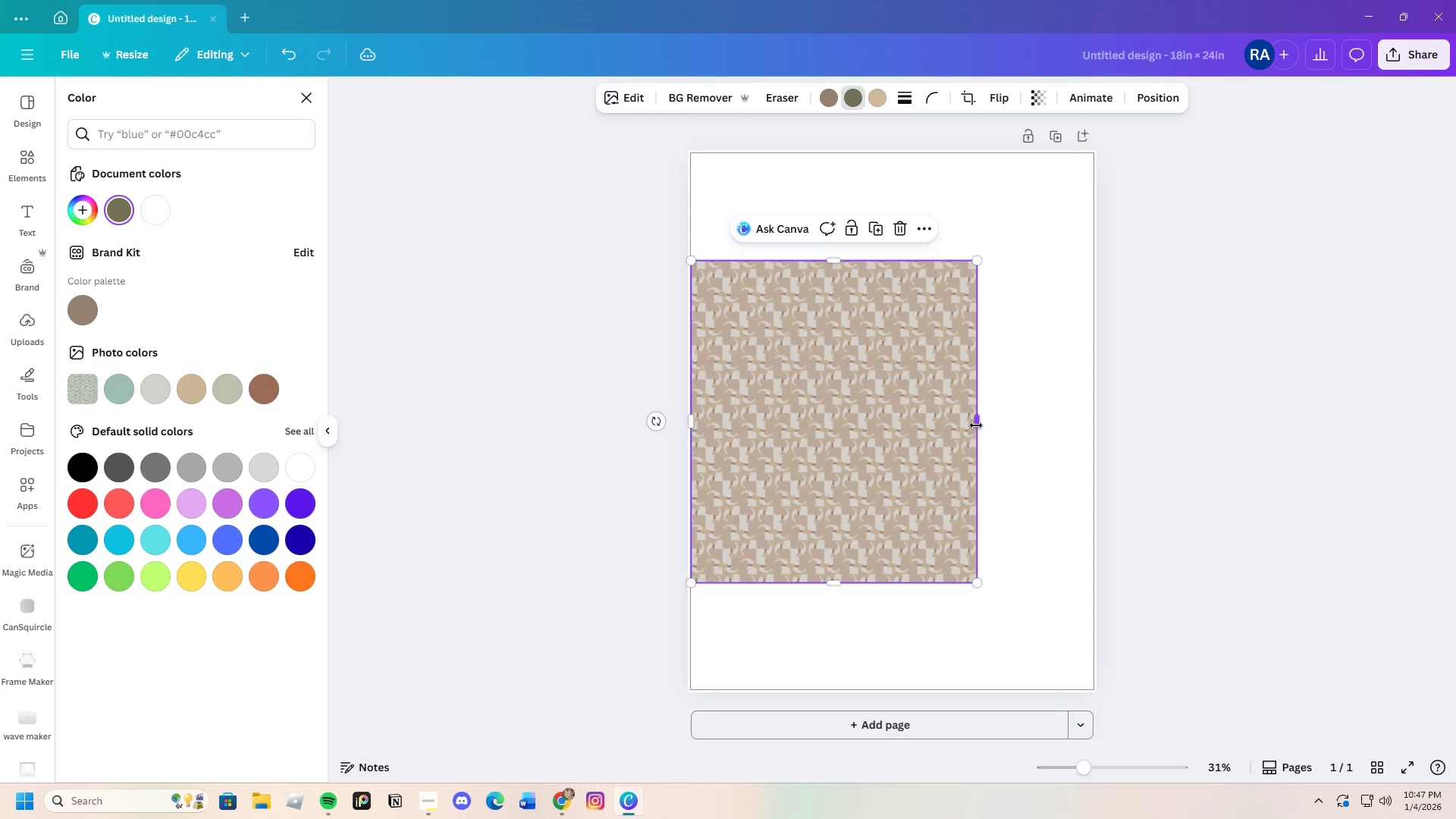 
left_click_drag(start_coordinate=[977, 424], to_coordinate=[1098, 423])
 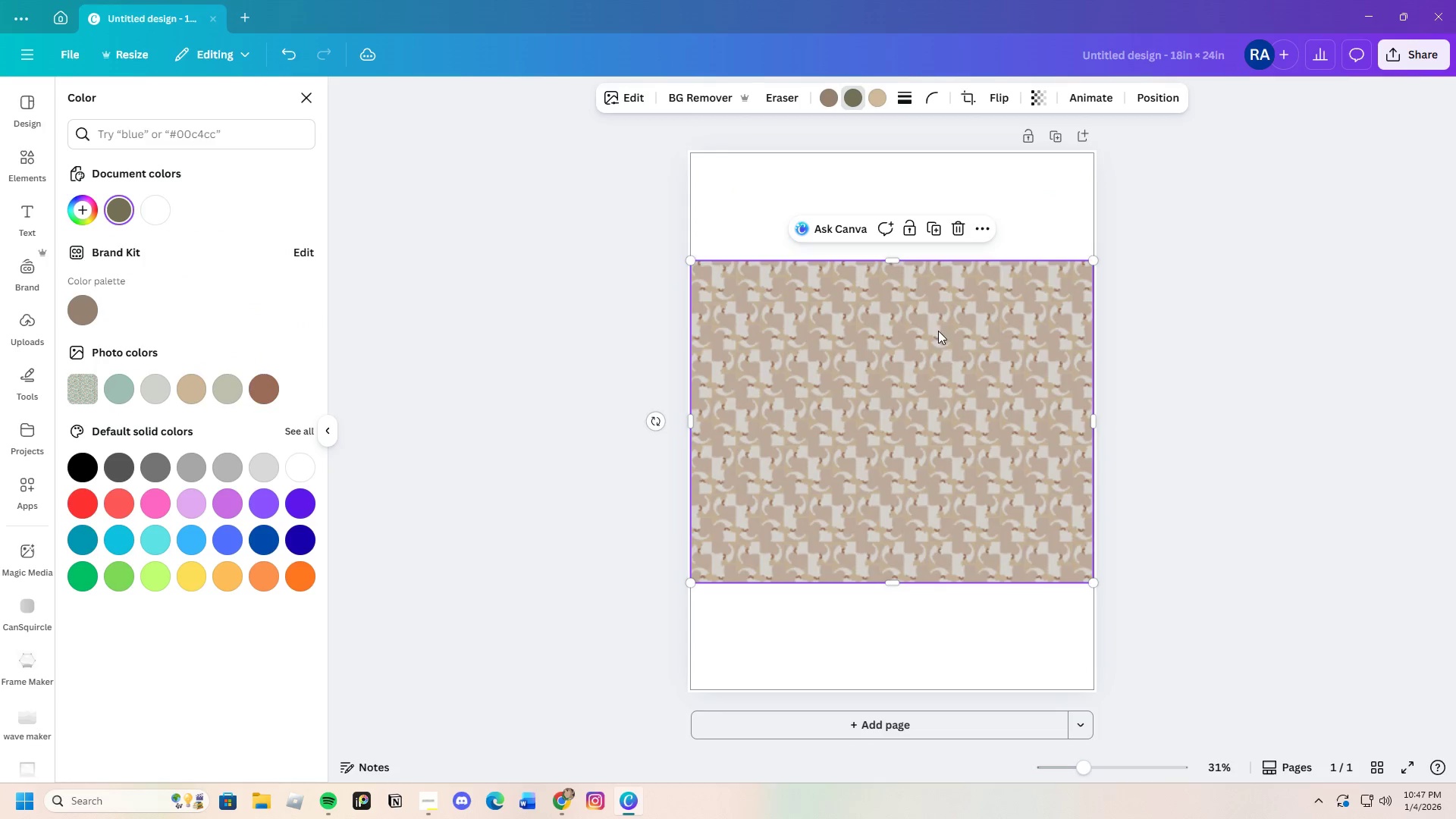 
left_click_drag(start_coordinate=[890, 261], to_coordinate=[883, 158])
 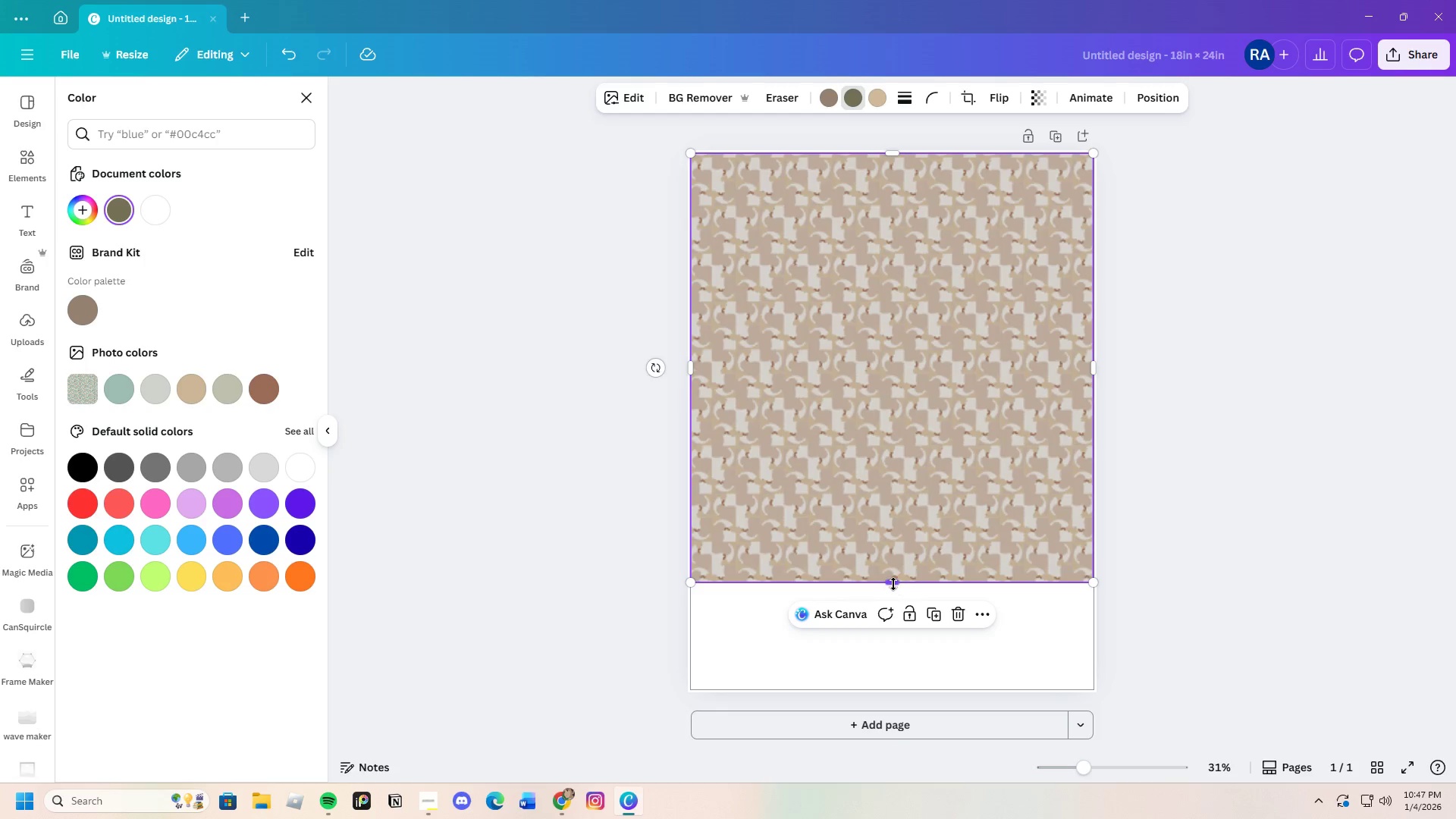 
left_click_drag(start_coordinate=[893, 584], to_coordinate=[910, 692])
 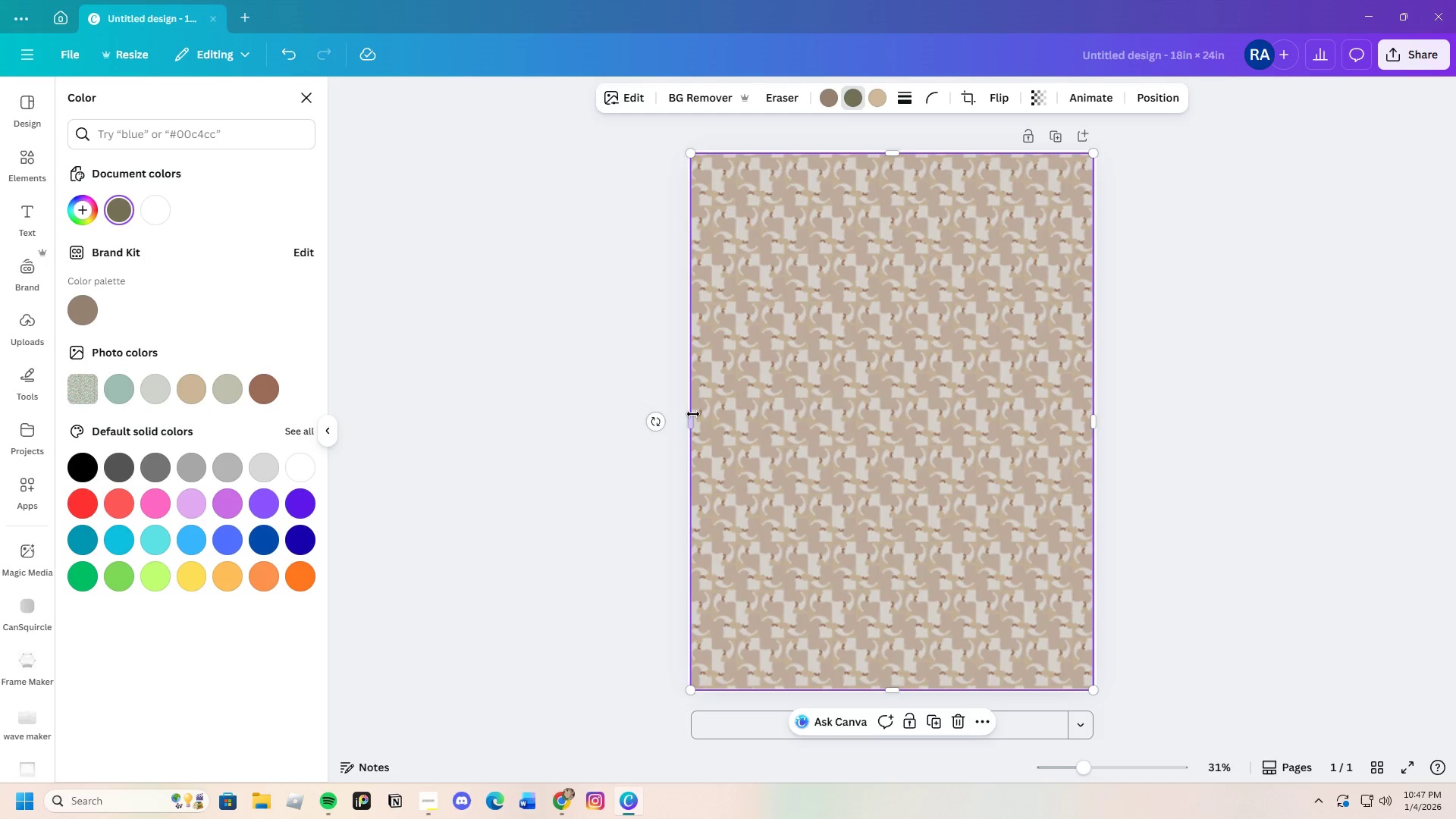 
left_click_drag(start_coordinate=[692, 417], to_coordinate=[686, 420])
 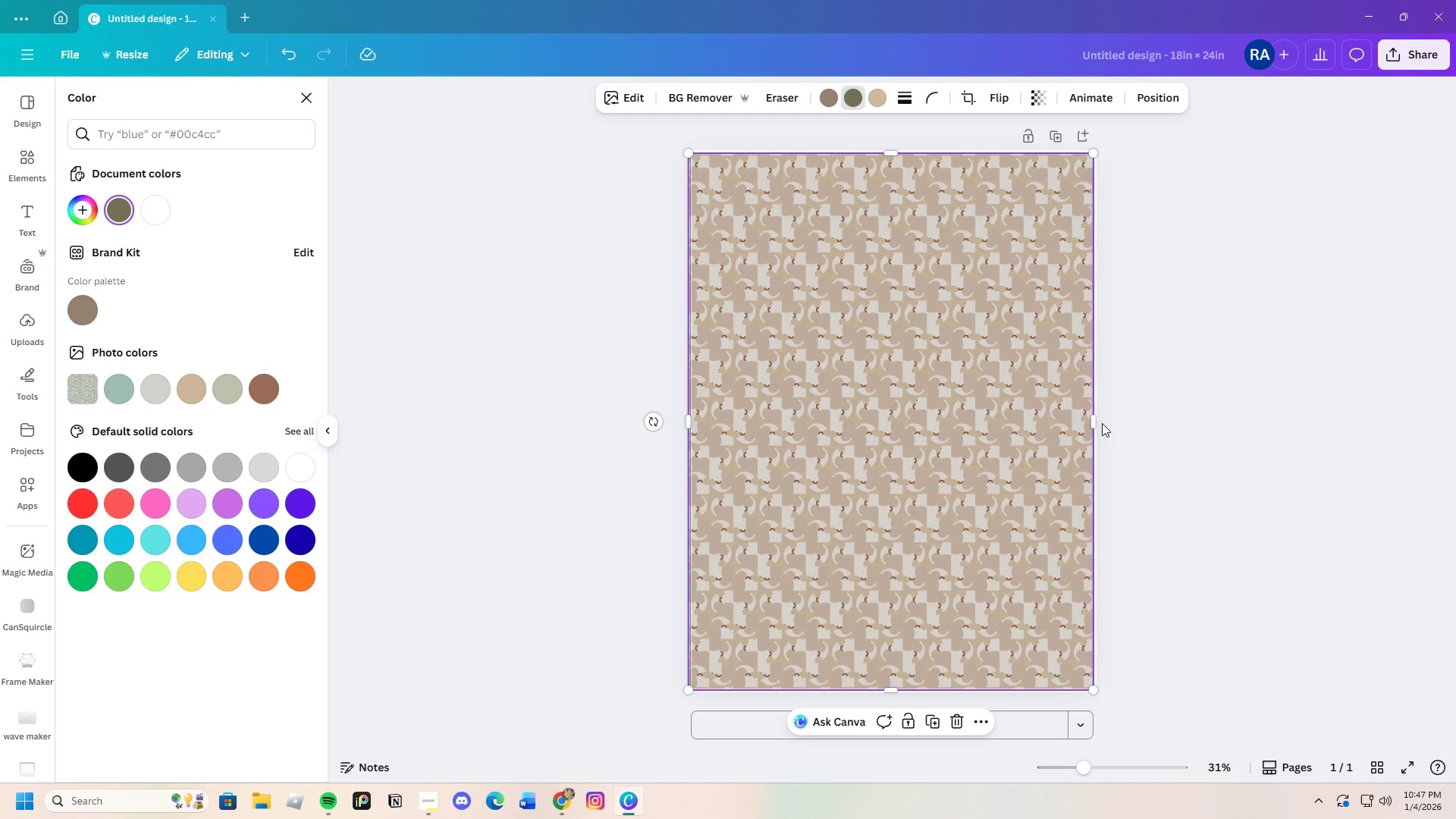 
left_click_drag(start_coordinate=[1093, 425], to_coordinate=[1097, 422])
 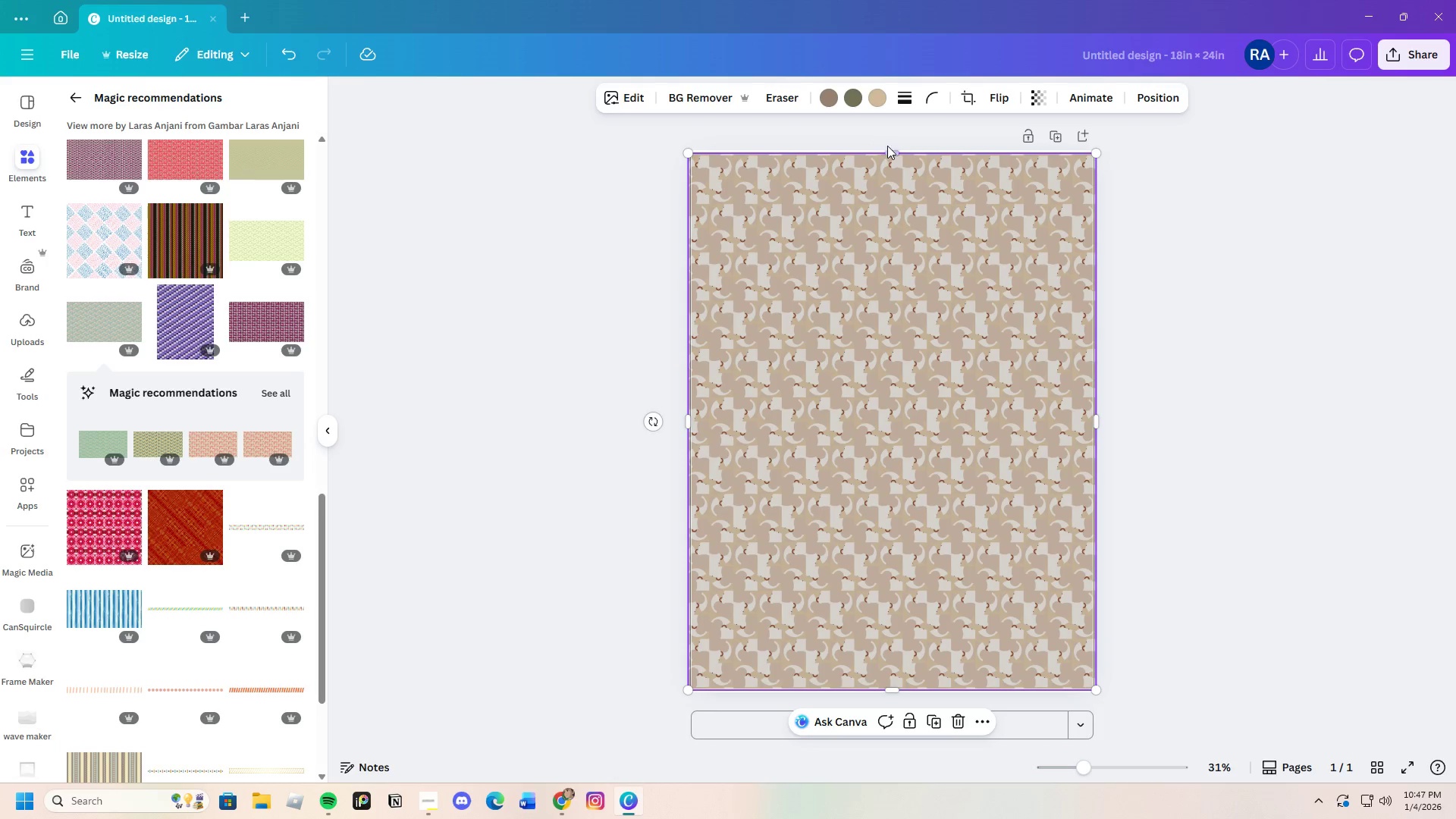 
left_click_drag(start_coordinate=[890, 151], to_coordinate=[890, 145])
 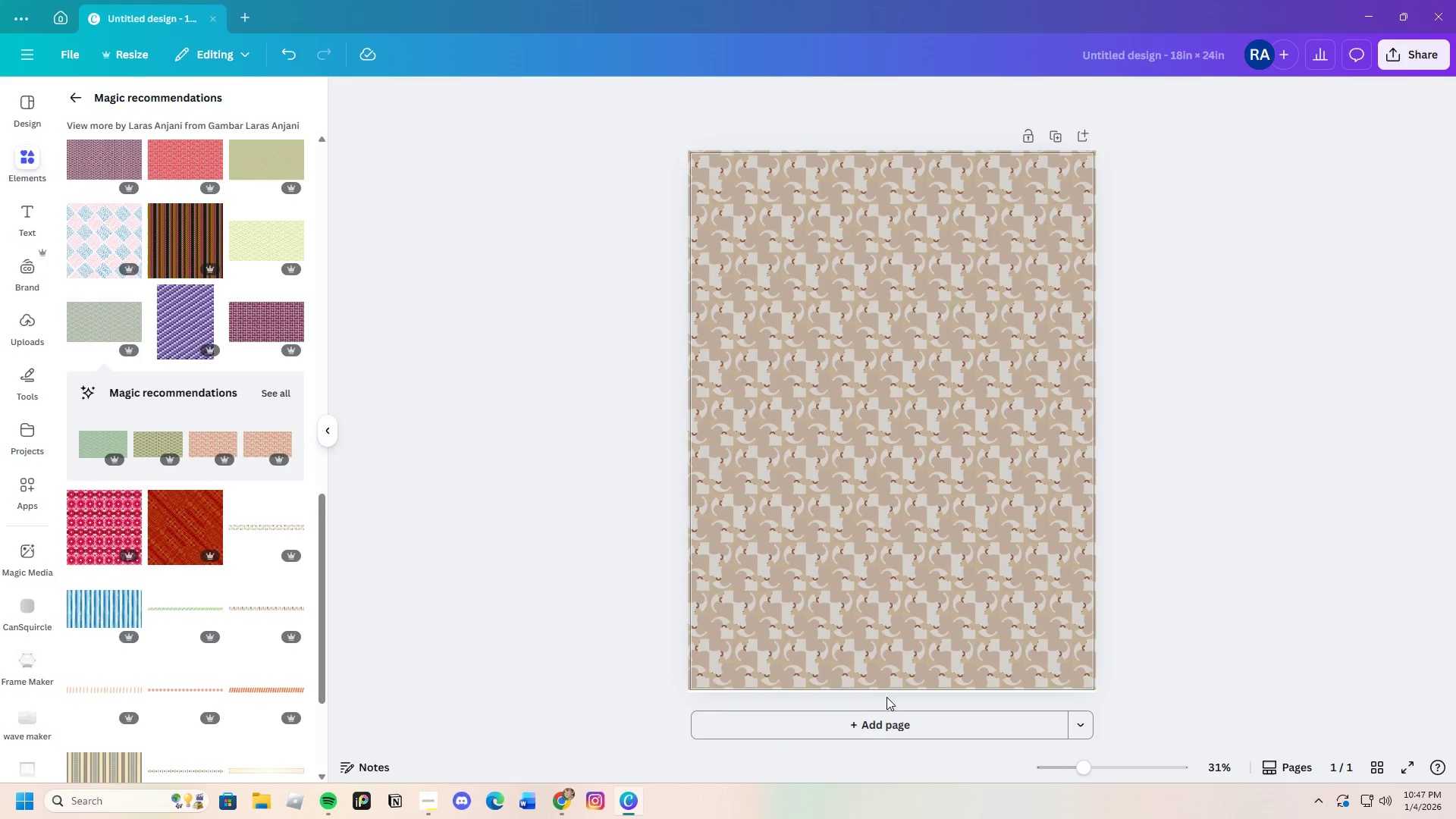 
left_click([864, 688])
 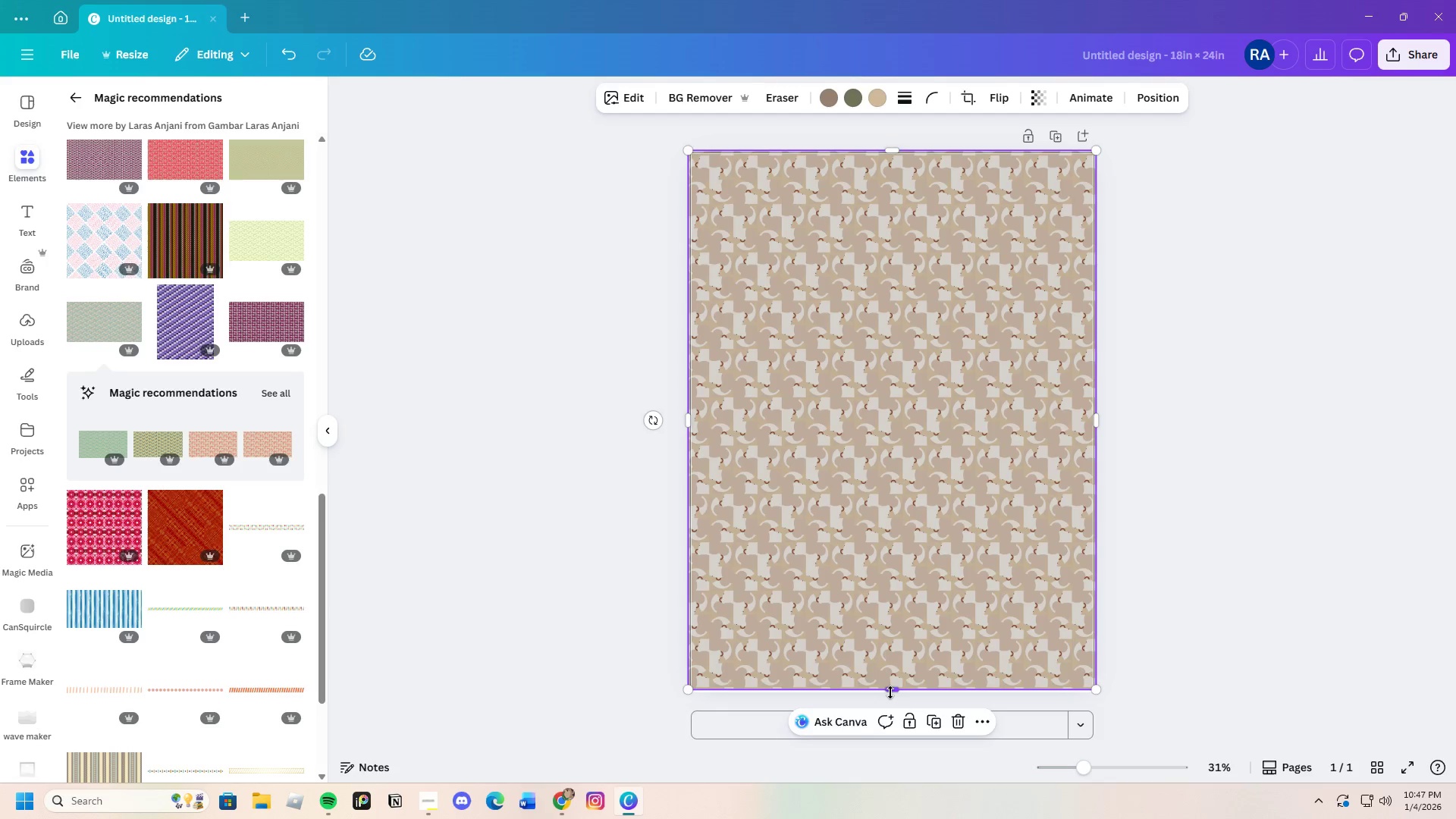 
left_click_drag(start_coordinate=[892, 692], to_coordinate=[893, 701])
 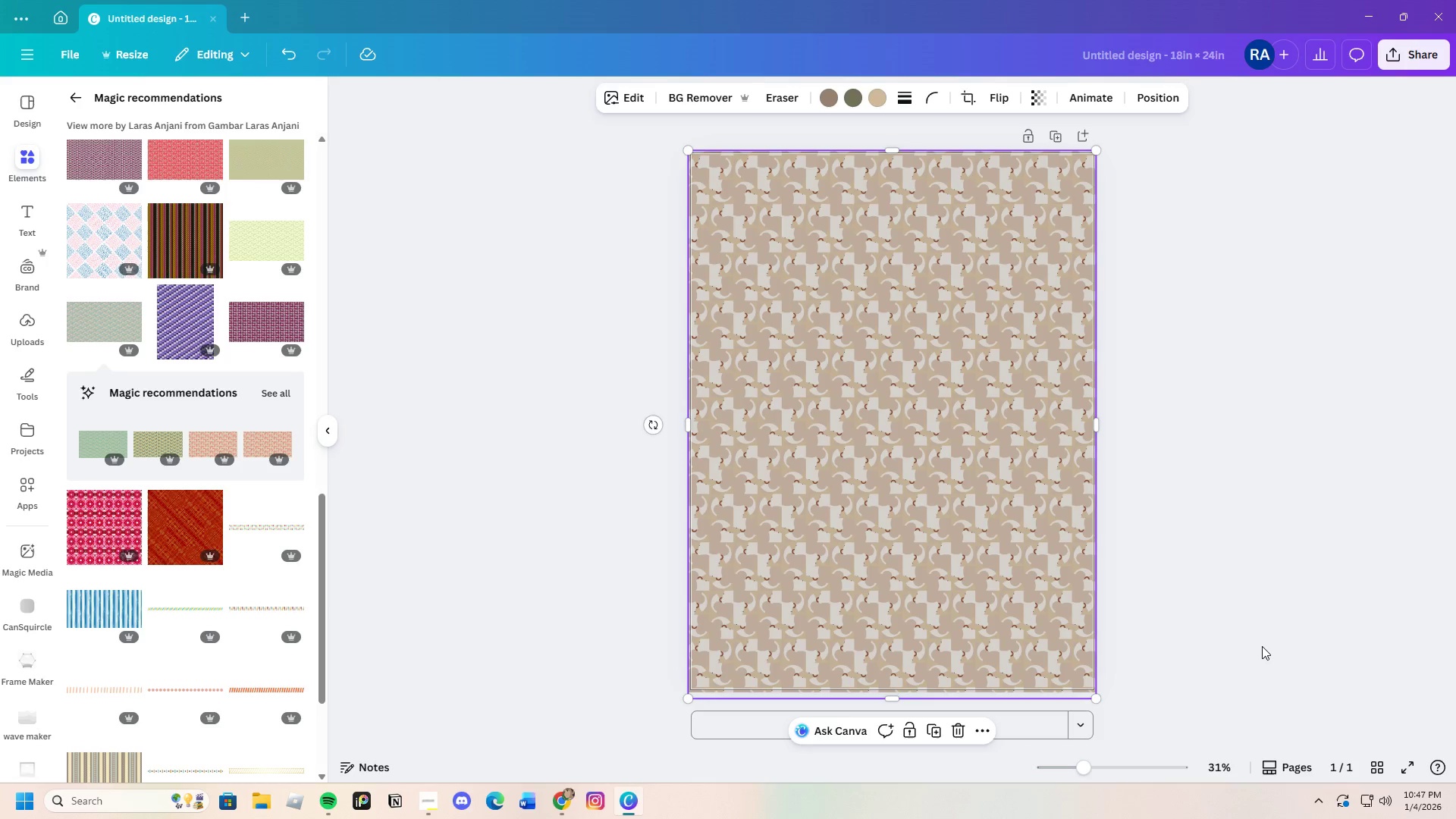 
left_click([1262, 646])
 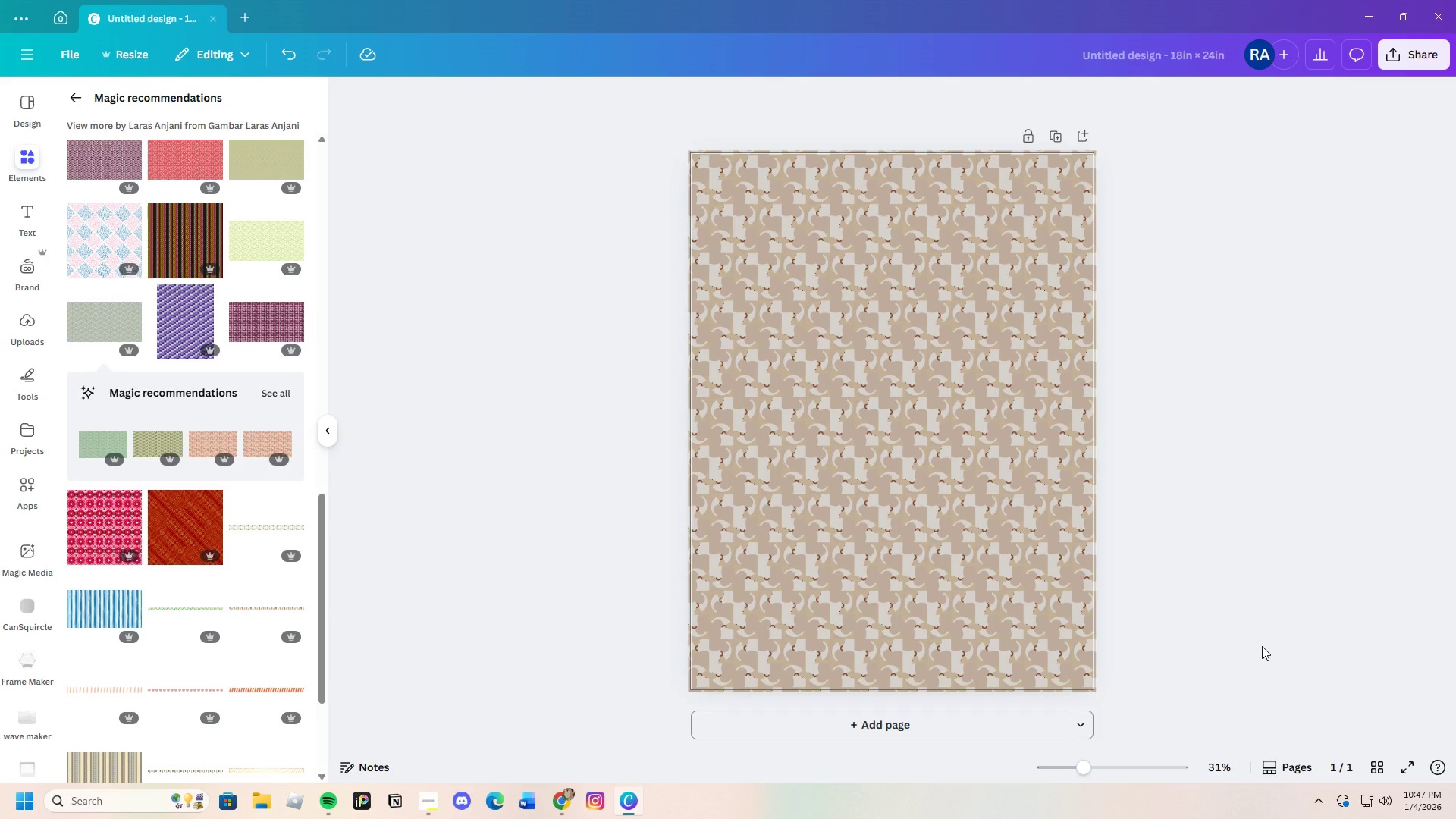 
left_click([1262, 646])
 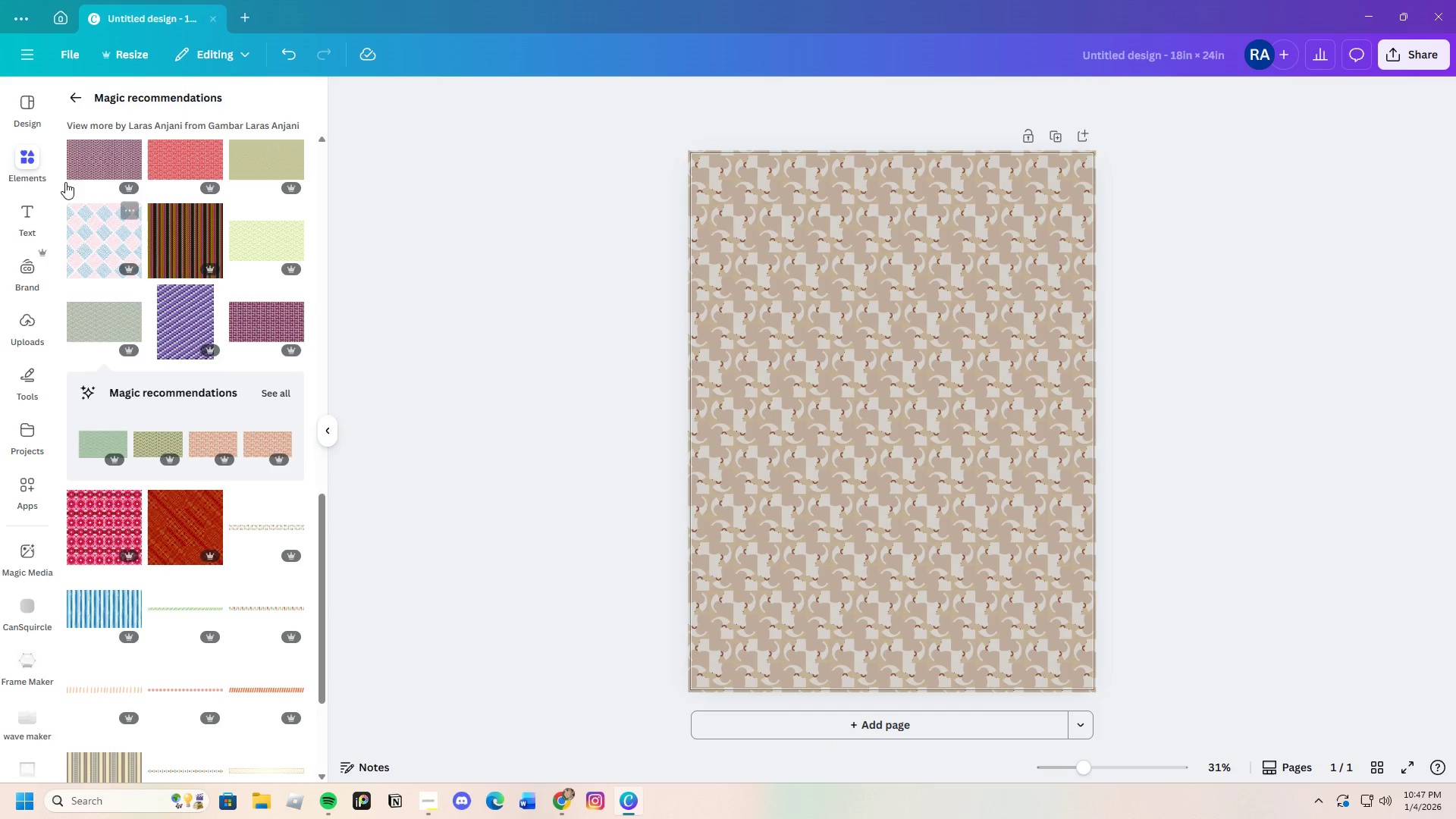 
left_click([20, 115])
 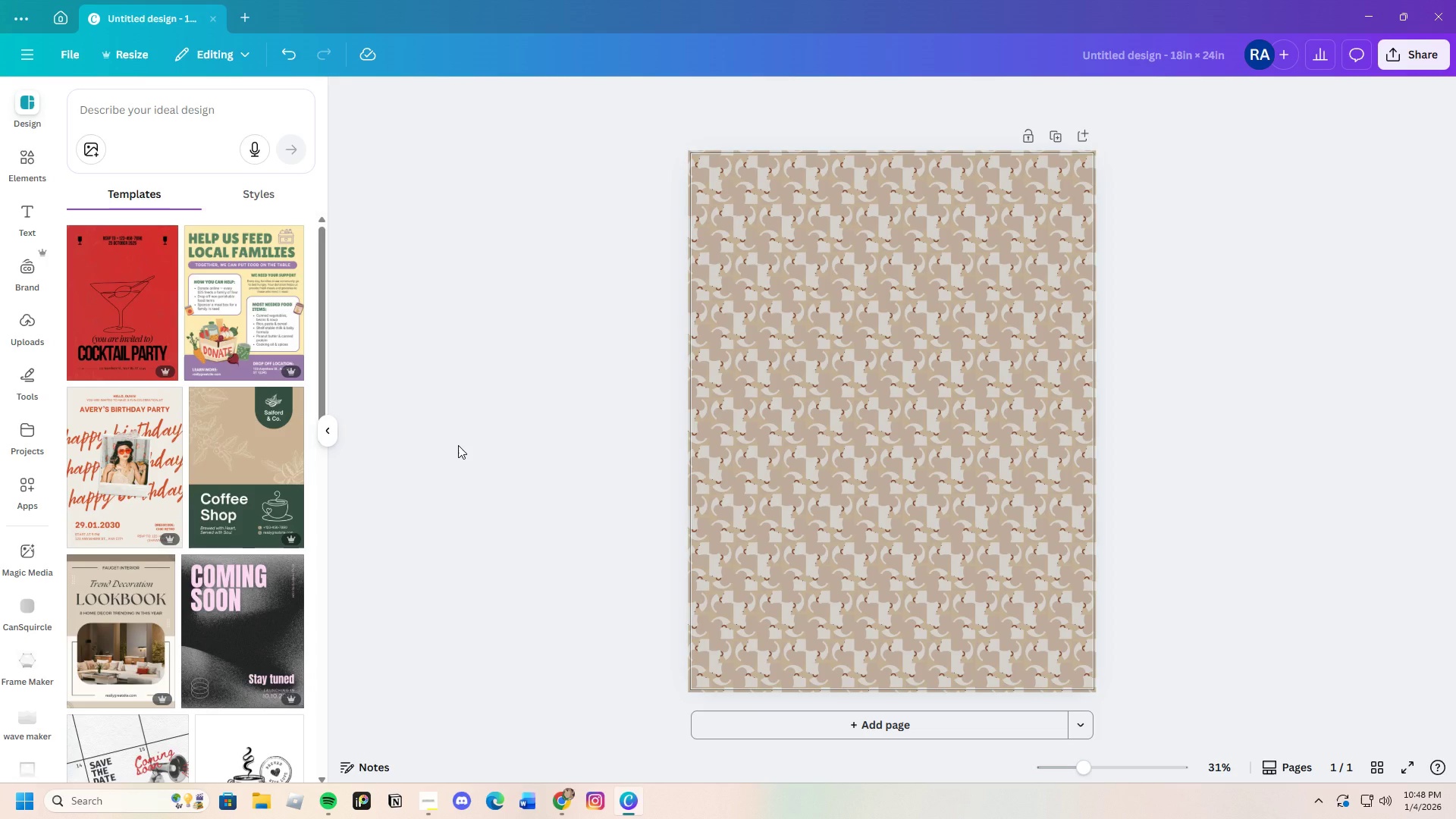 
wait(18.42)
 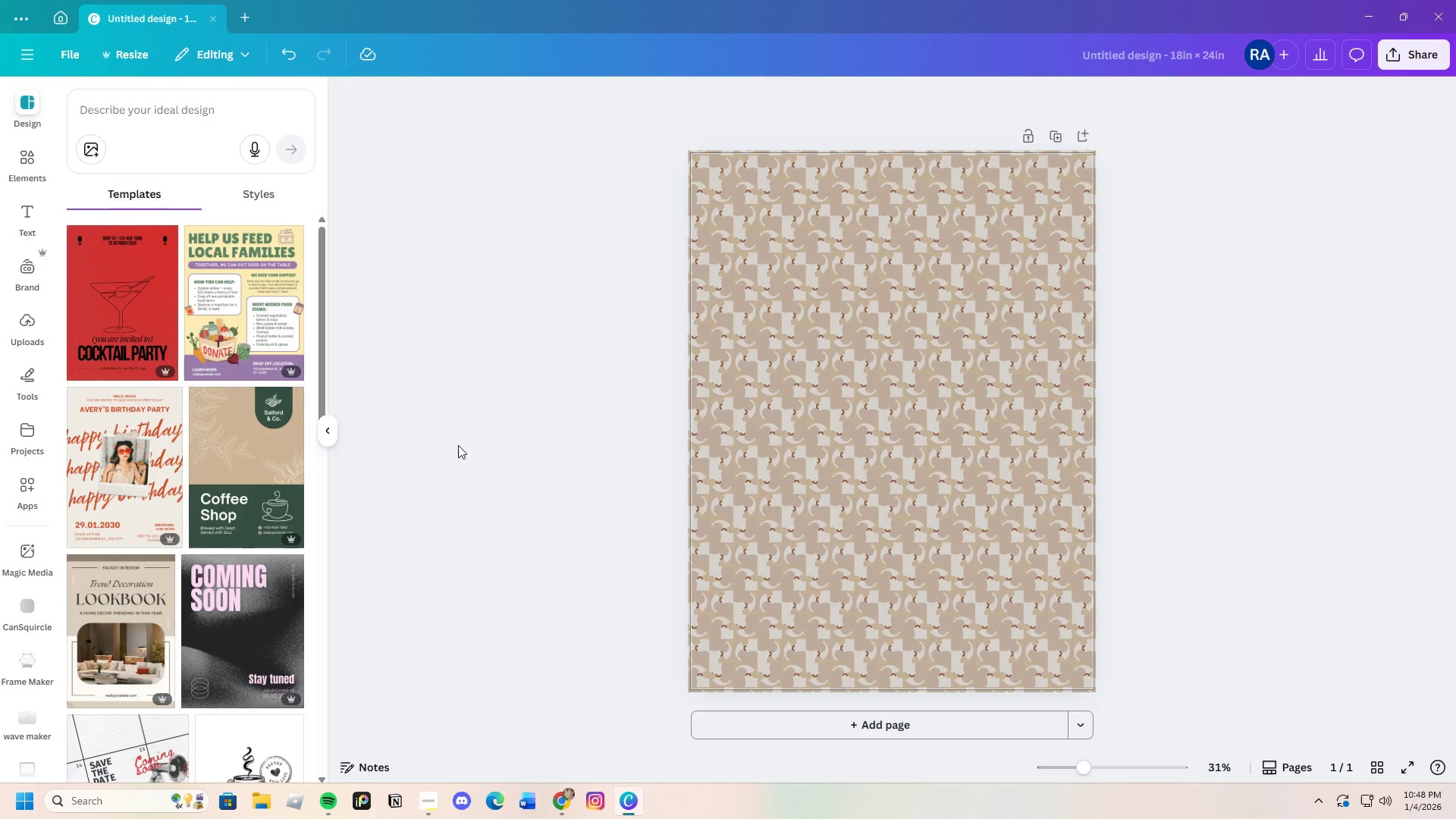 
left_click([26, 162])
 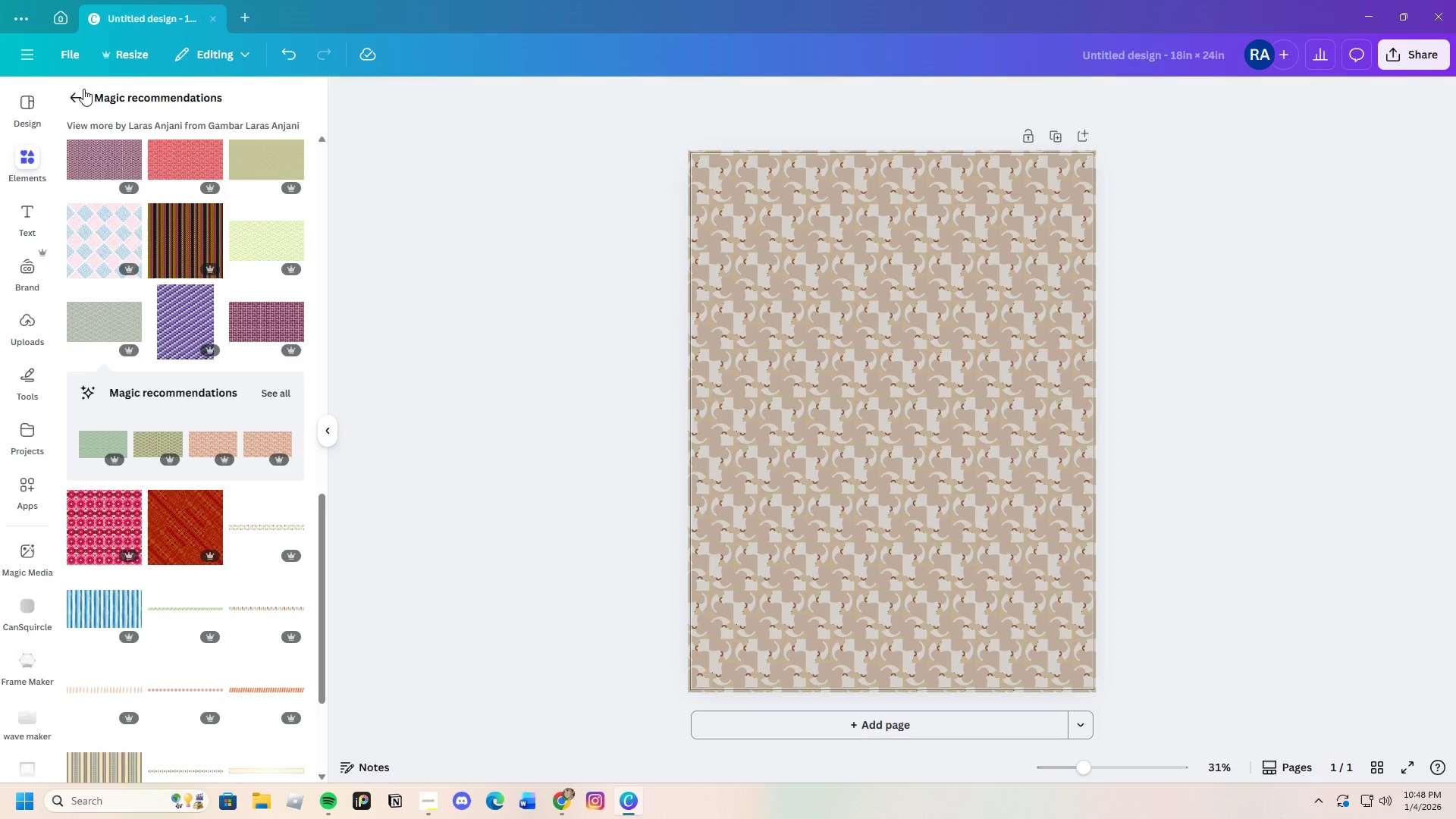 
left_click([86, 88])
 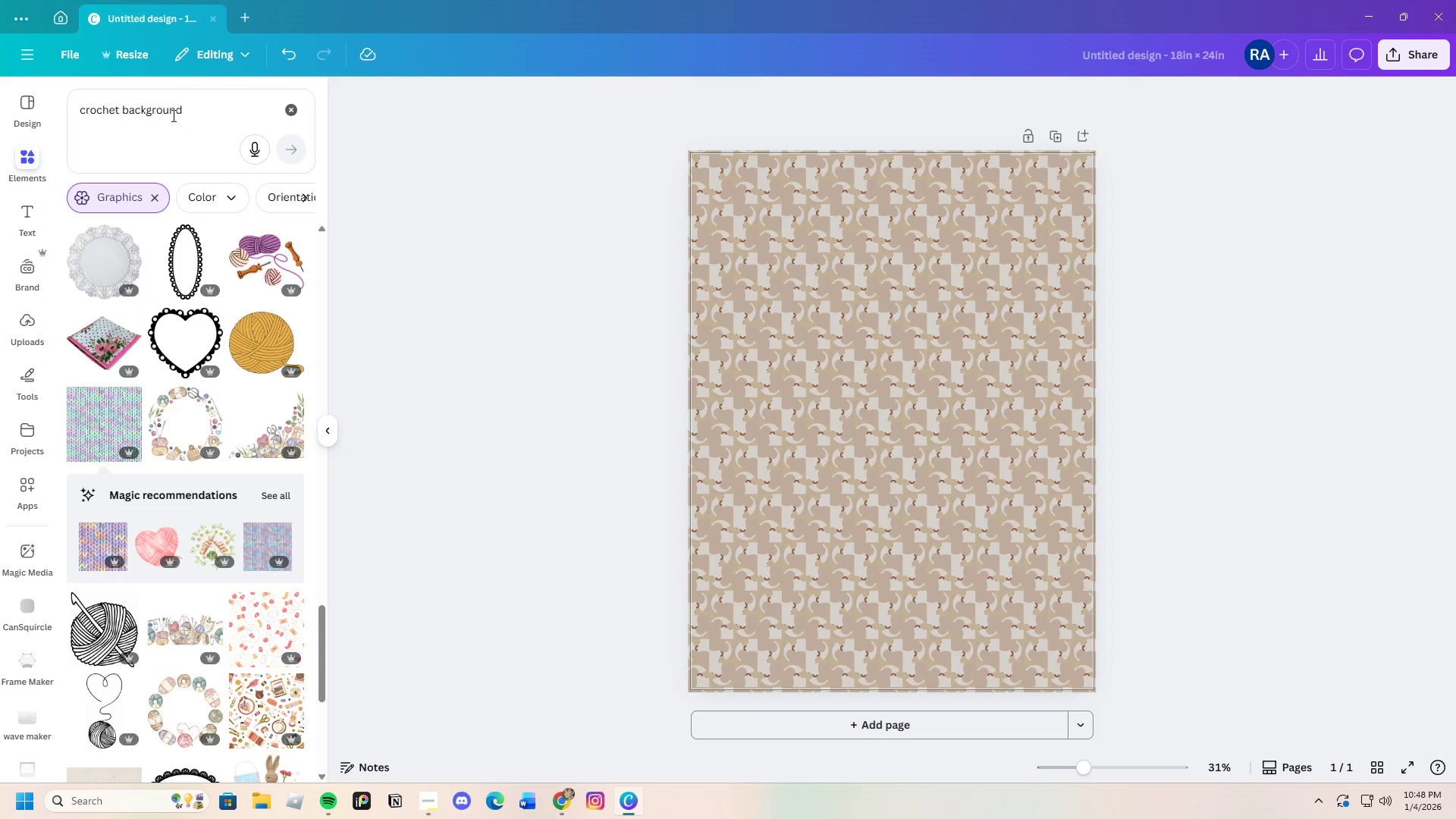 
left_click_drag(start_coordinate=[196, 115], to_coordinate=[79, 106])
 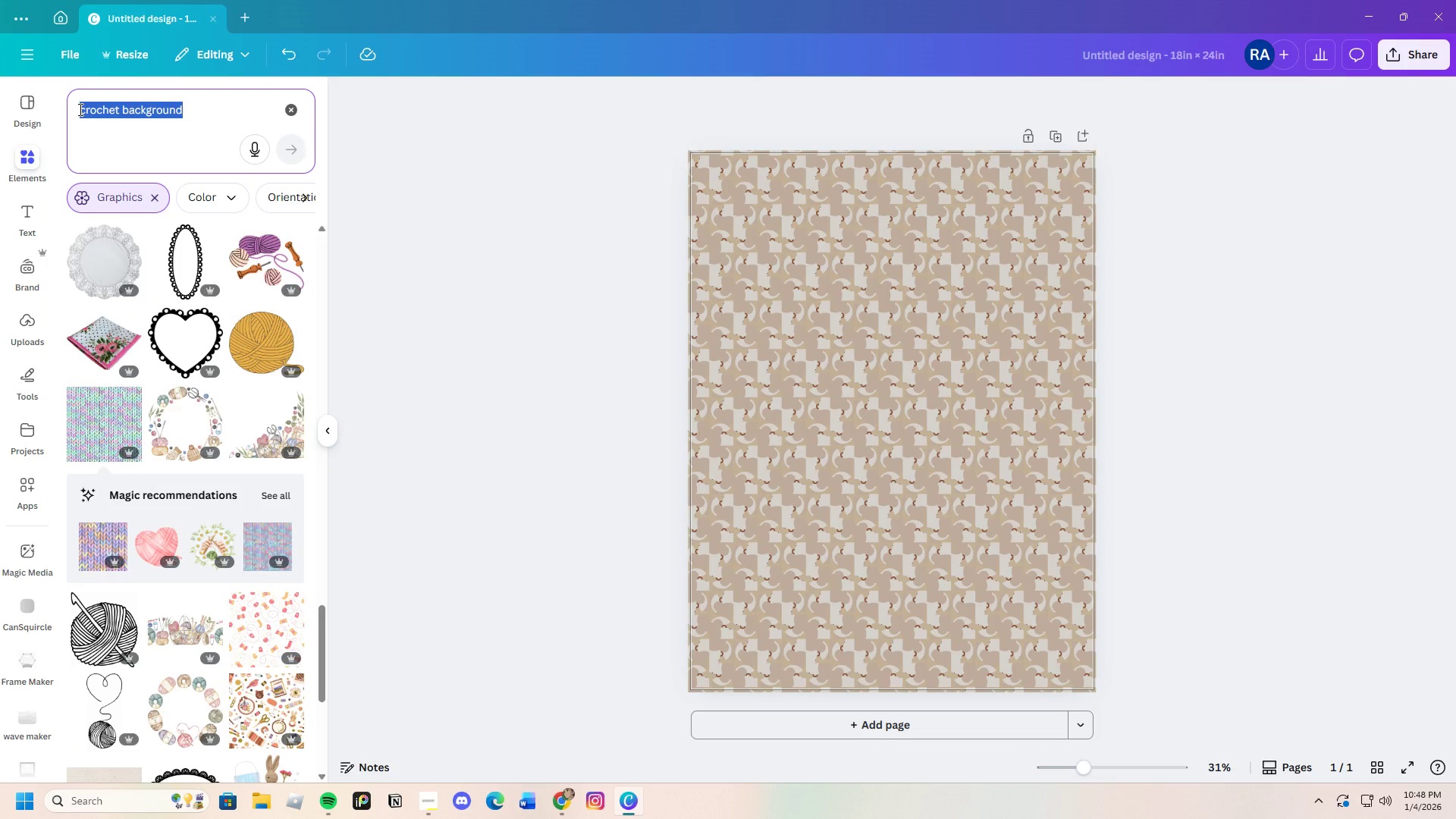 
key(Backspace)
type(dark coffee background)
 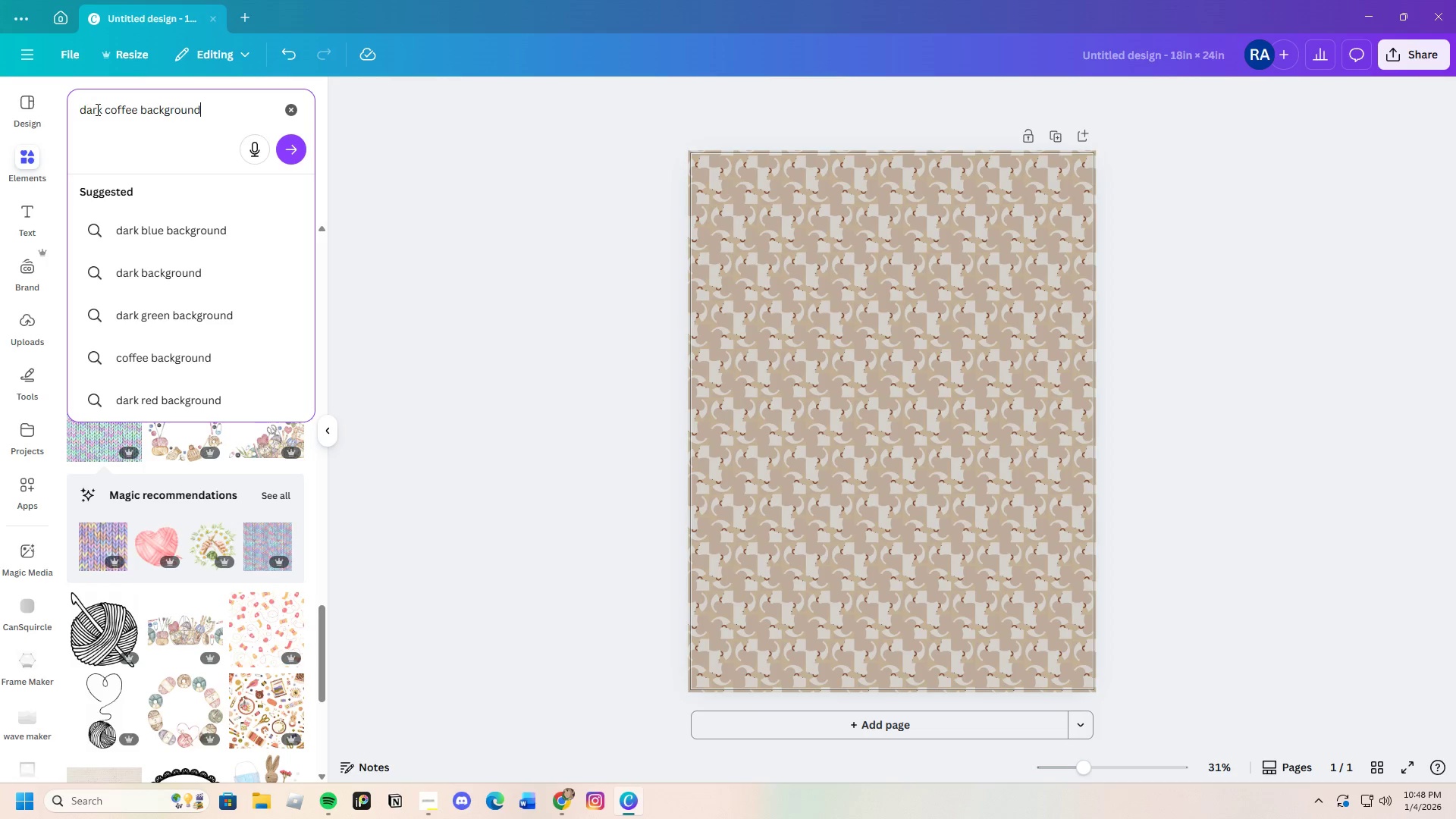 
left_click([140, 111])
 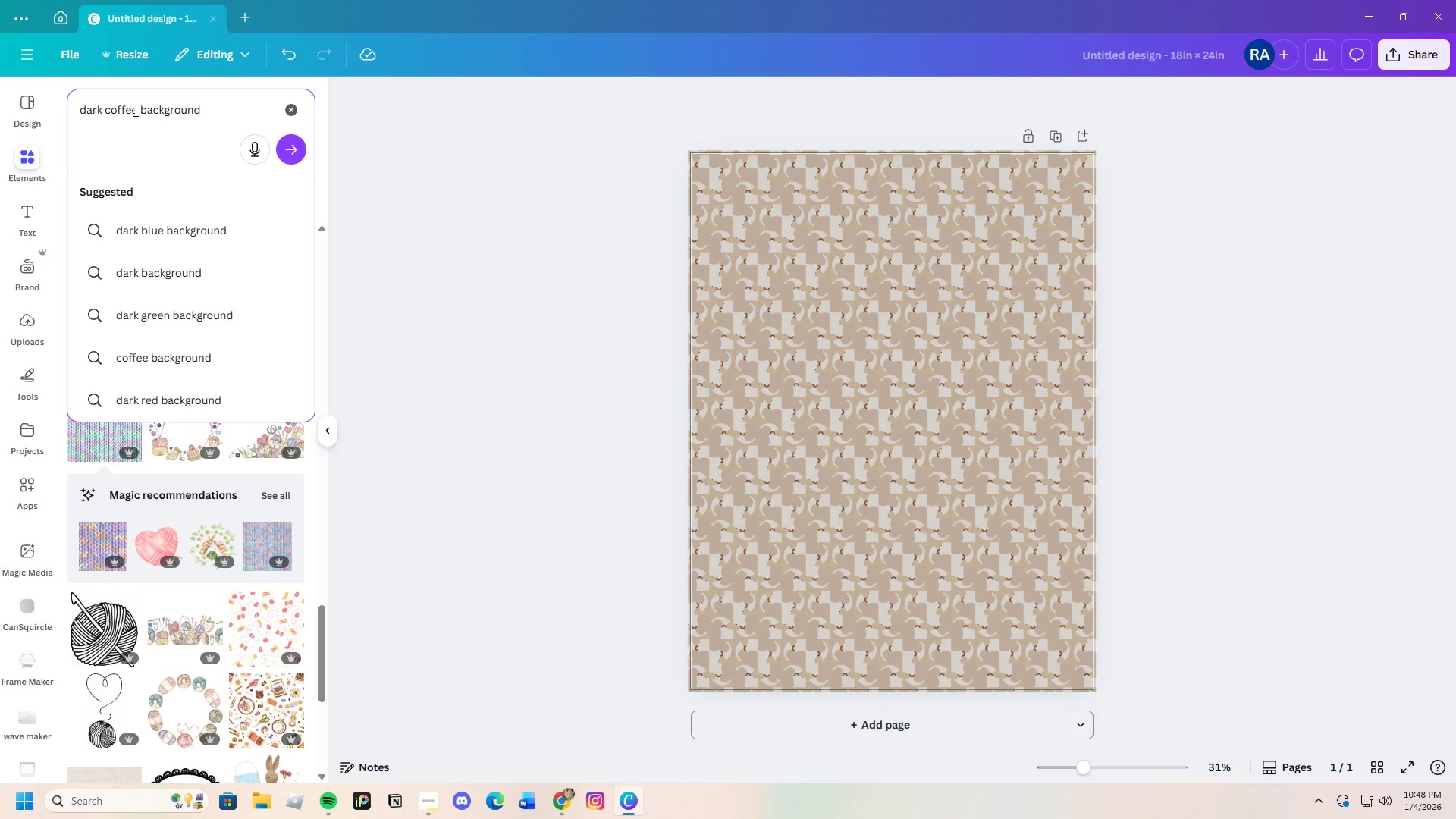 
type(color )
 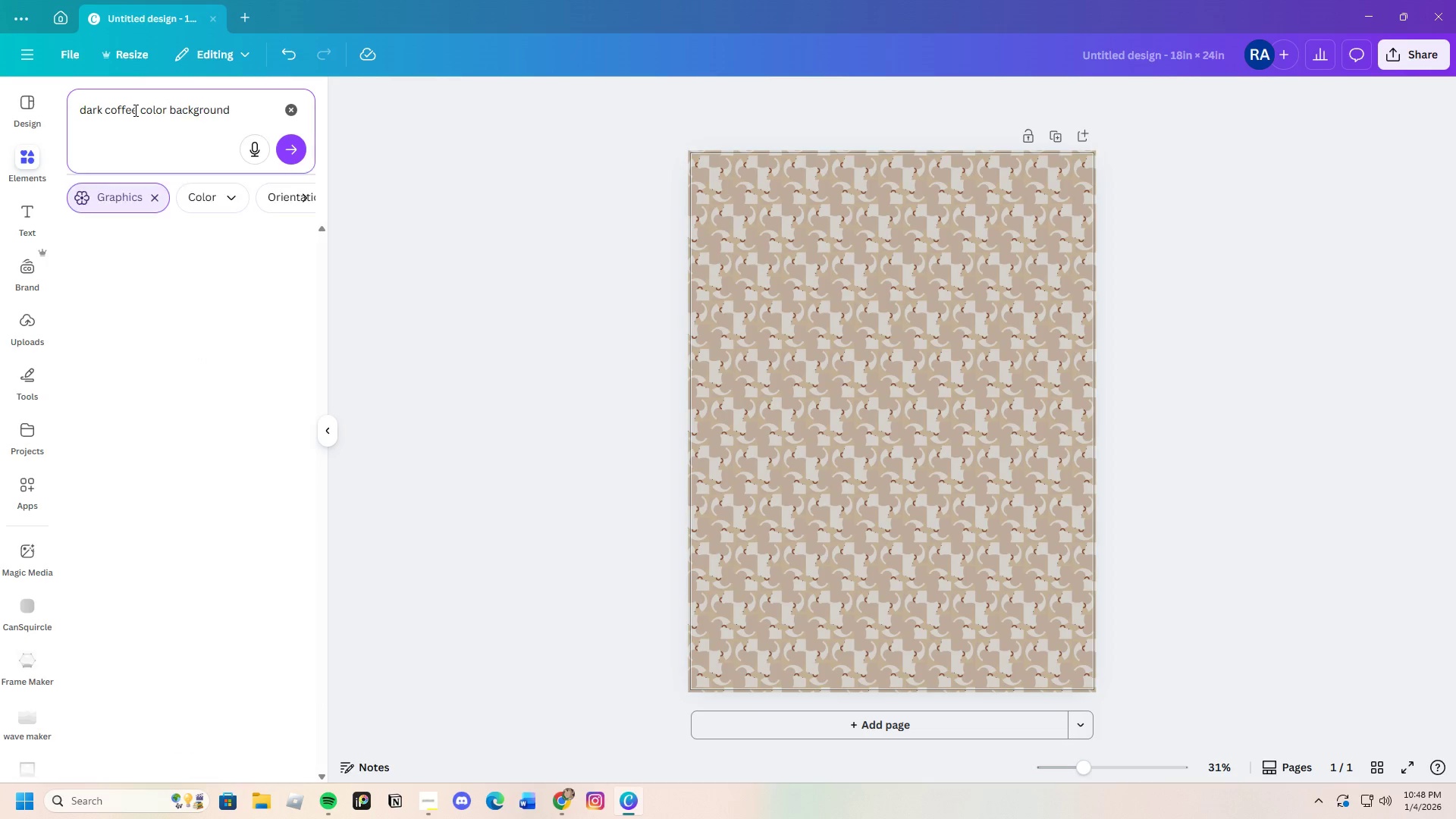 
key(Enter)
 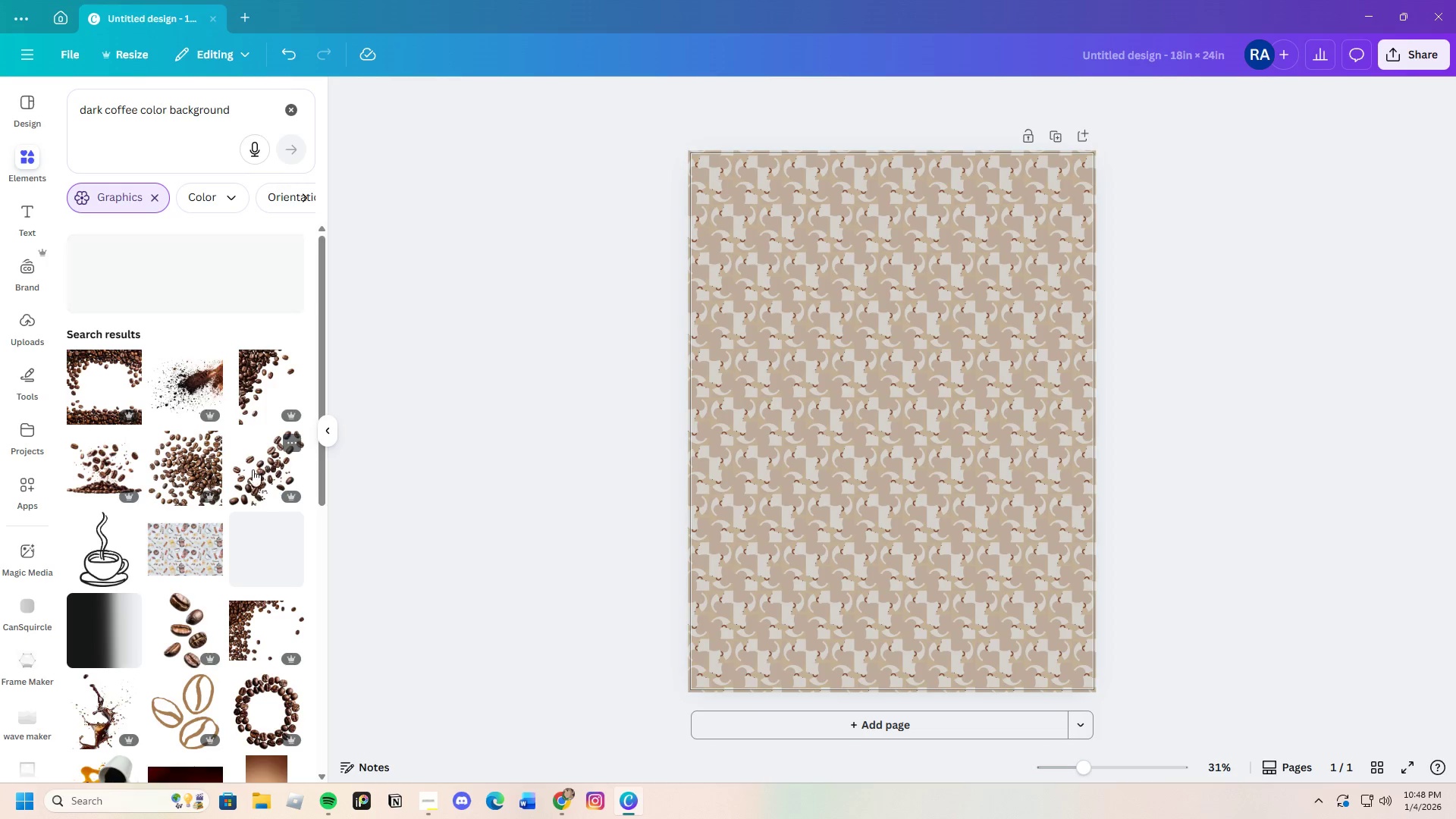 
scroll: coordinate [165, 583], scroll_direction: down, amount: 16.0
 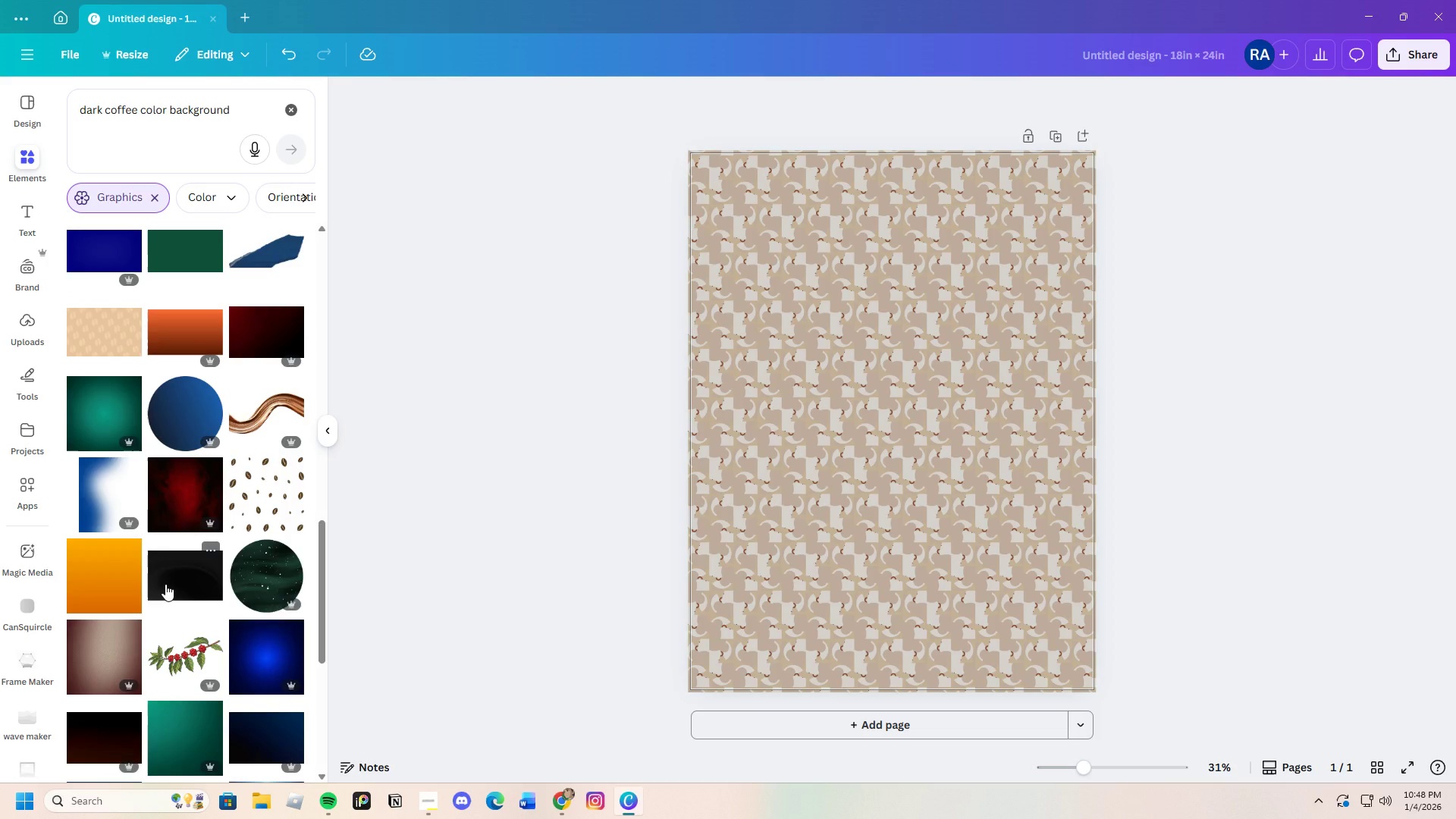 
scroll: coordinate [165, 584], scroll_direction: down, amount: 23.0
 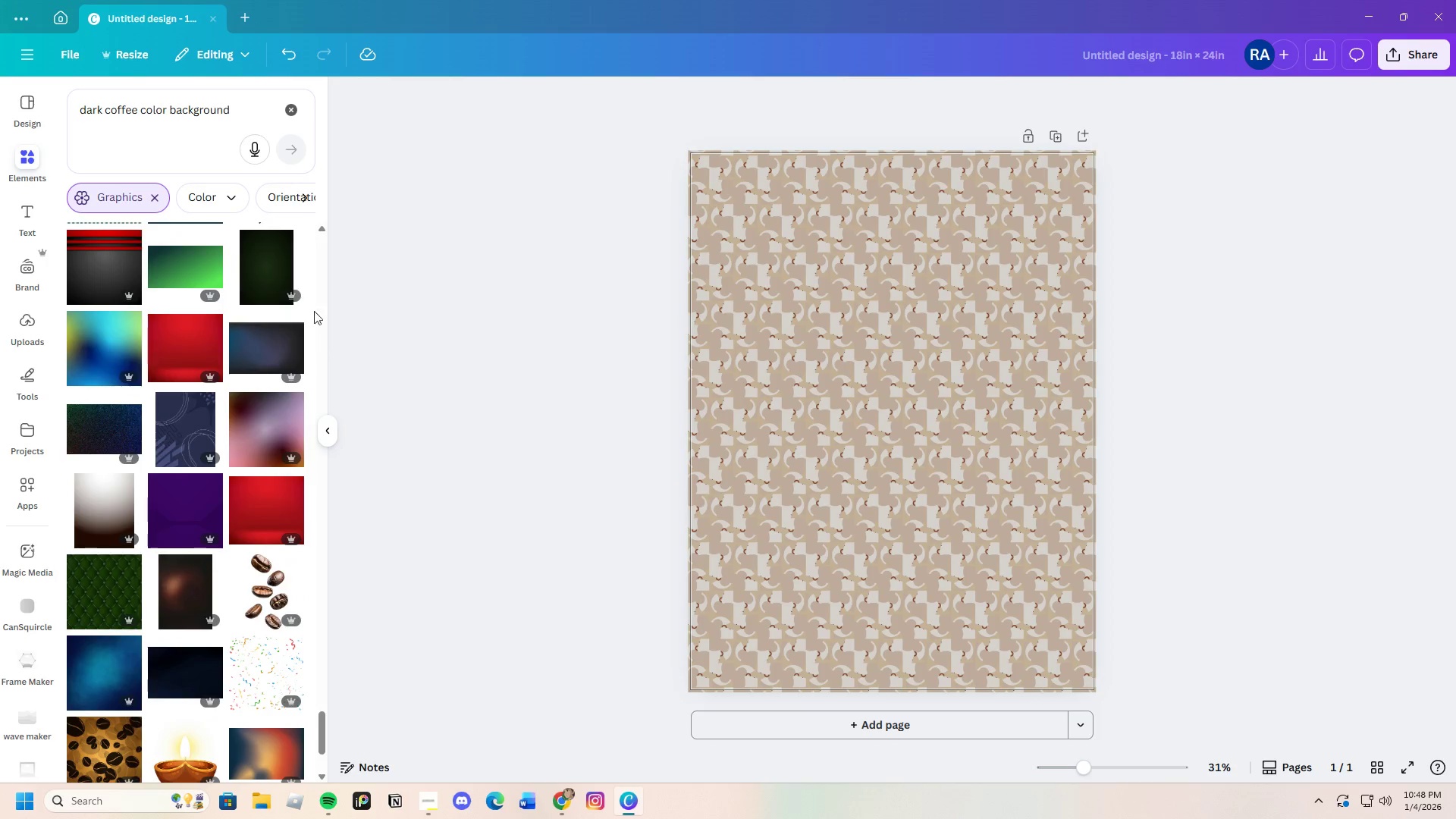 
left_click([269, 279])
 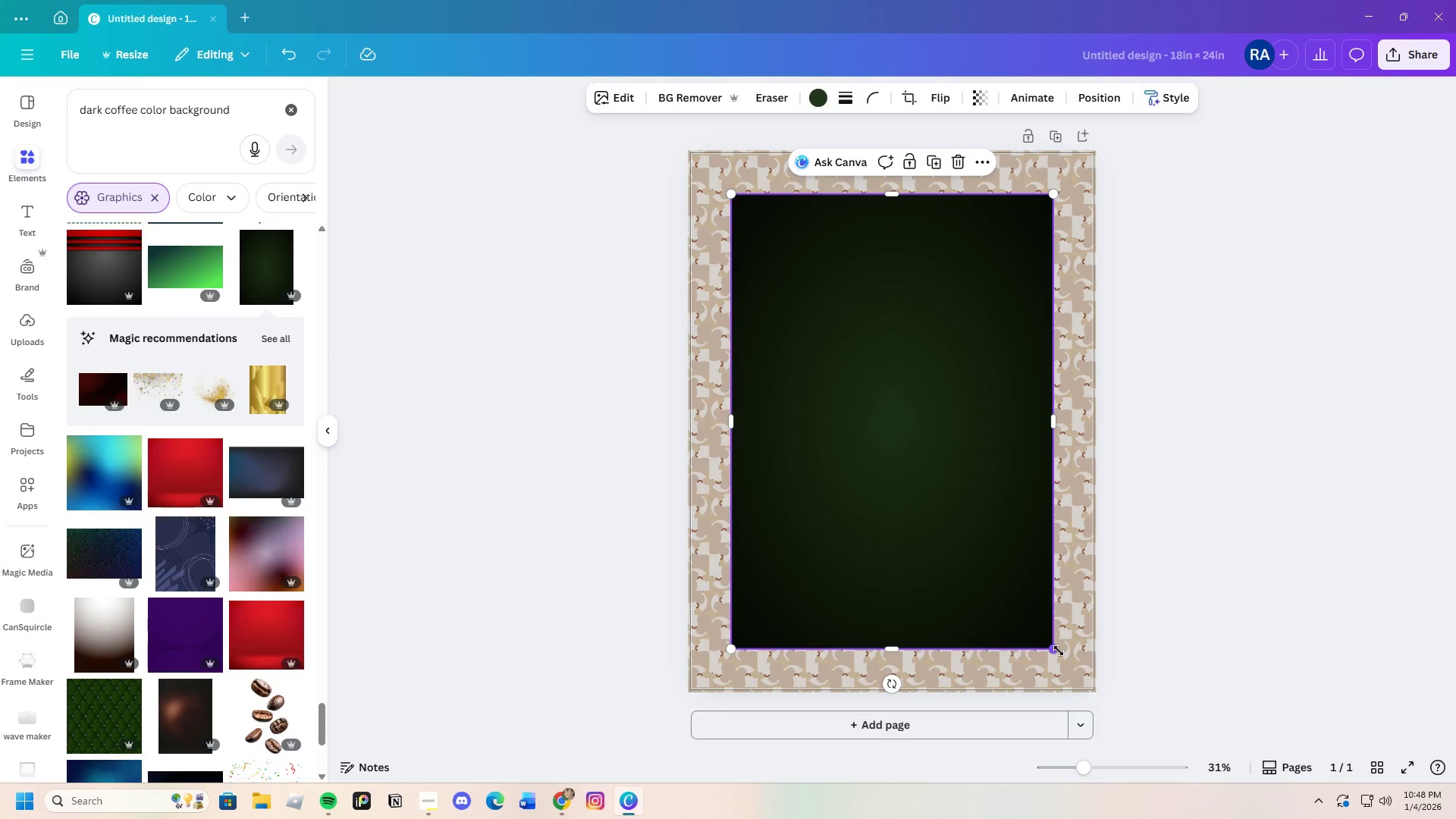 
left_click_drag(start_coordinate=[1054, 651], to_coordinate=[821, 469])
 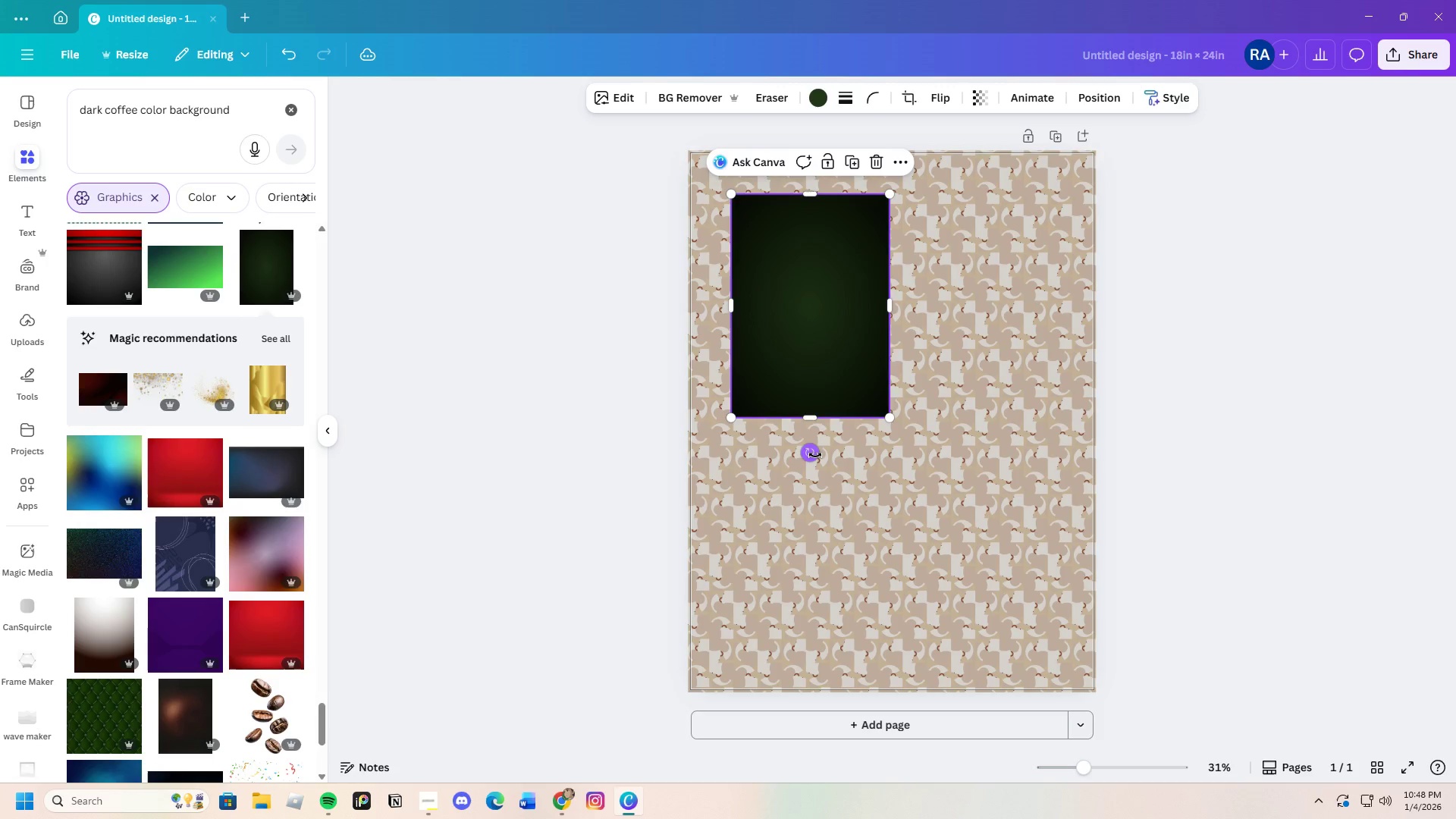 
left_click_drag(start_coordinate=[814, 455], to_coordinate=[666, 312])
 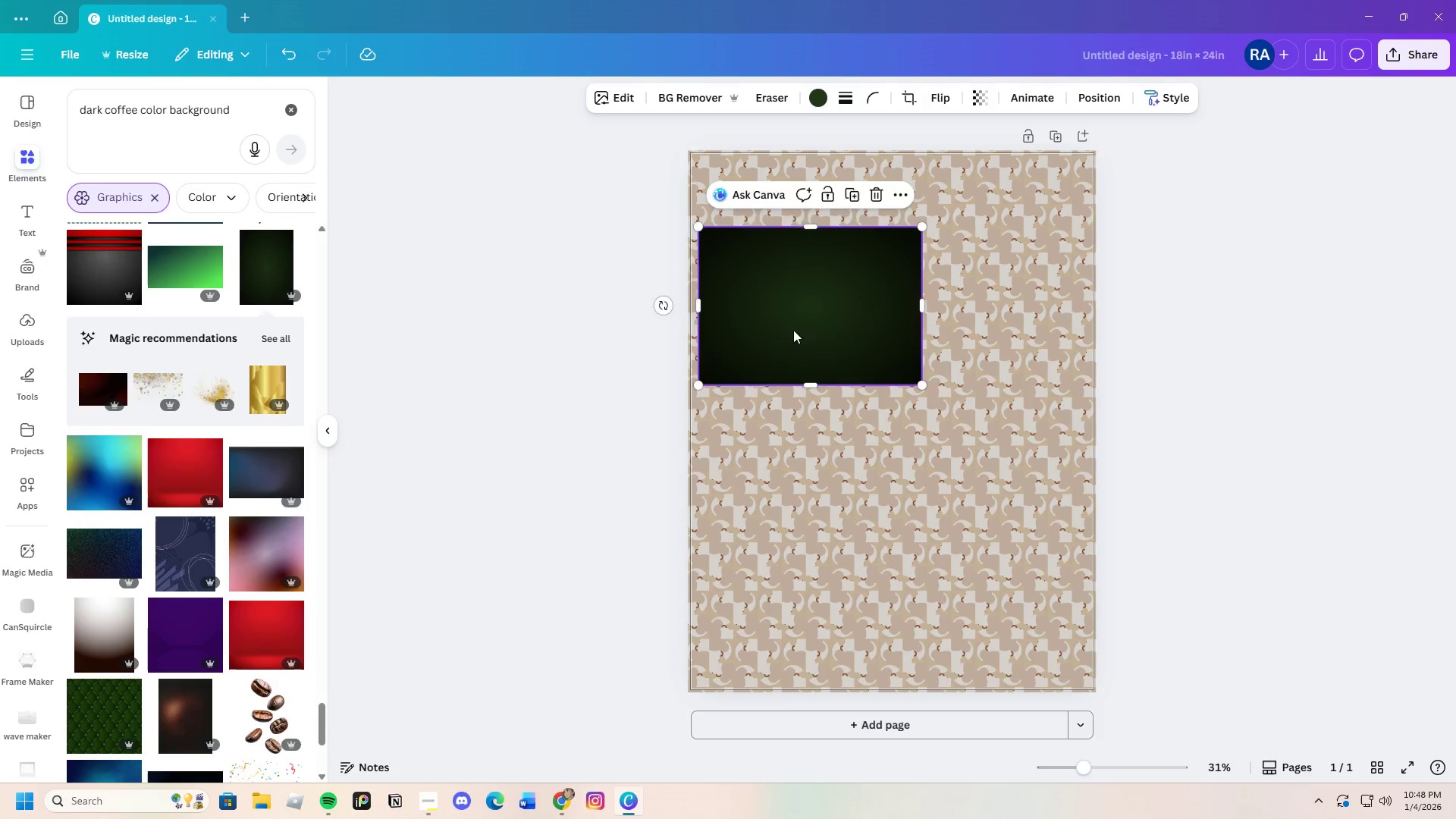 
left_click_drag(start_coordinate=[792, 330], to_coordinate=[783, 255])
 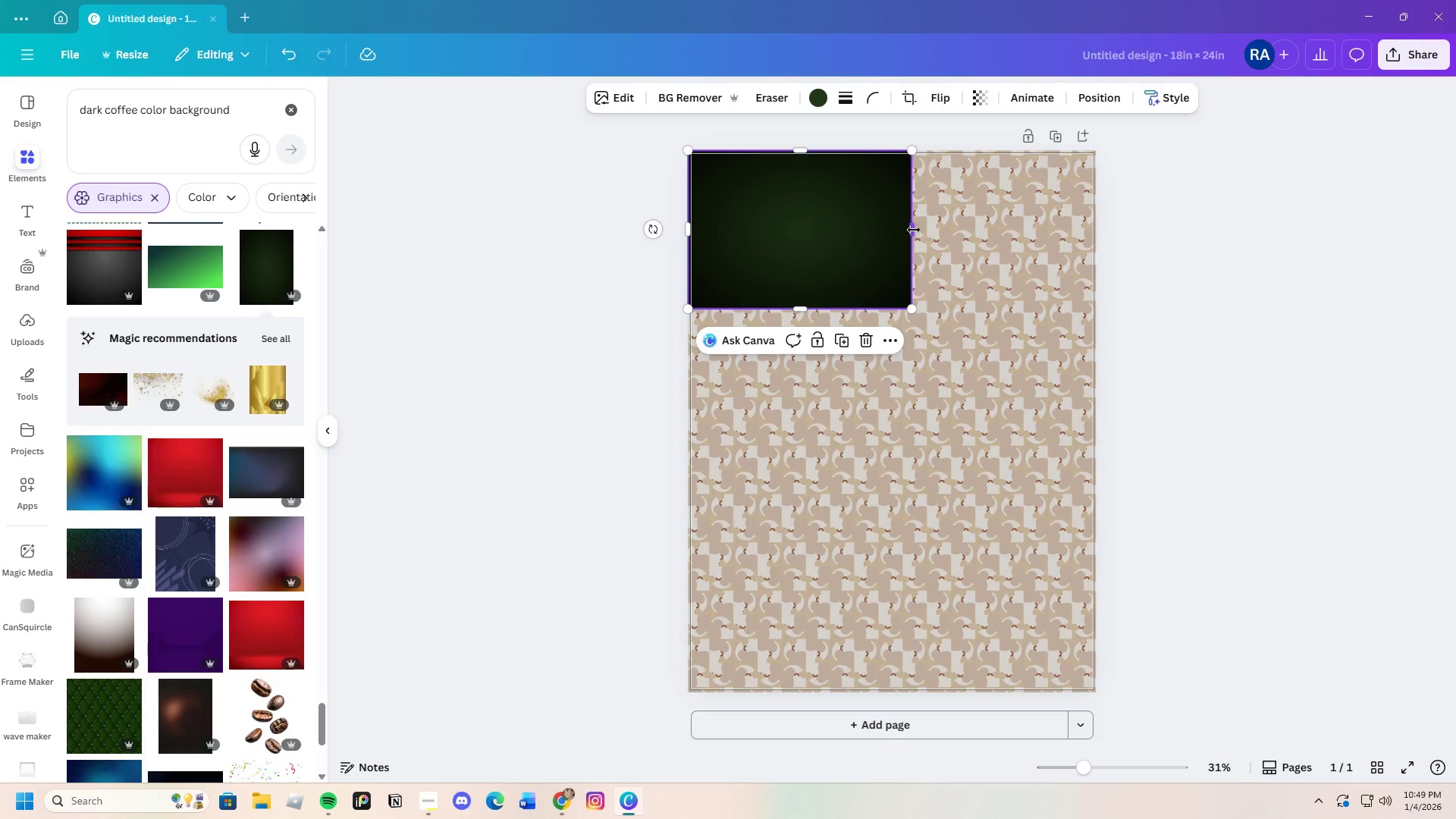 
left_click_drag(start_coordinate=[915, 230], to_coordinate=[1099, 229])
 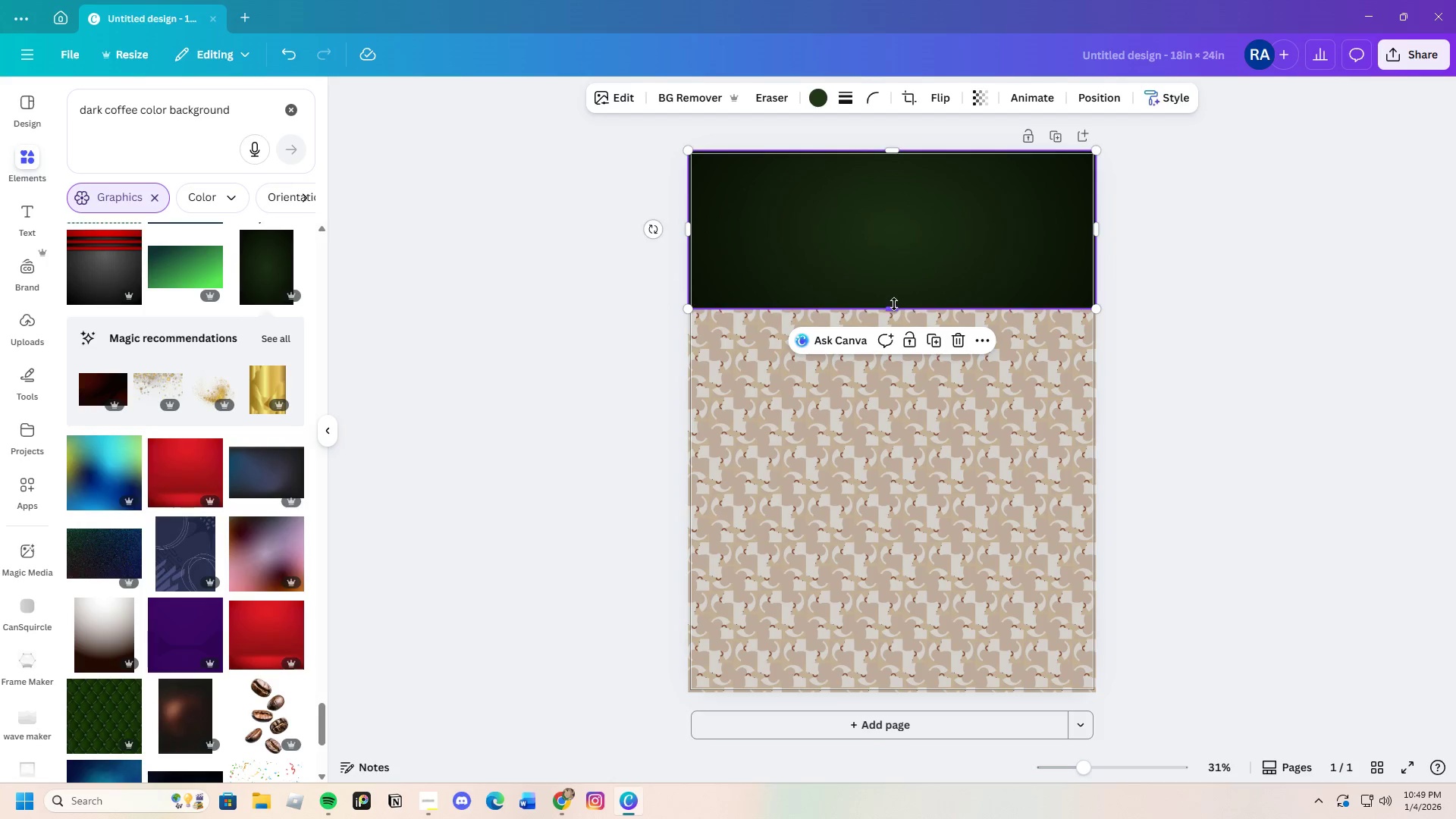 
left_click_drag(start_coordinate=[894, 306], to_coordinate=[902, 388])
 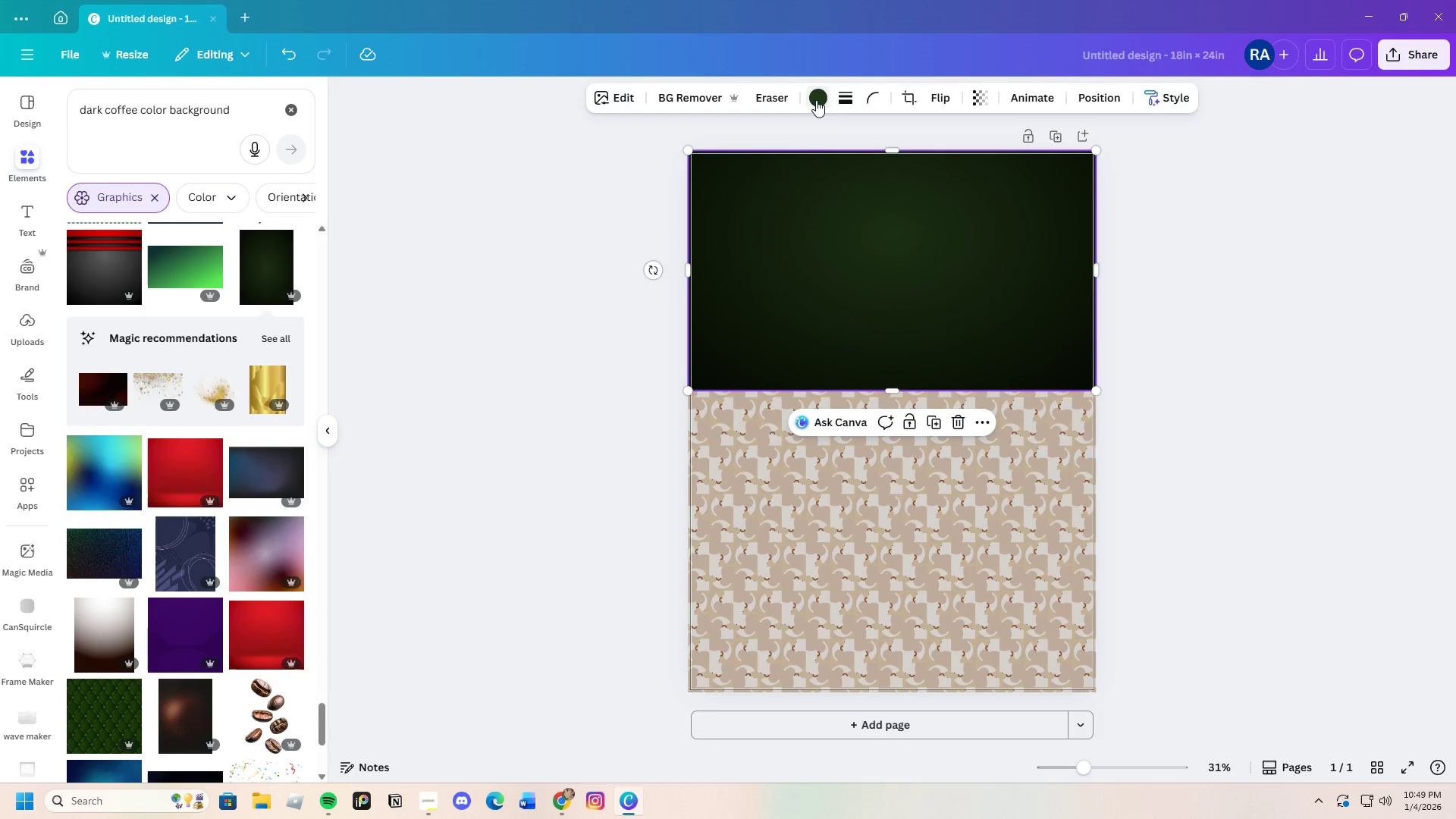 
left_click([816, 100])
 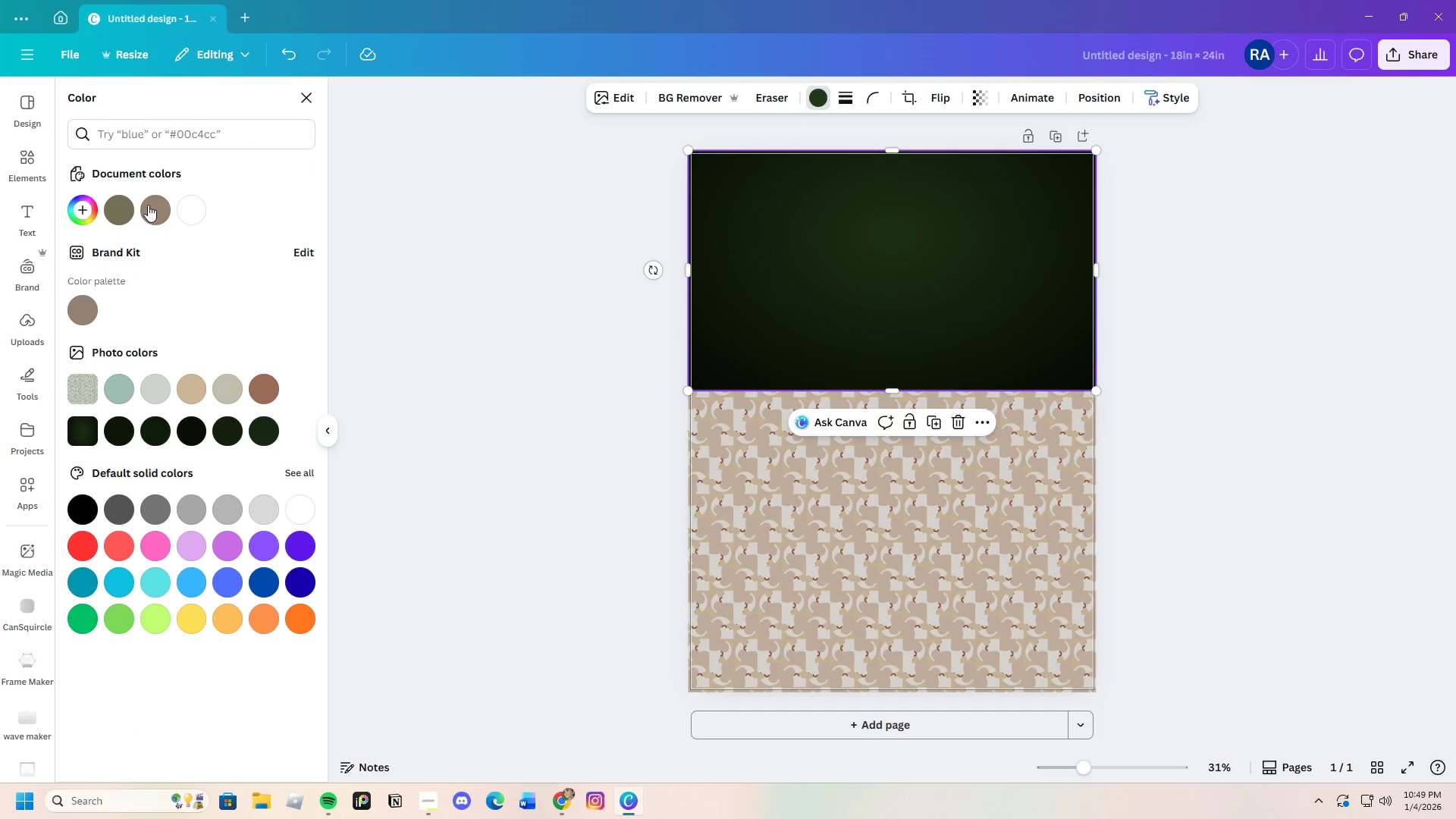 
left_click([126, 206])
 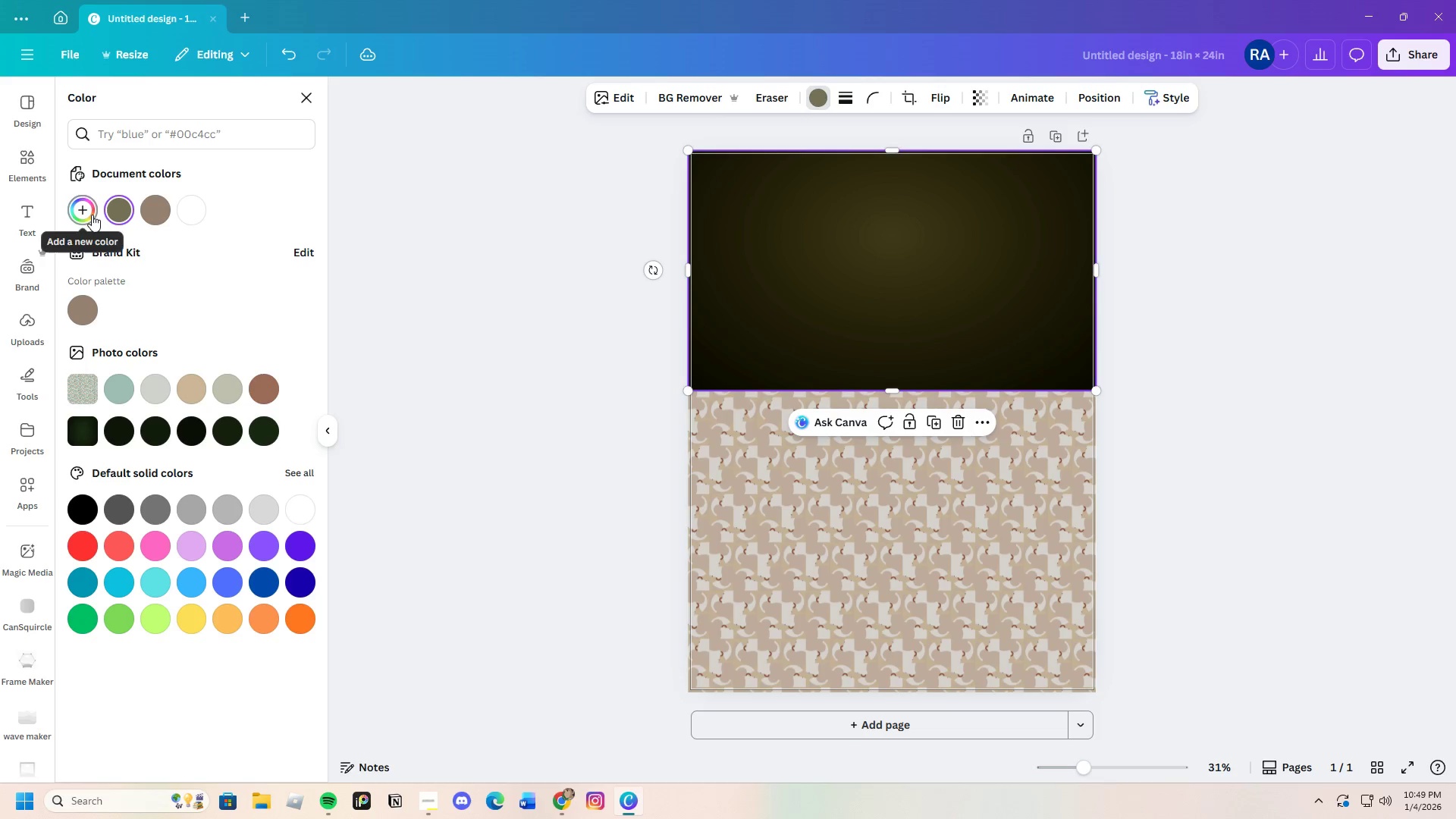 
left_click([88, 215])
 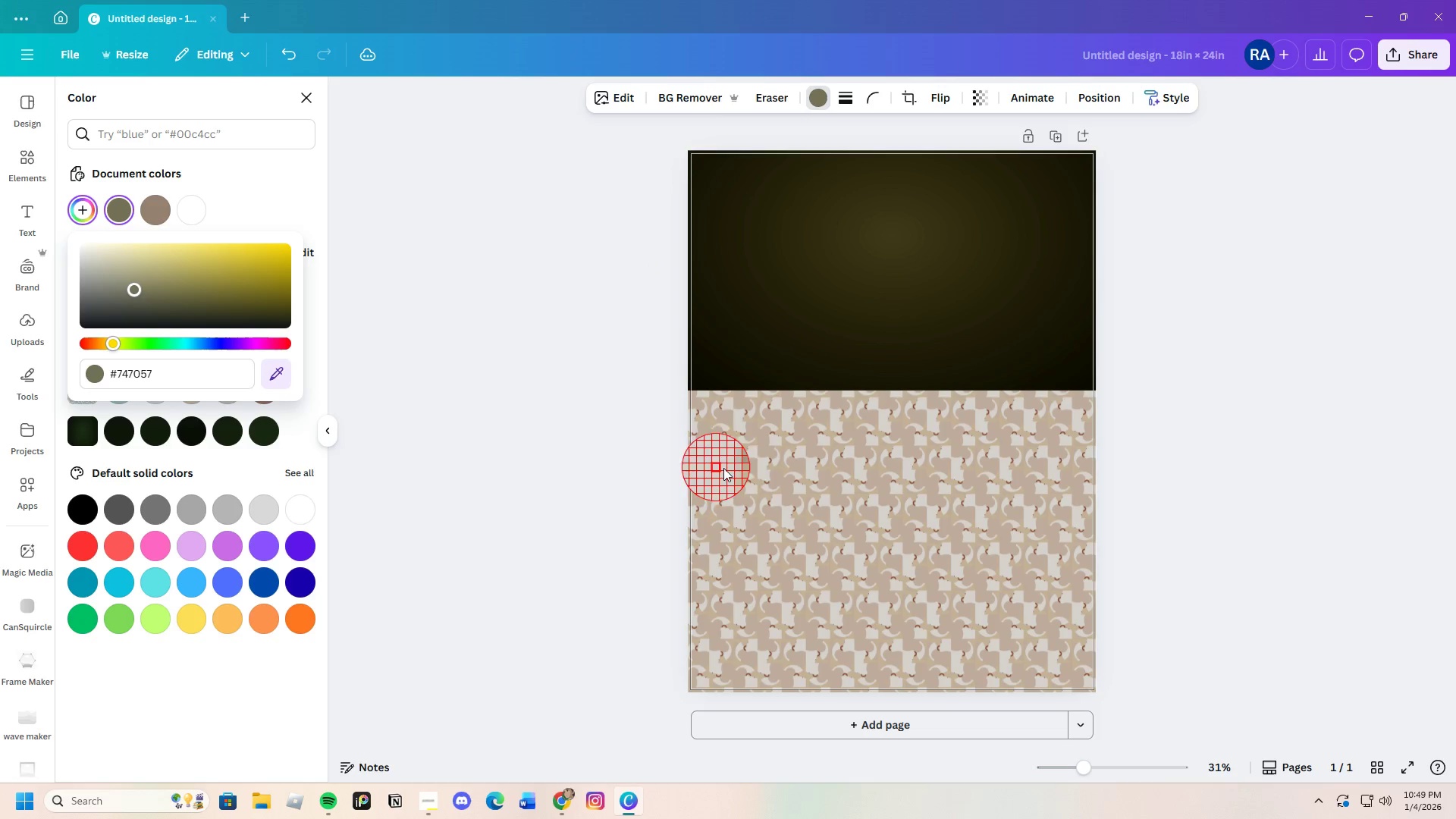 
left_click([776, 475])
 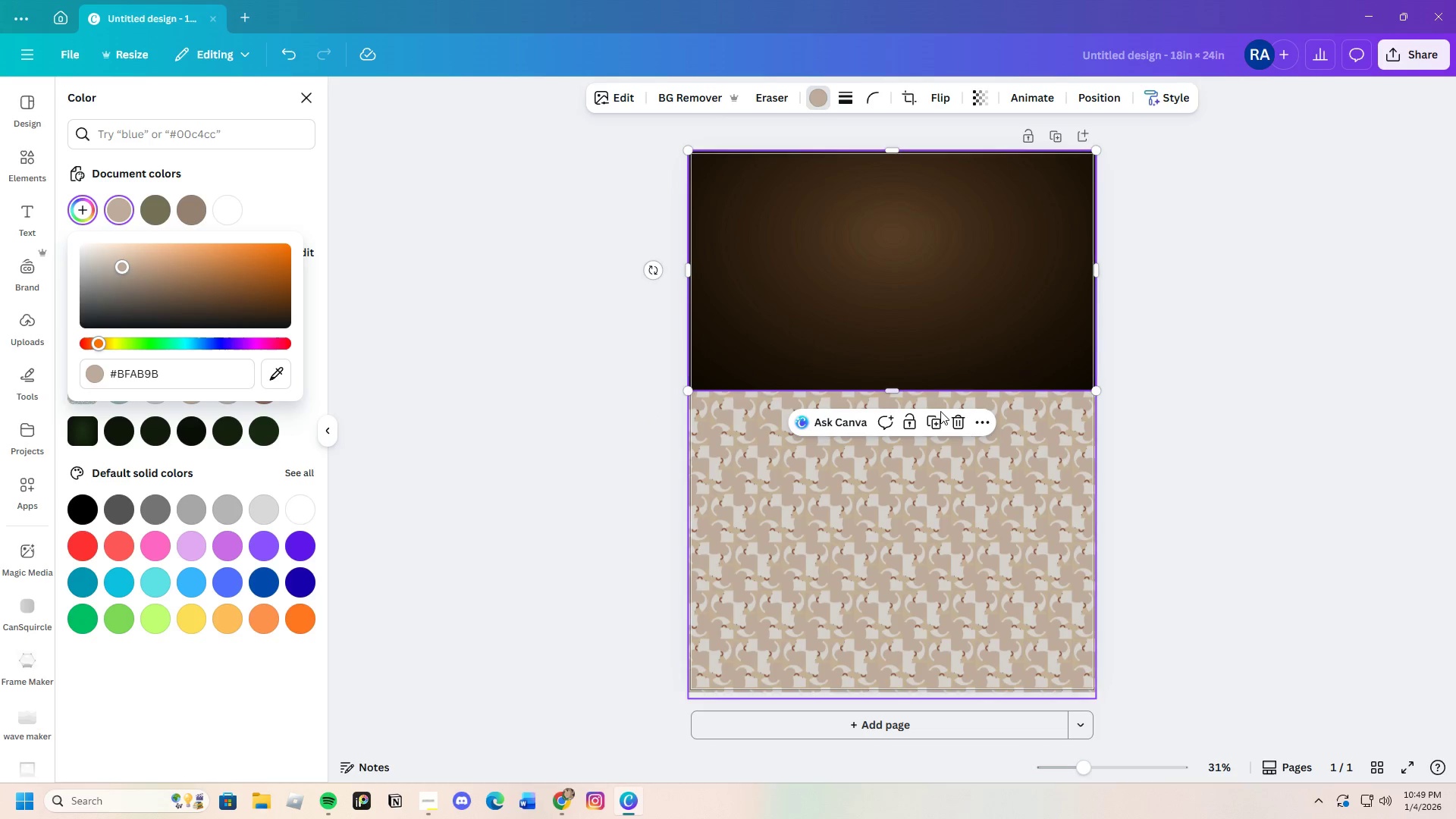 
double_click([1110, 425])
 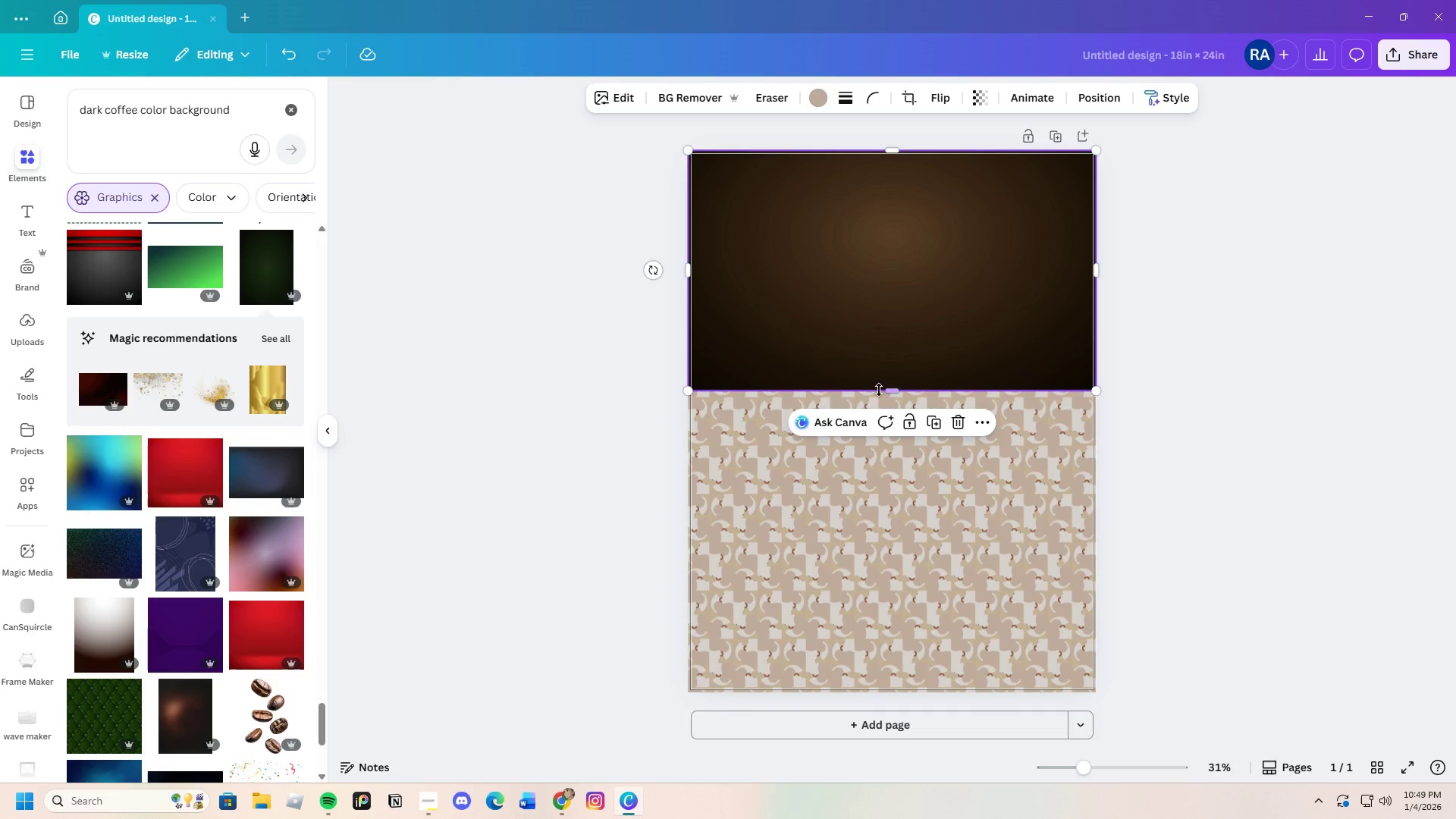 
left_click_drag(start_coordinate=[893, 391], to_coordinate=[892, 369])
 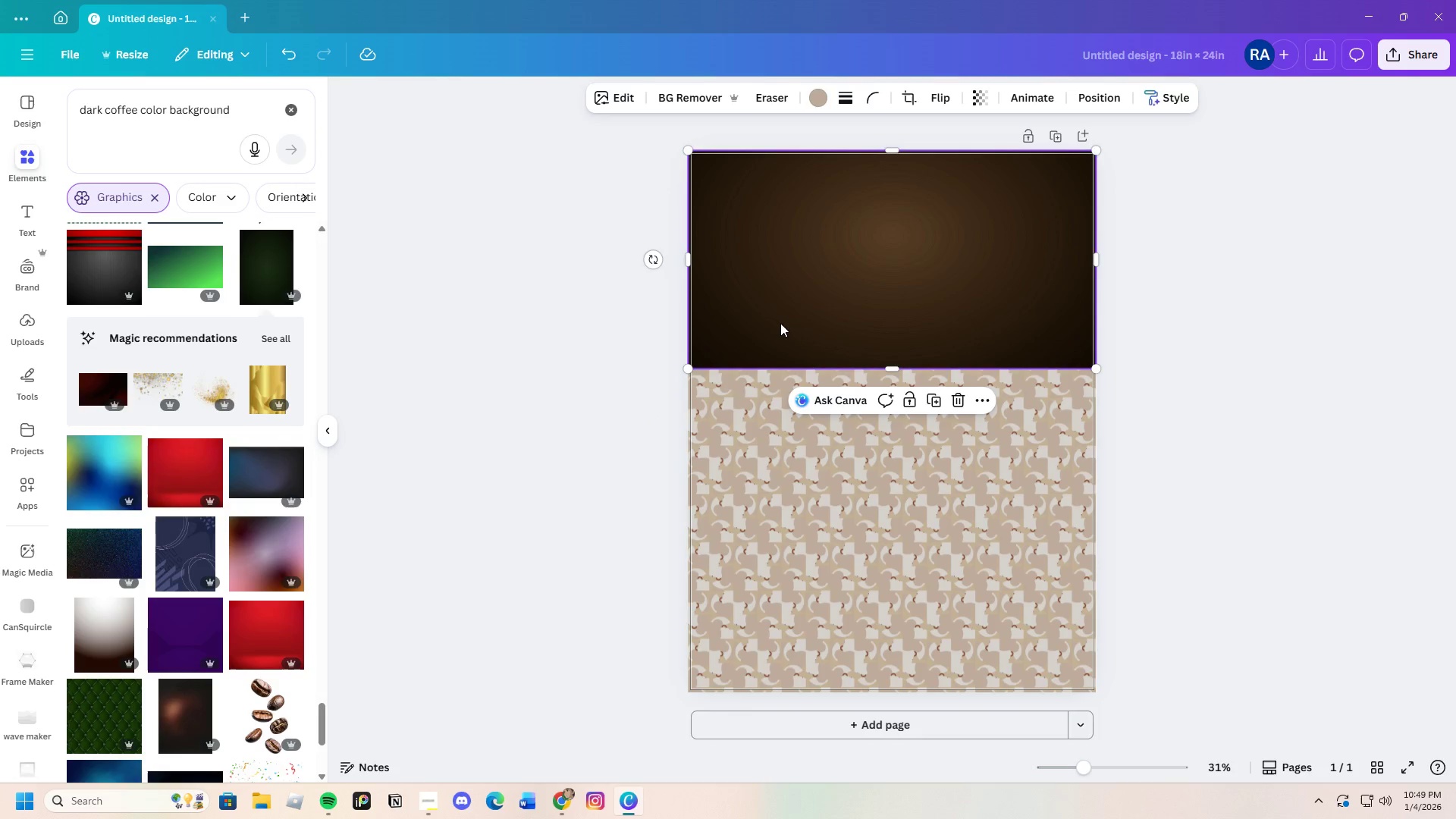 
left_click([780, 323])
 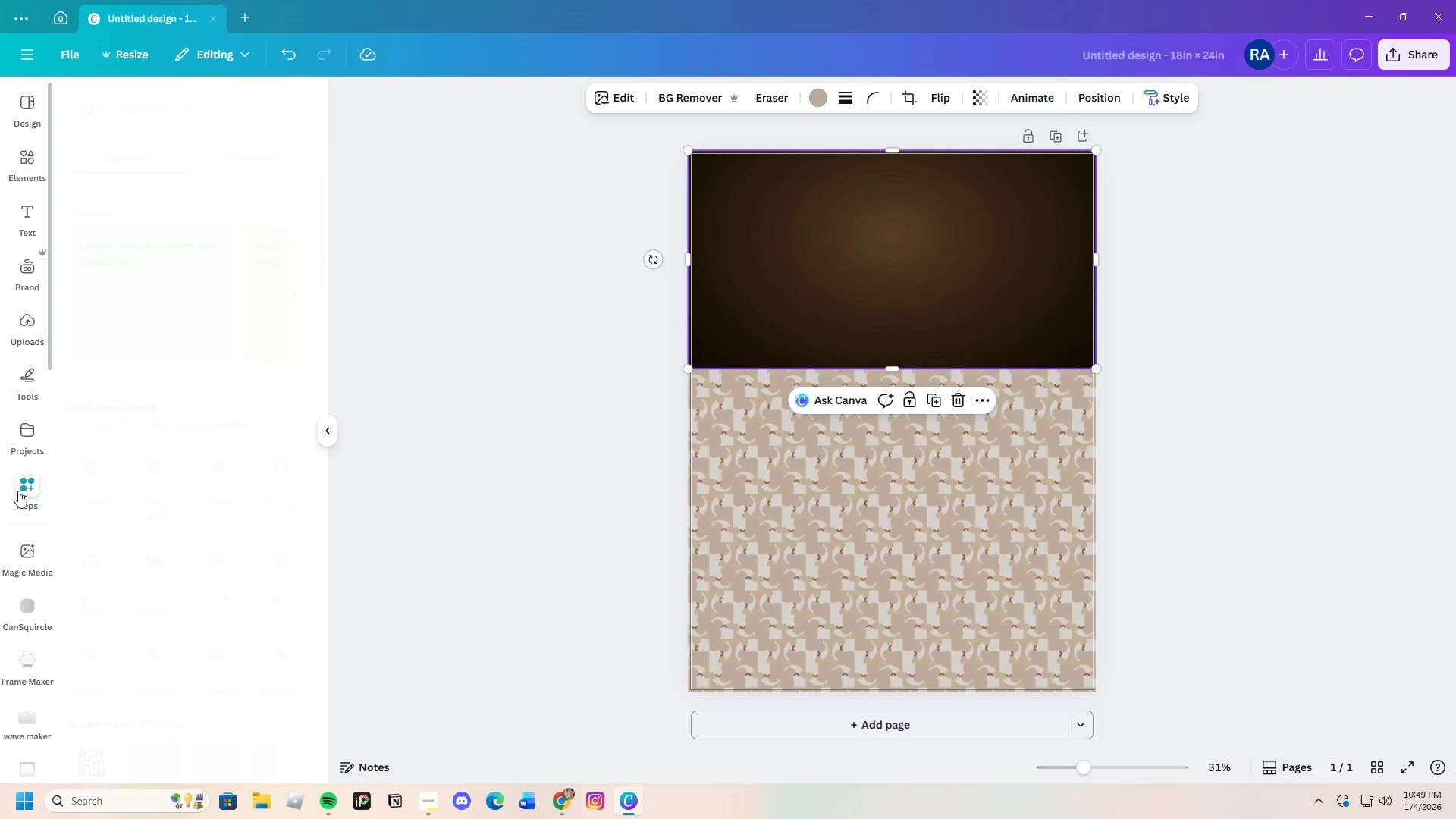 
scroll: coordinate [169, 595], scroll_direction: down, amount: 12.0
 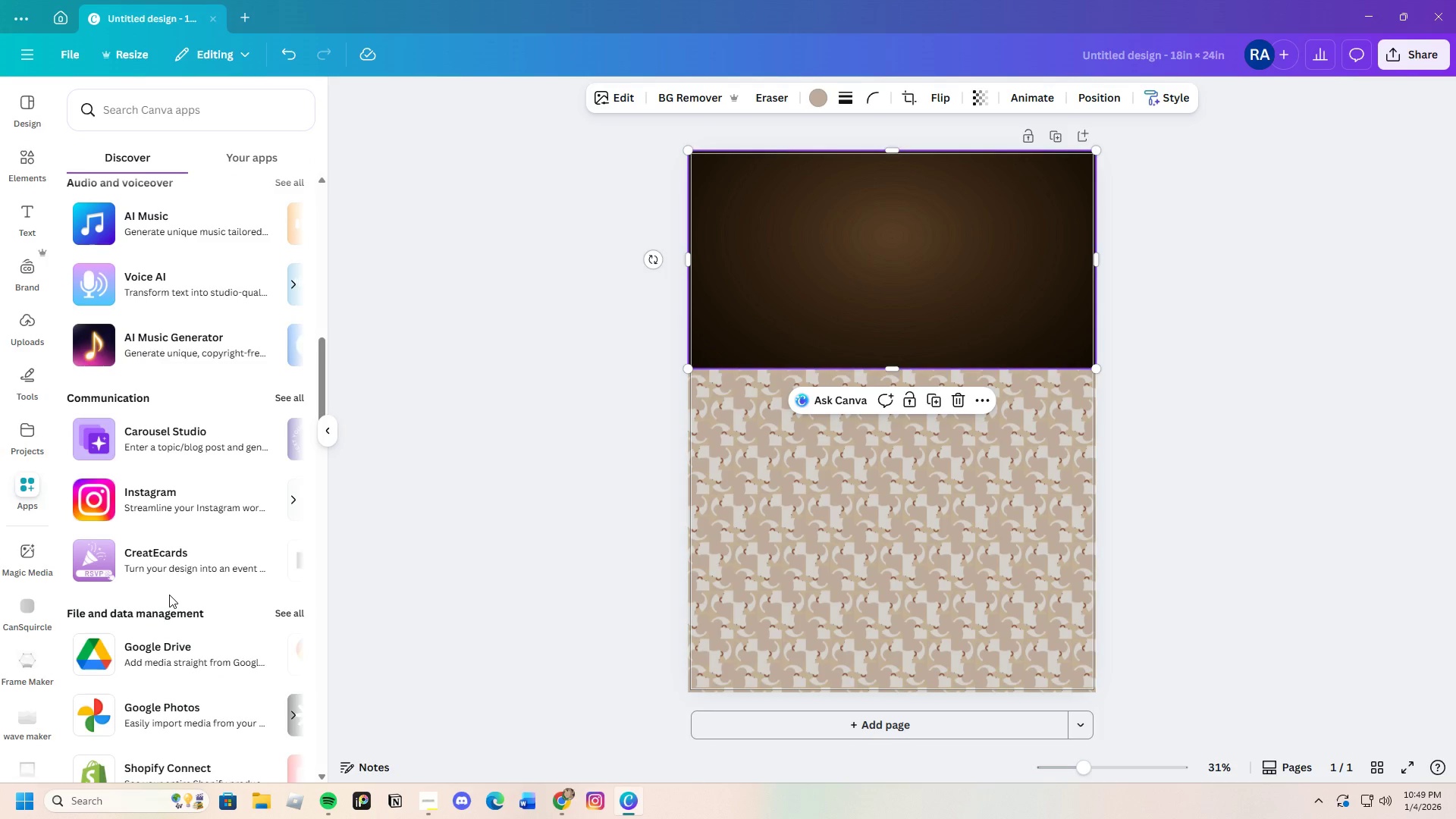 
scroll: coordinate [172, 578], scroll_direction: up, amount: 15.0
 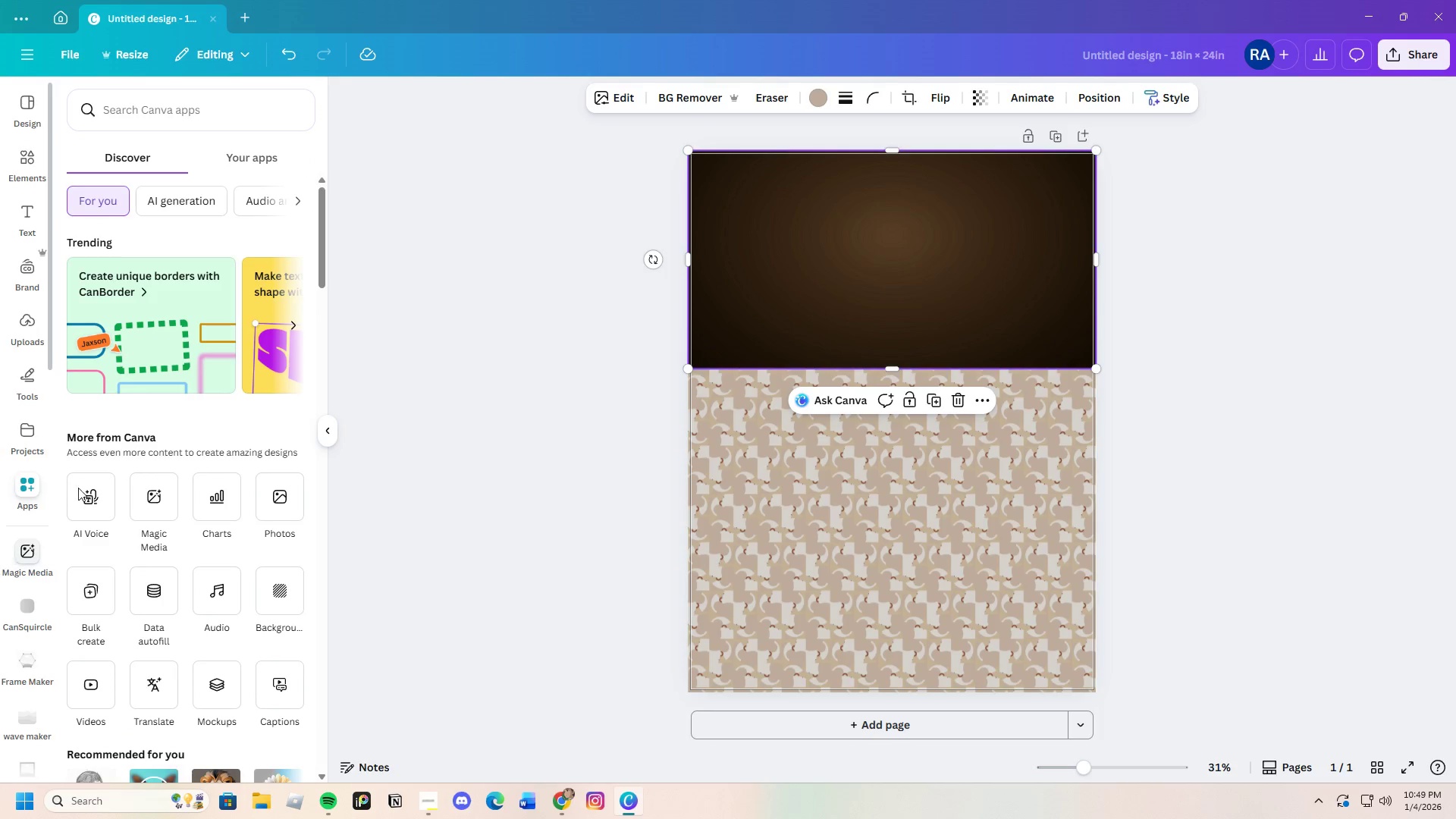 
left_click([240, 155])
 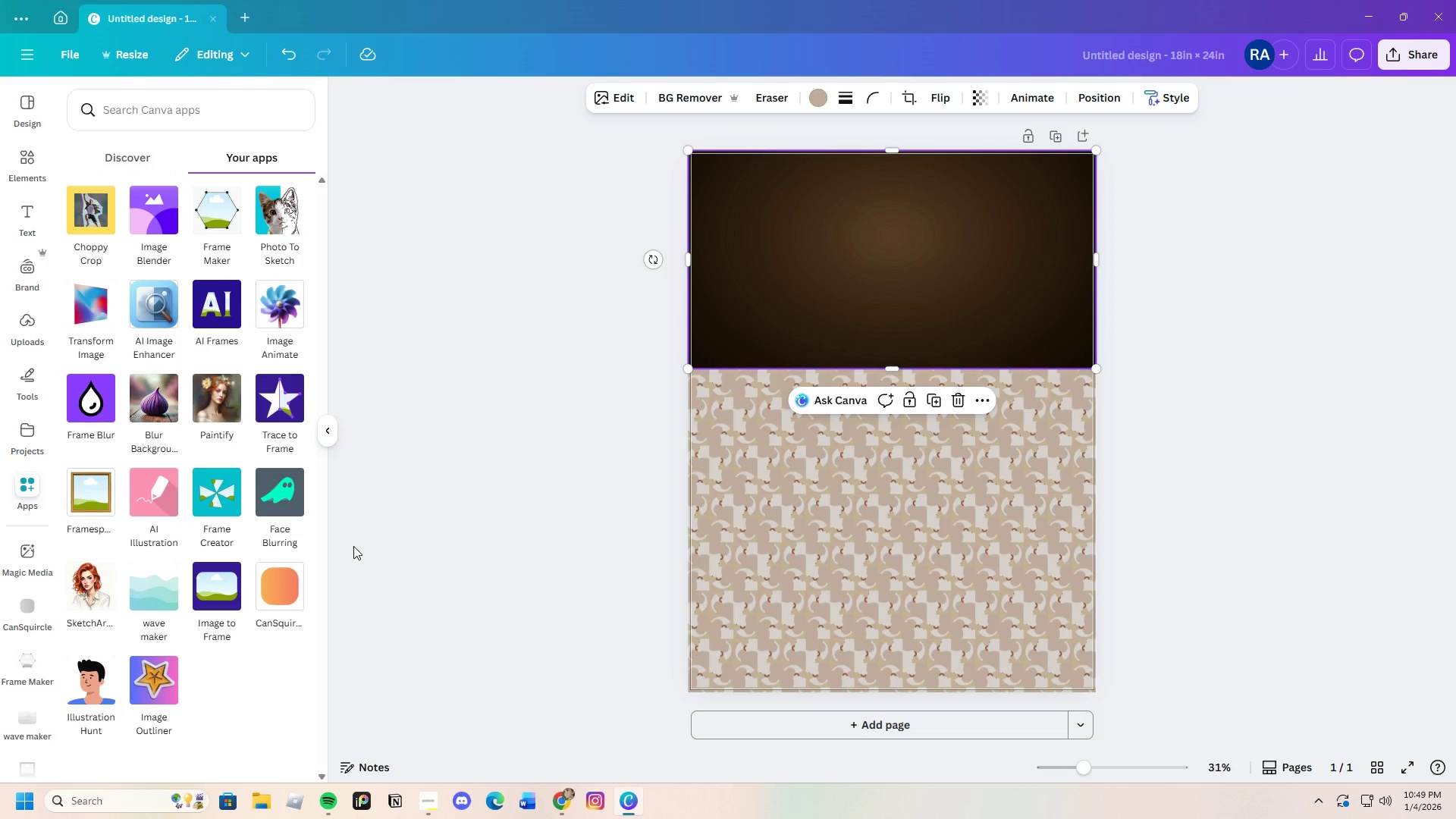 
wait(13.03)
 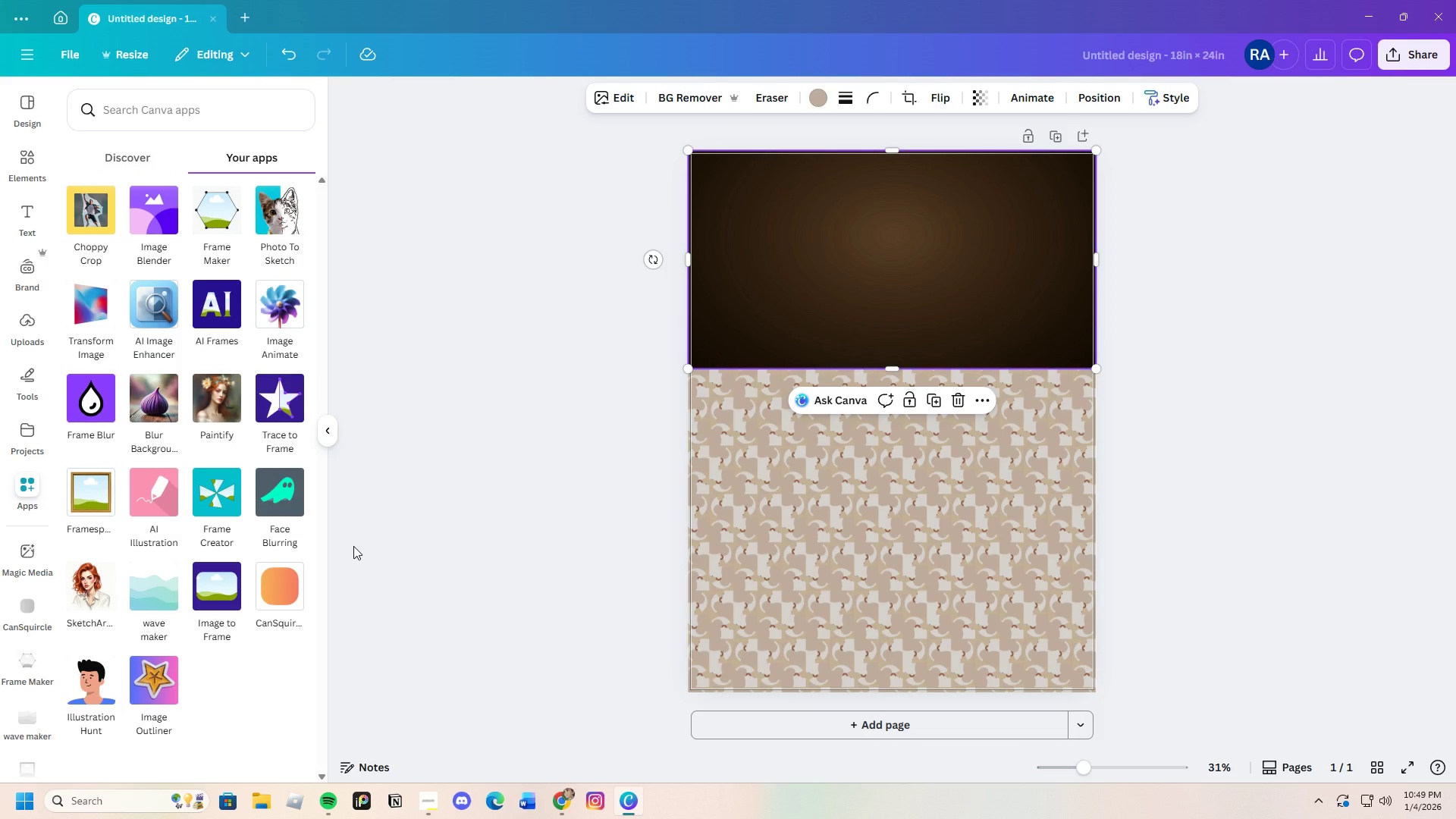 
left_click([21, 473])
 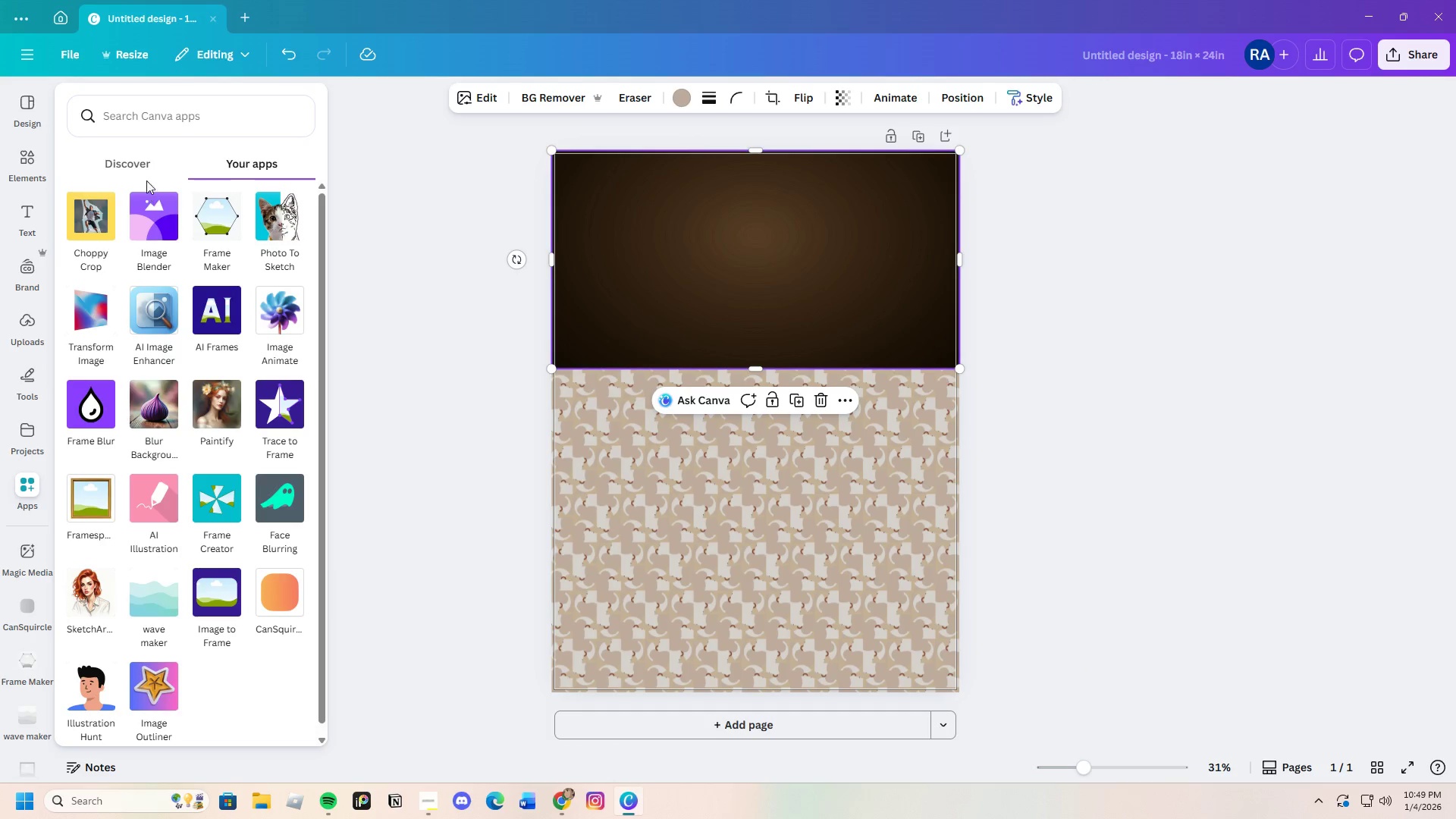 
left_click([136, 160])
 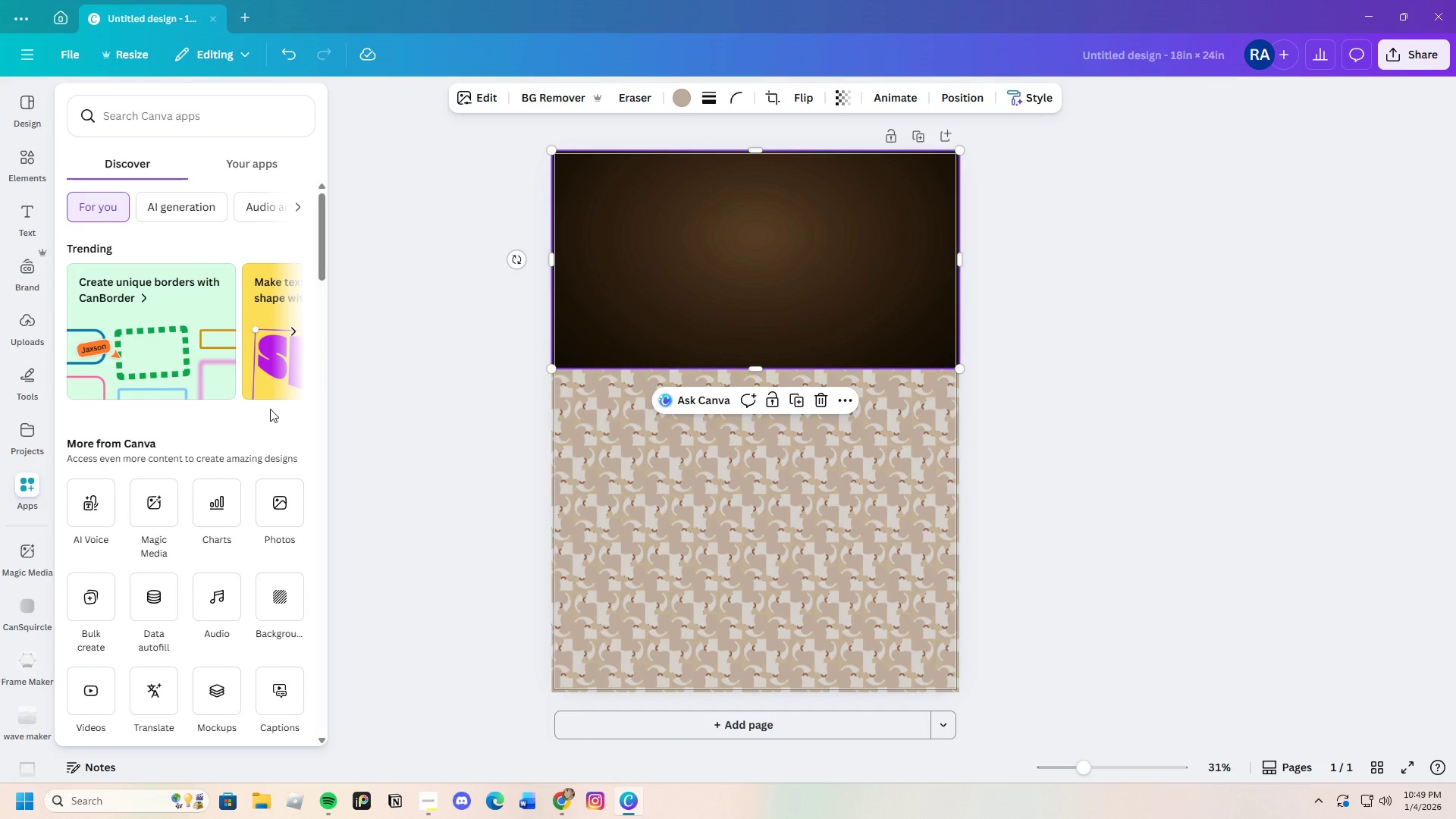 
scroll: coordinate [251, 456], scroll_direction: down, amount: 5.0
 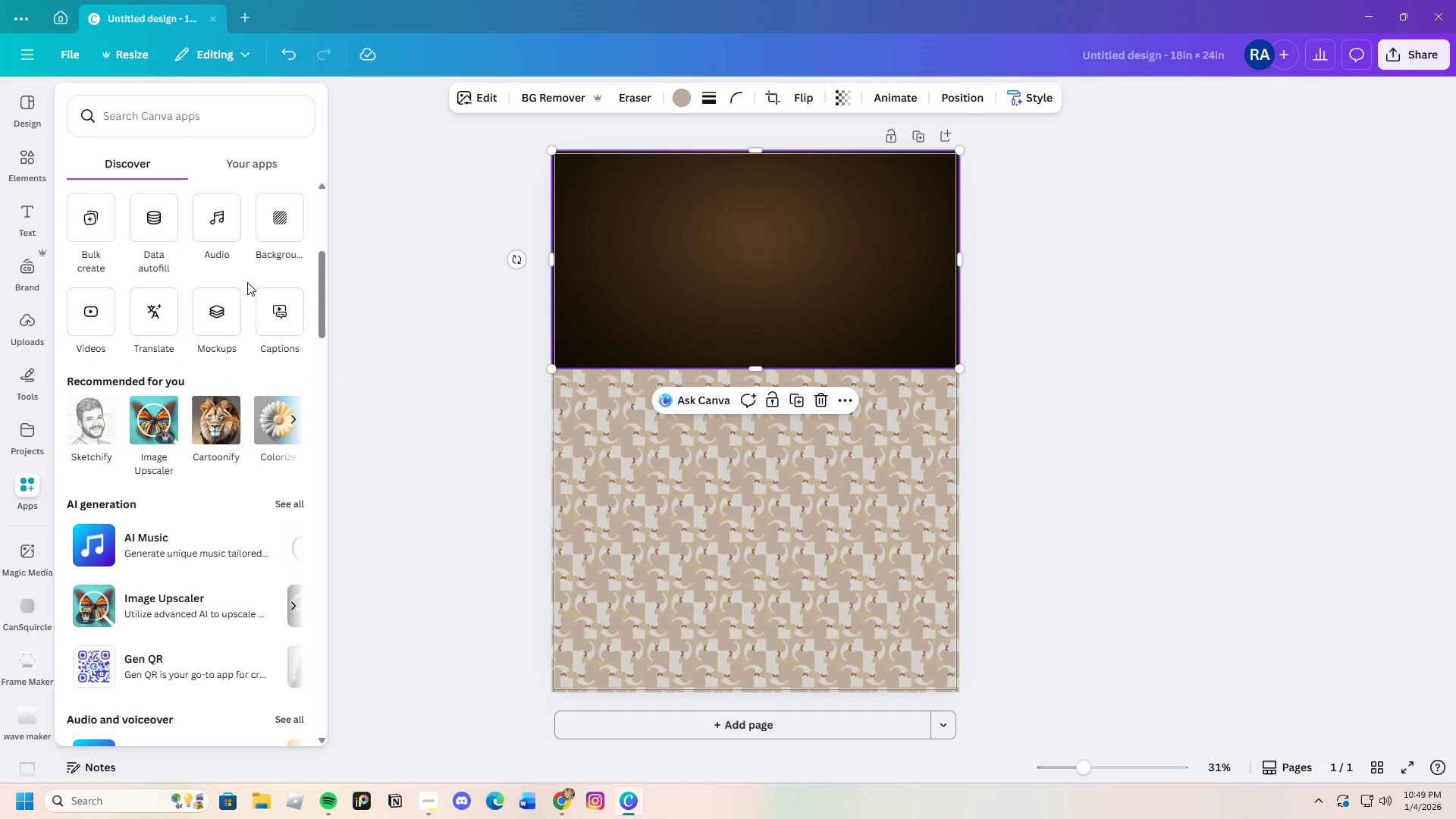 
left_click([267, 218])
 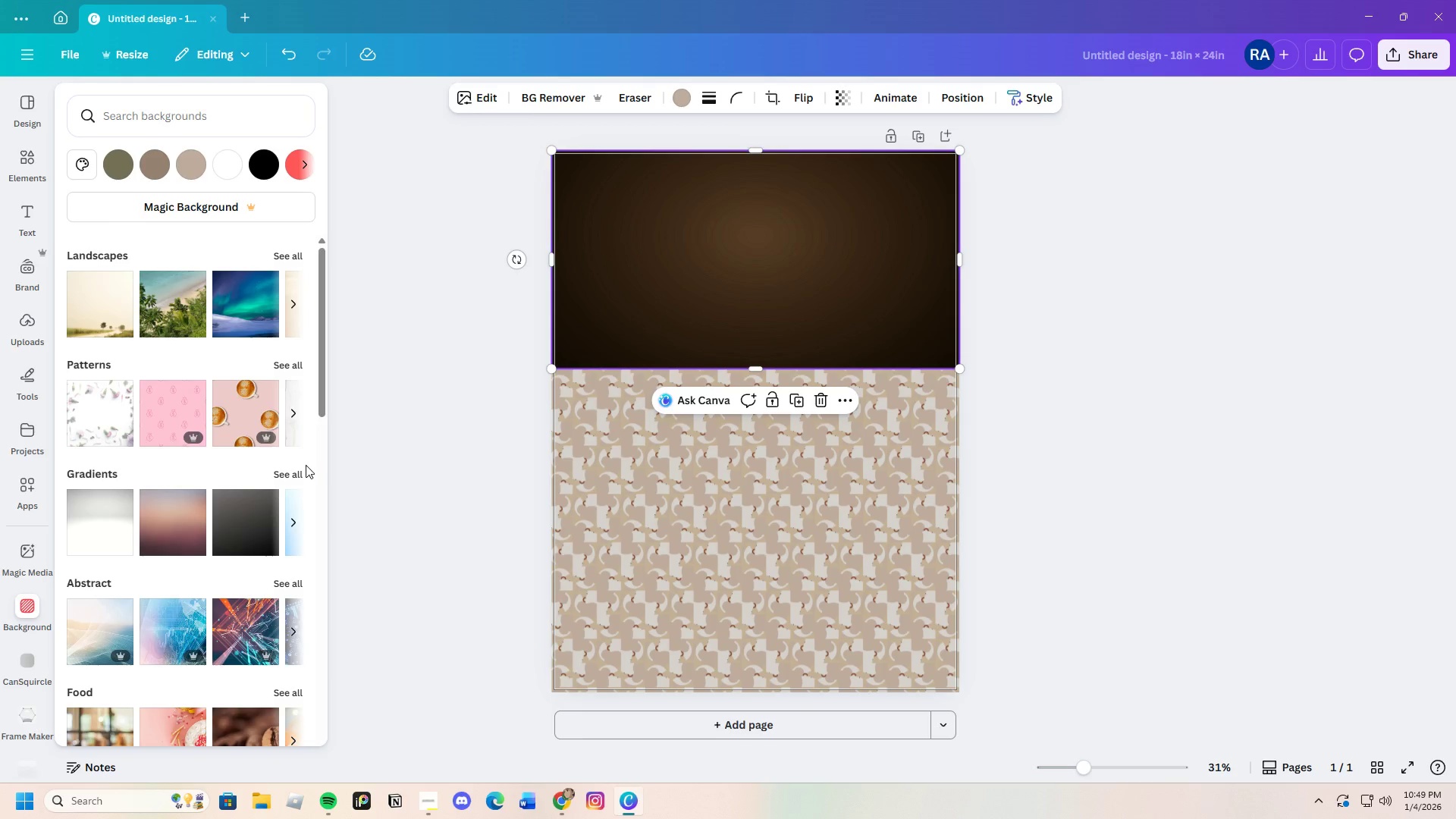 
scroll: coordinate [253, 521], scroll_direction: down, amount: 7.0
 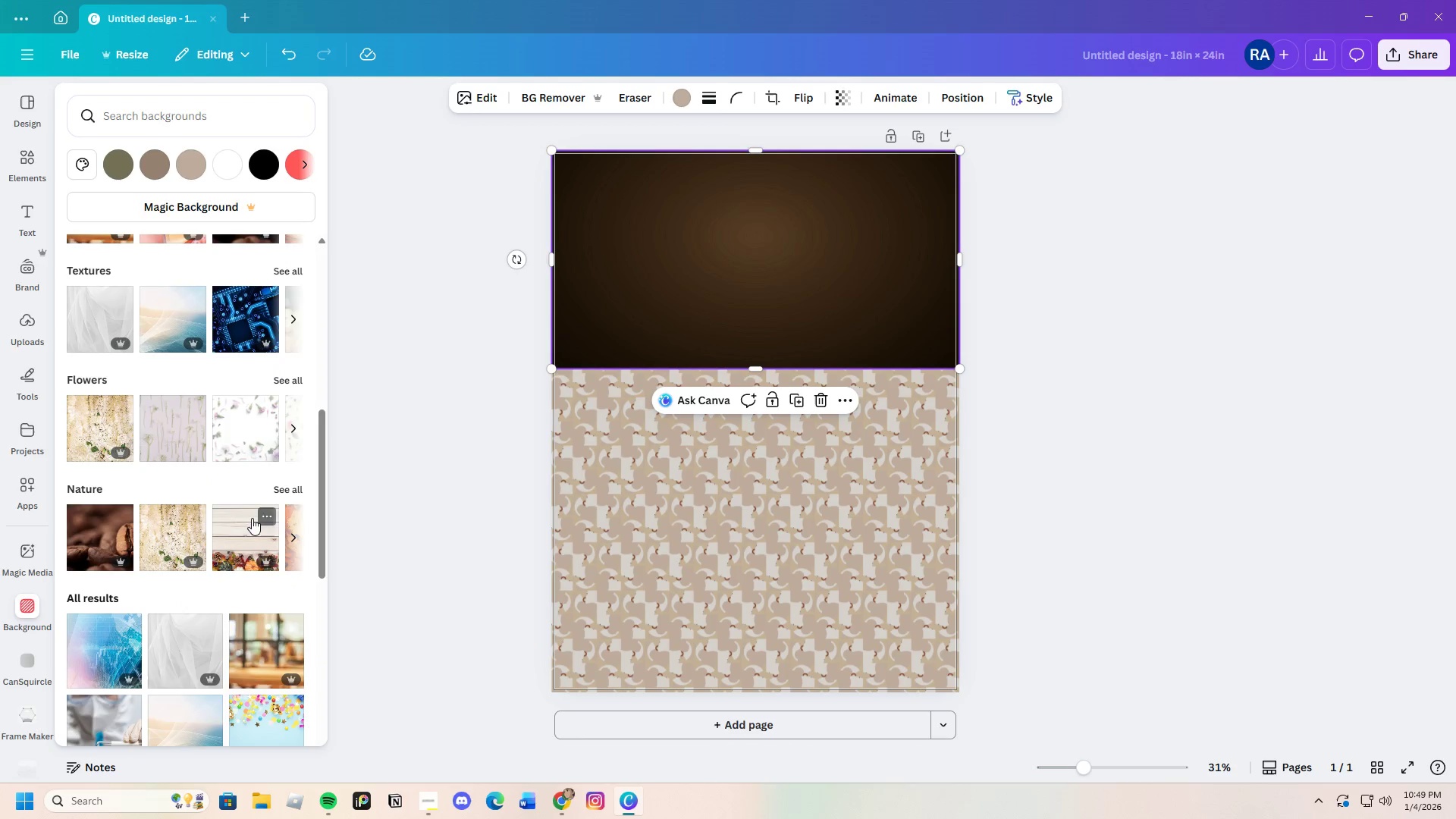 
left_click([814, 403])
 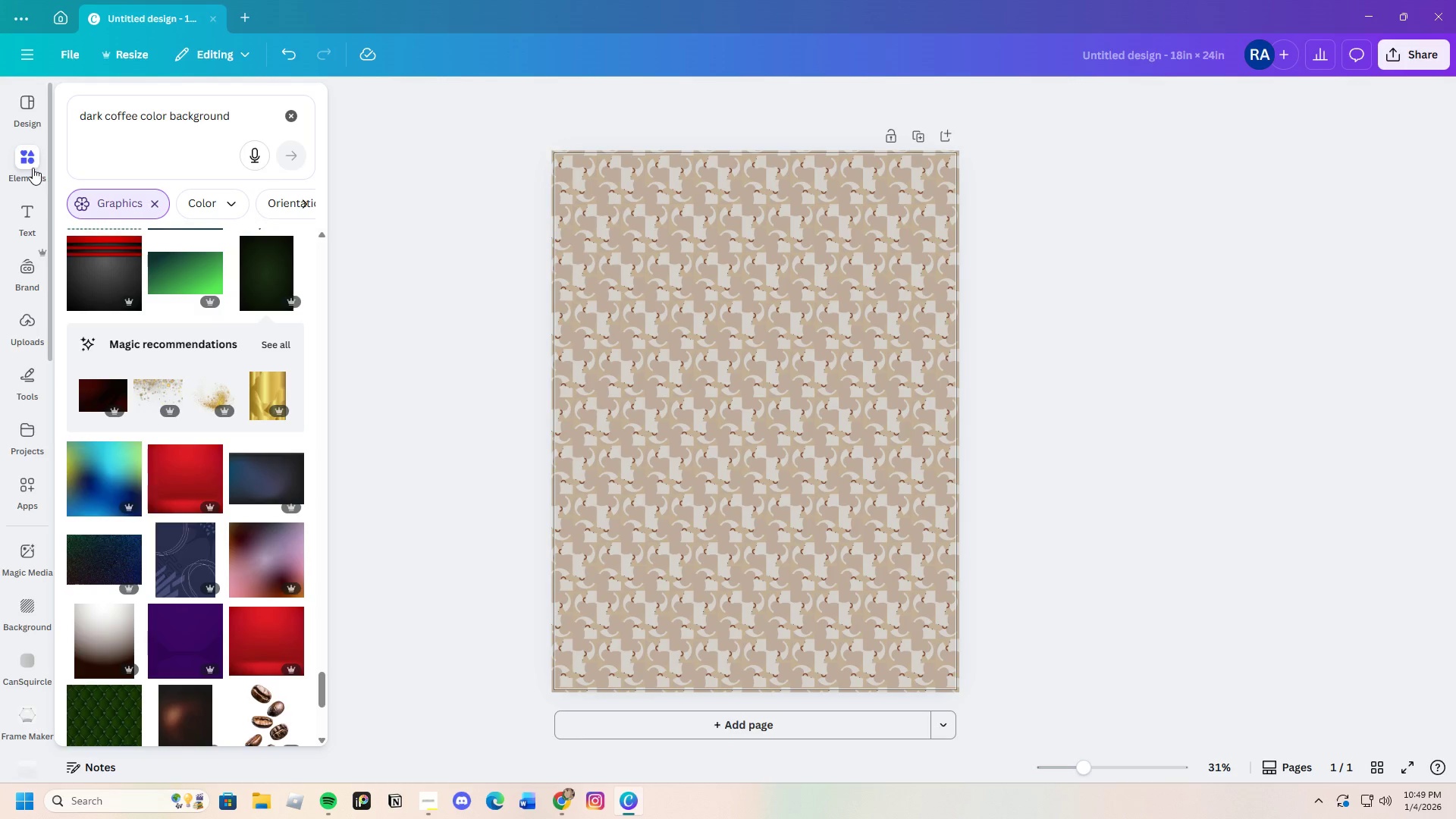 
left_click([30, 108])
 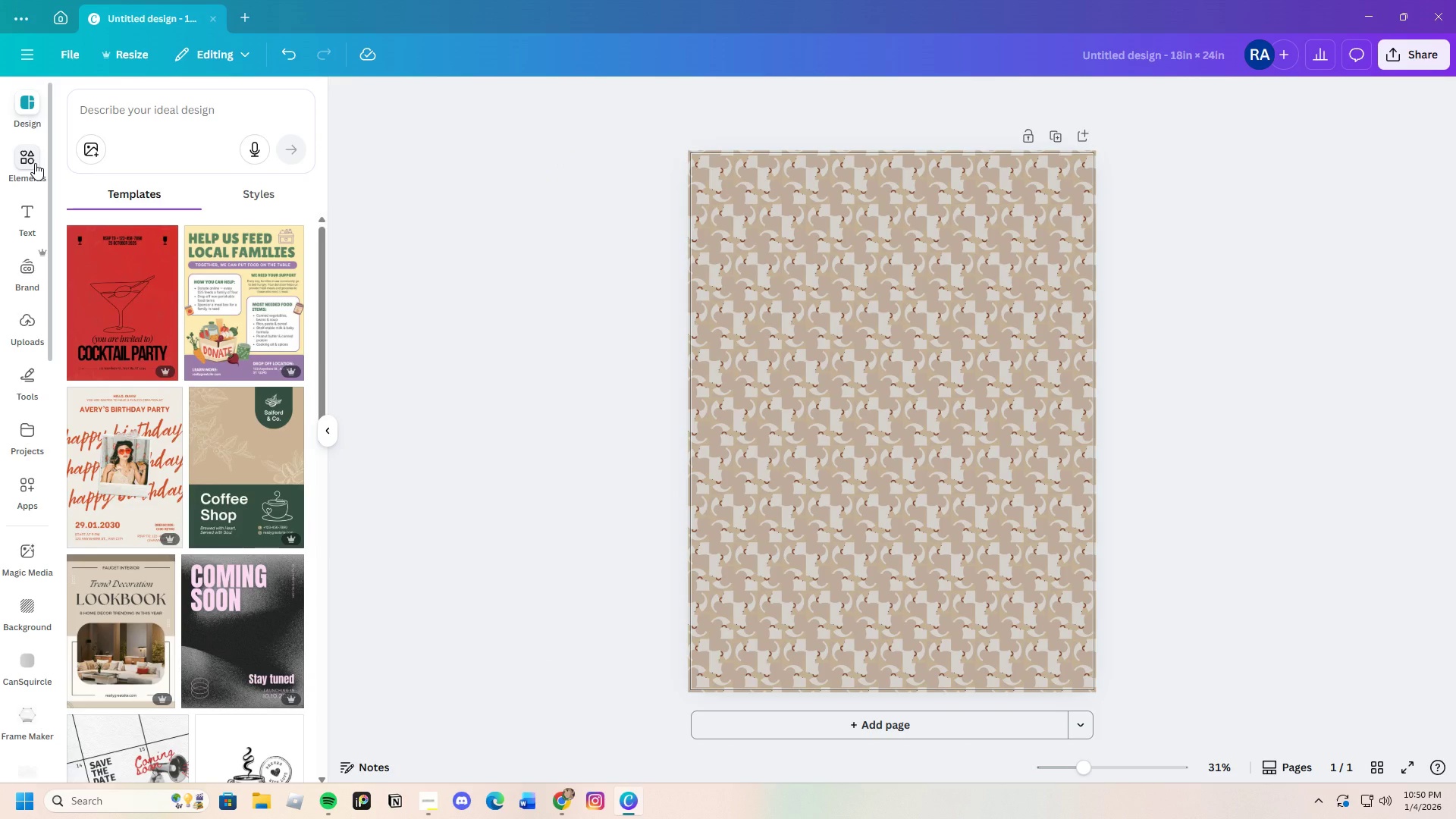 
left_click([35, 163])
 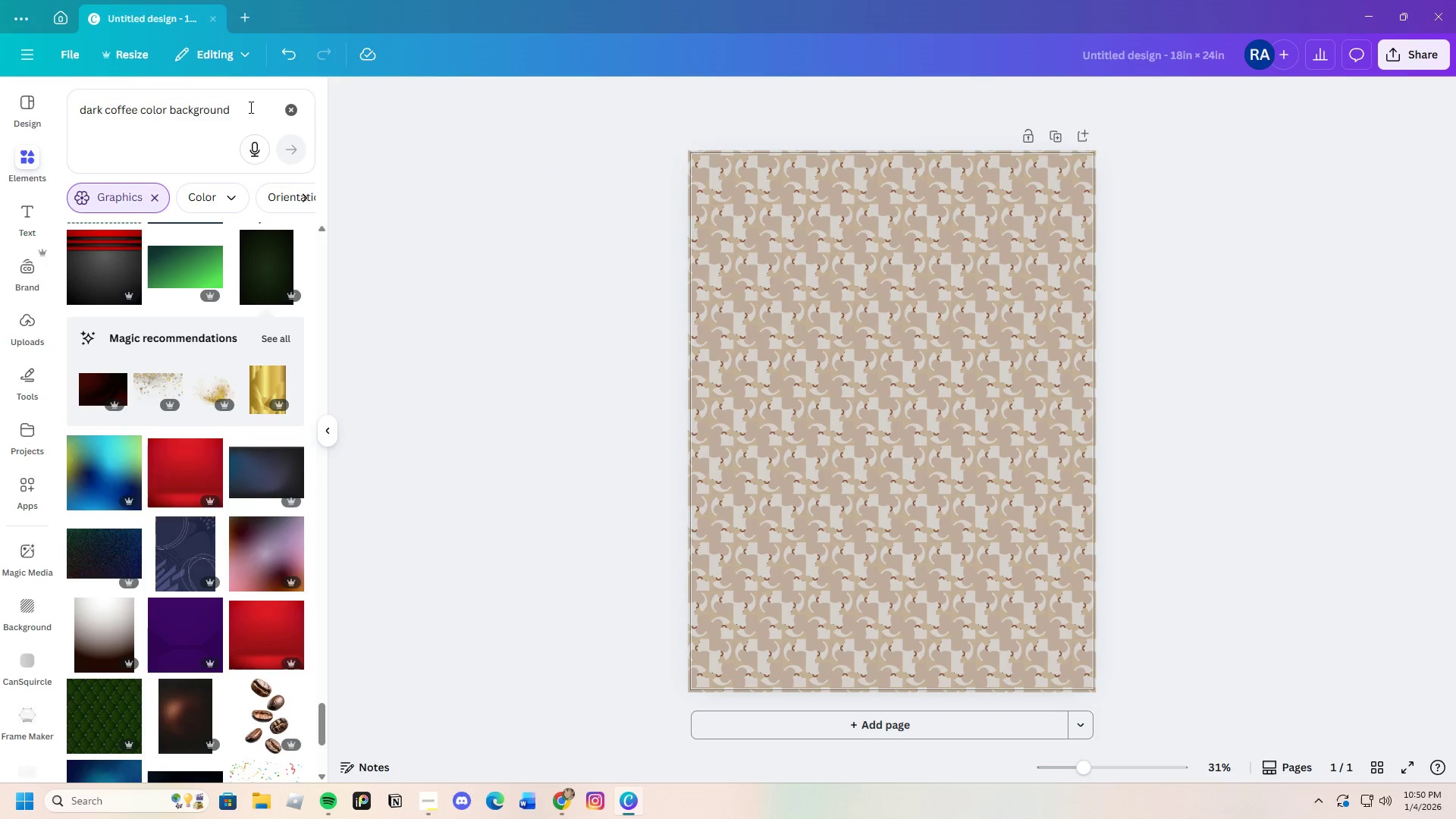 
left_click([292, 102])
 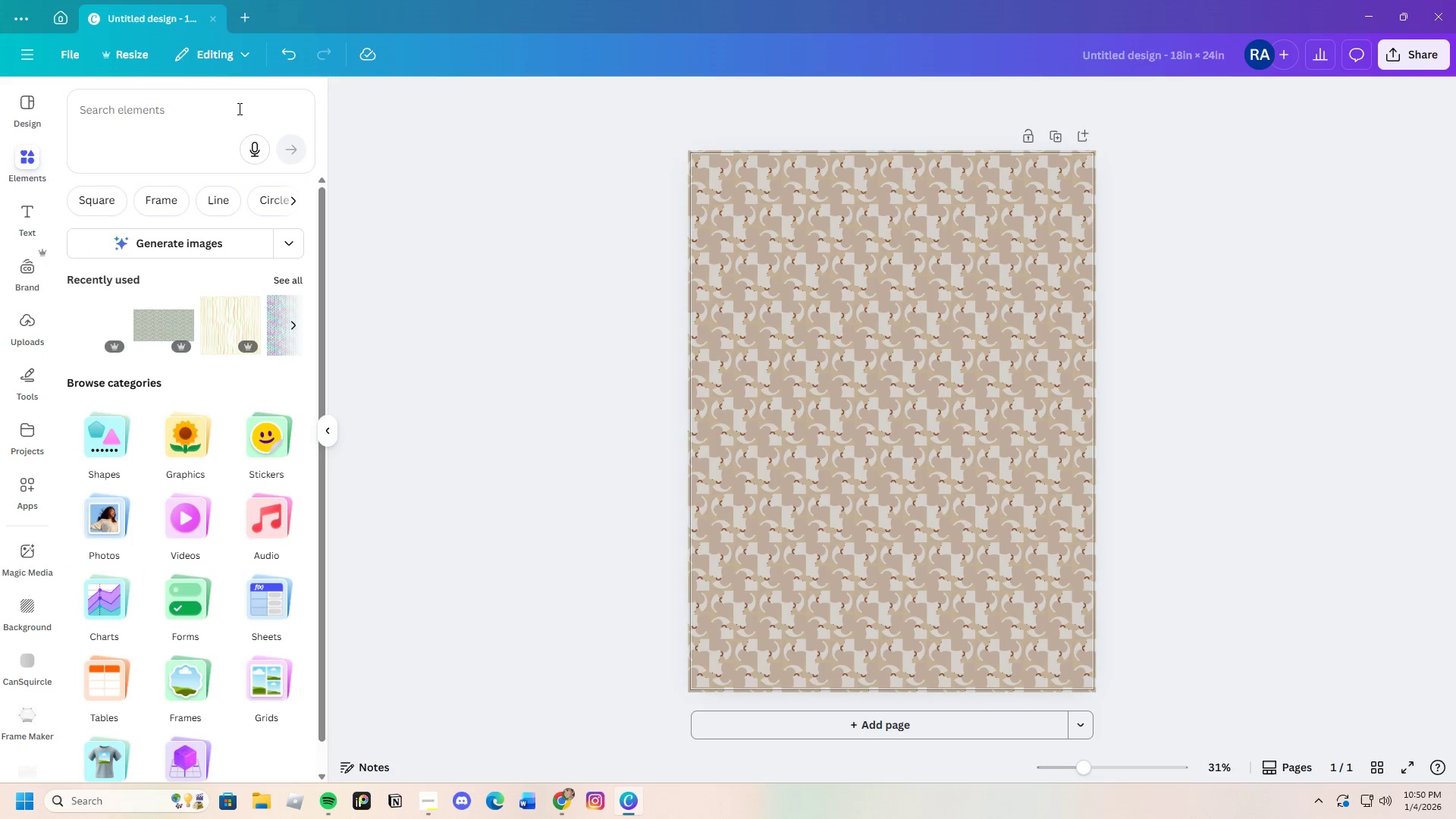 
left_click([238, 108])
 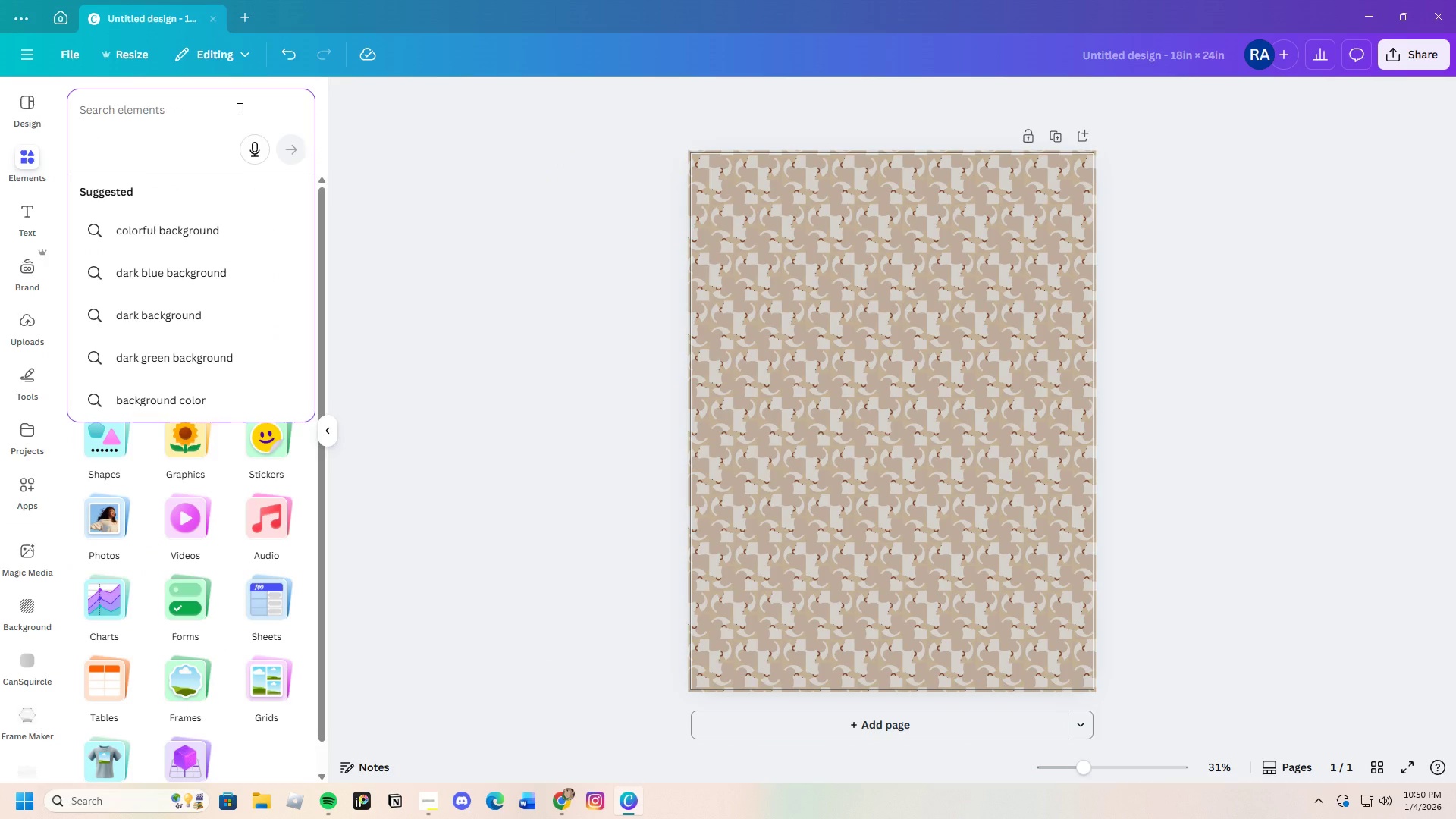 
type(frame)
 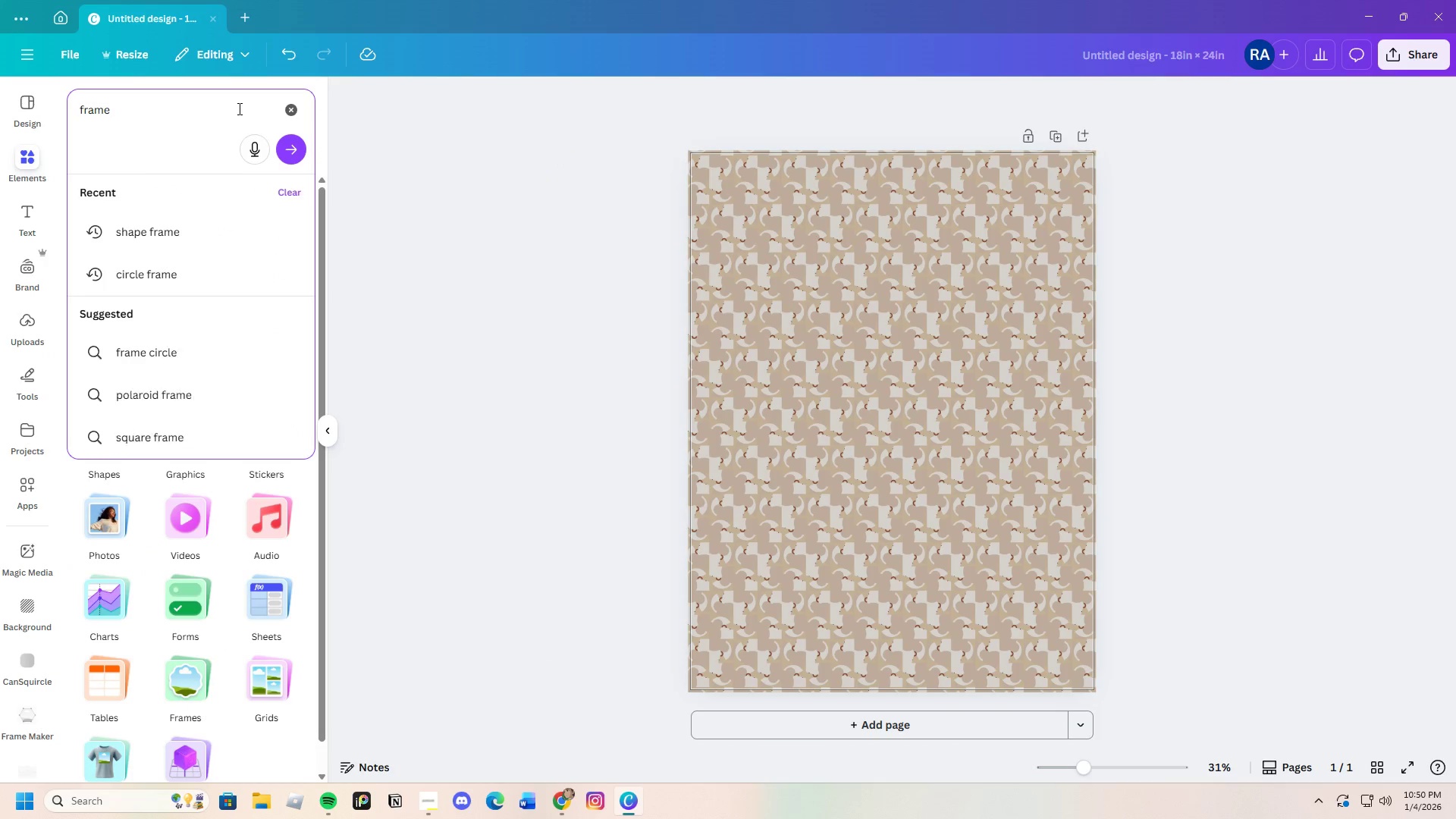 
key(Enter)
 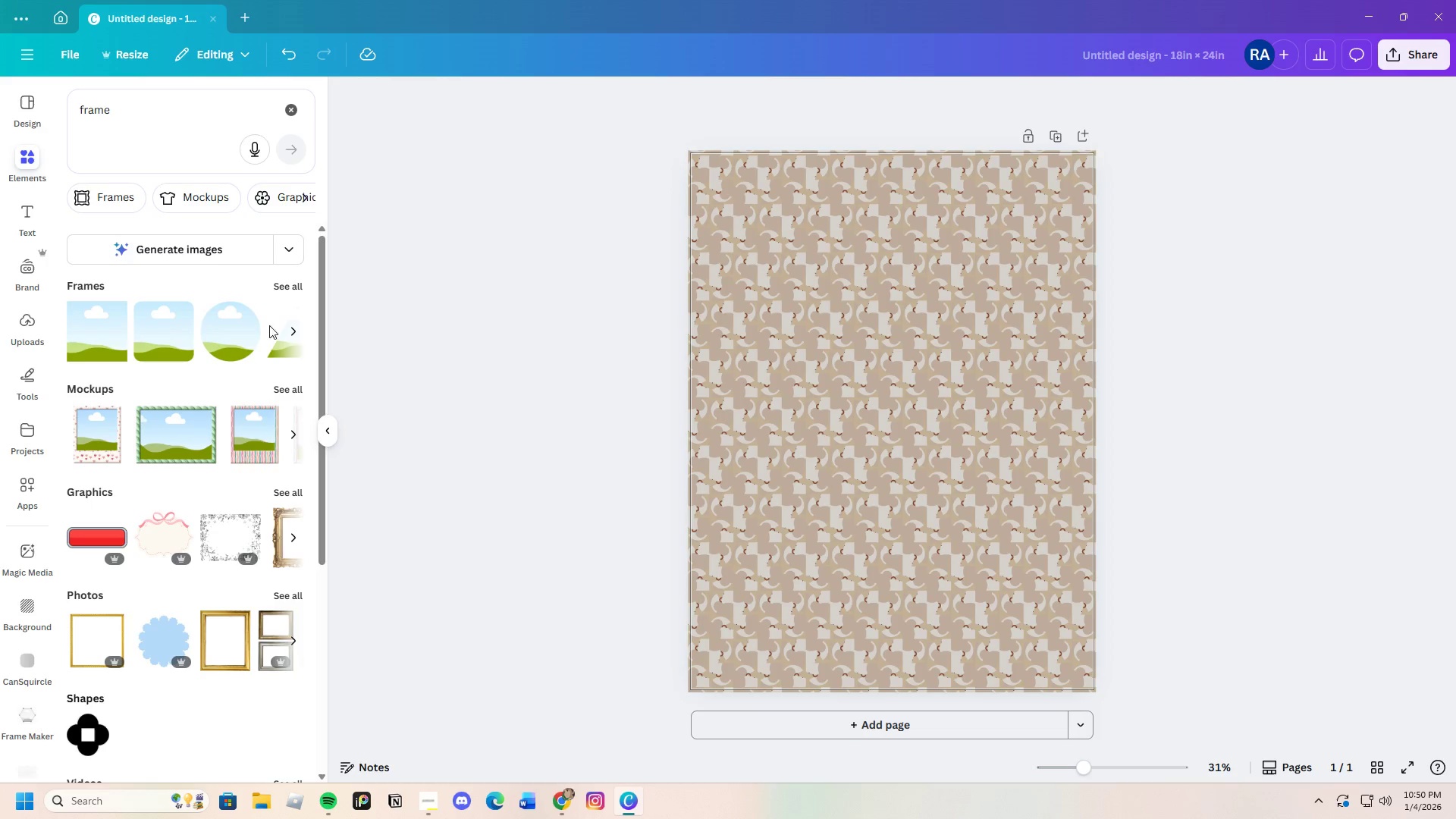 
left_click([287, 289])
 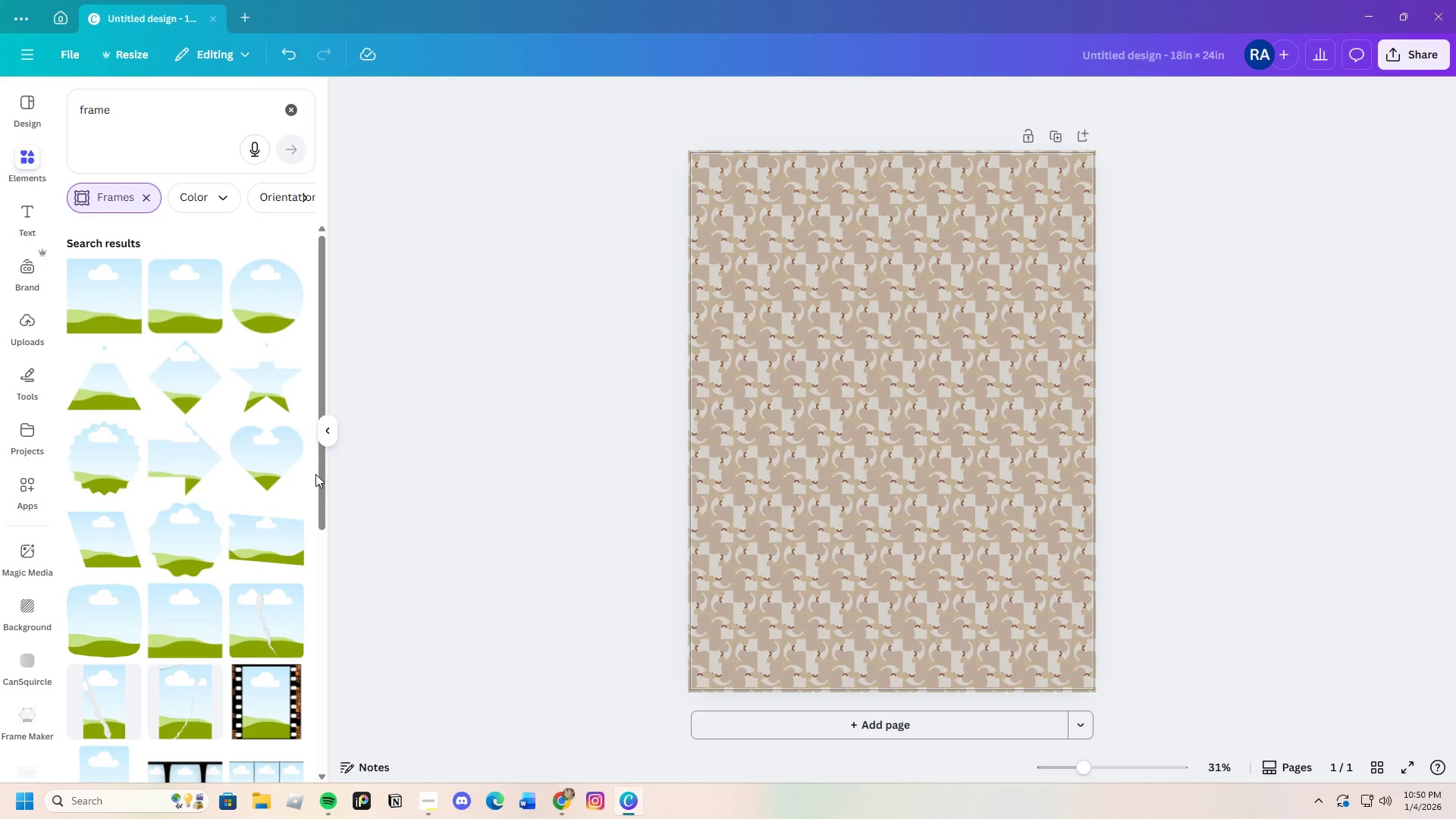 
scroll: coordinate [265, 613], scroll_direction: down, amount: 18.0
 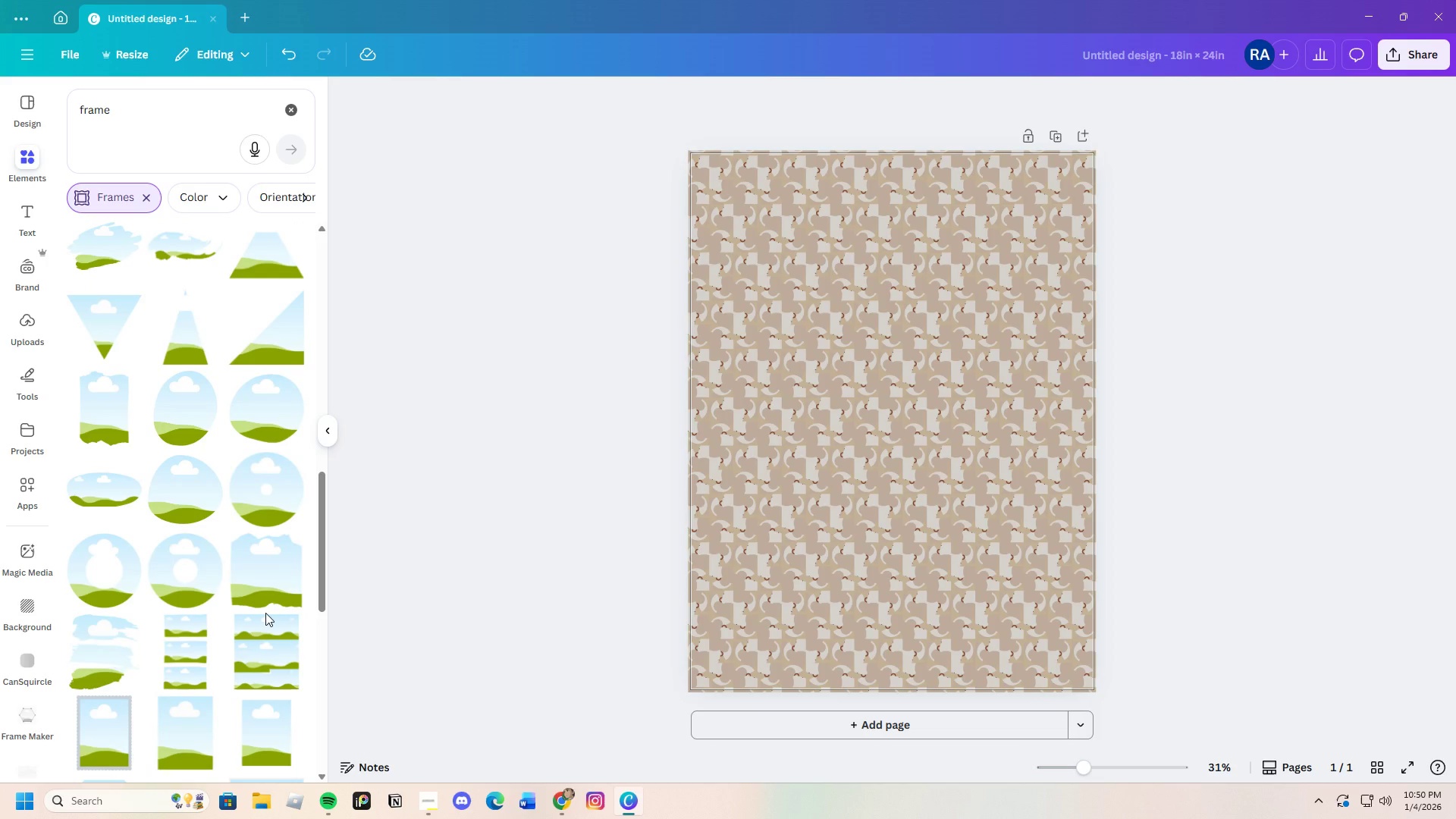 
scroll: coordinate [265, 613], scroll_direction: down, amount: 21.0
 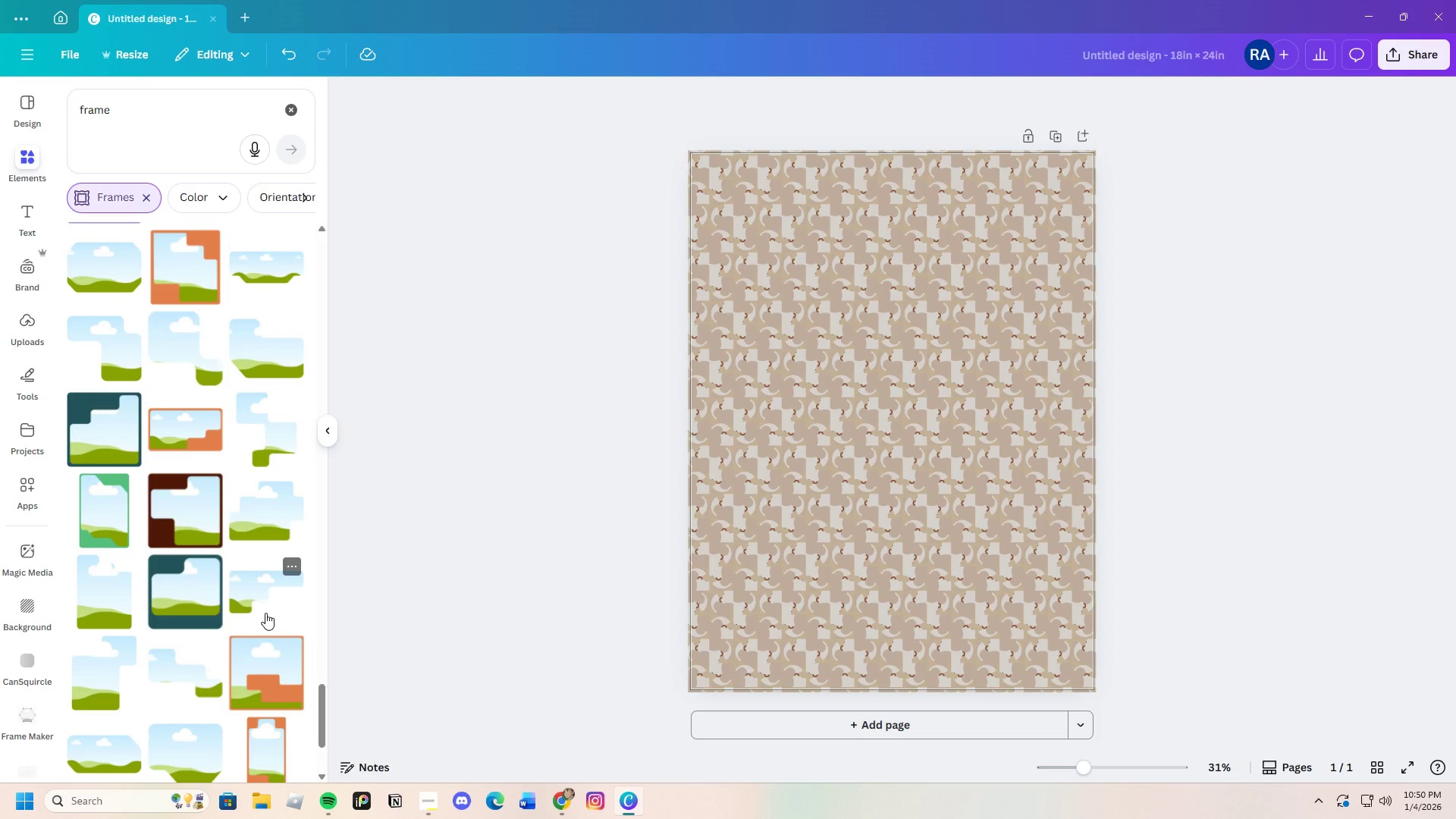 
scroll: coordinate [265, 613], scroll_direction: down, amount: 19.0
 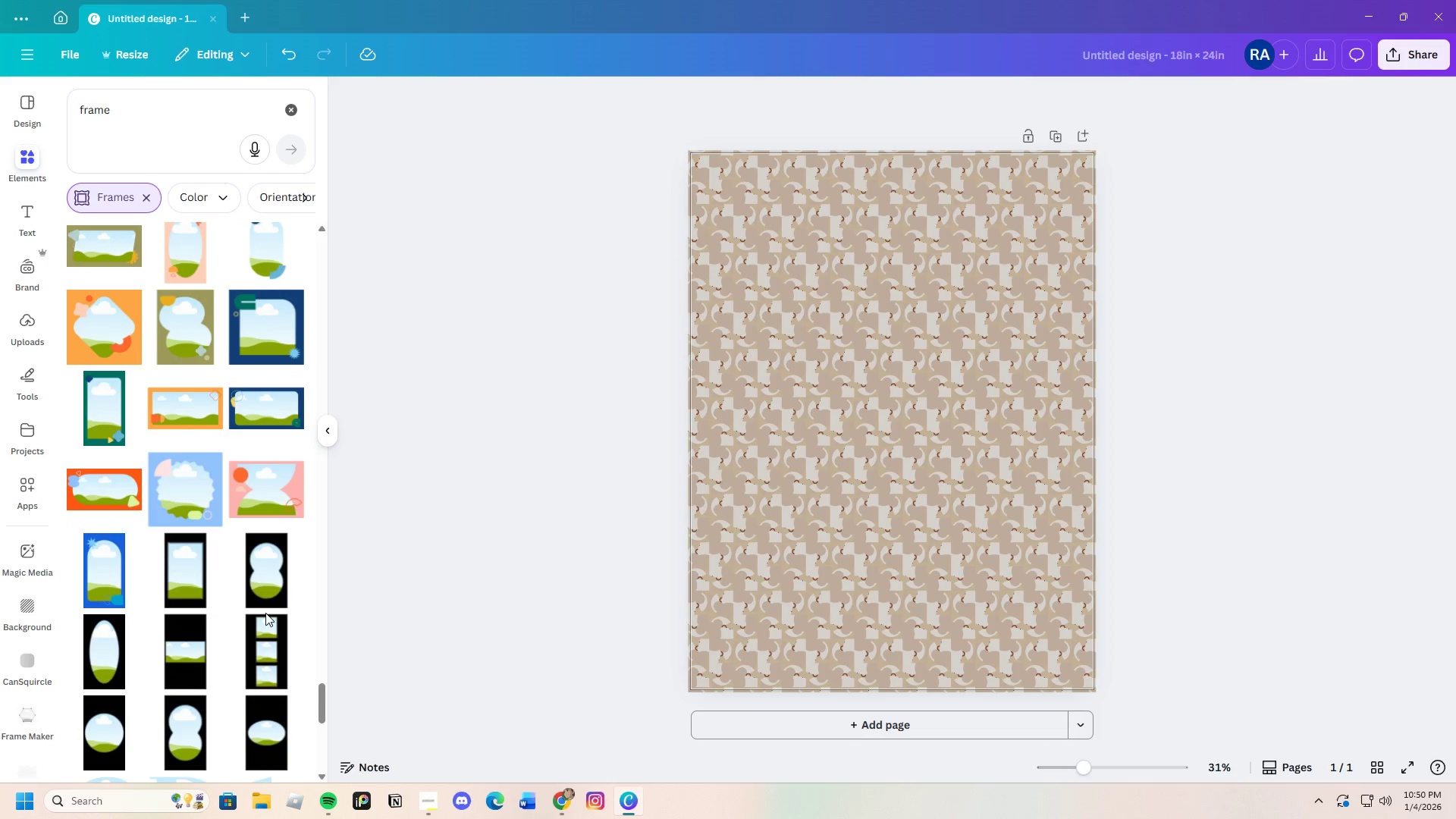 
wait(5.64)
 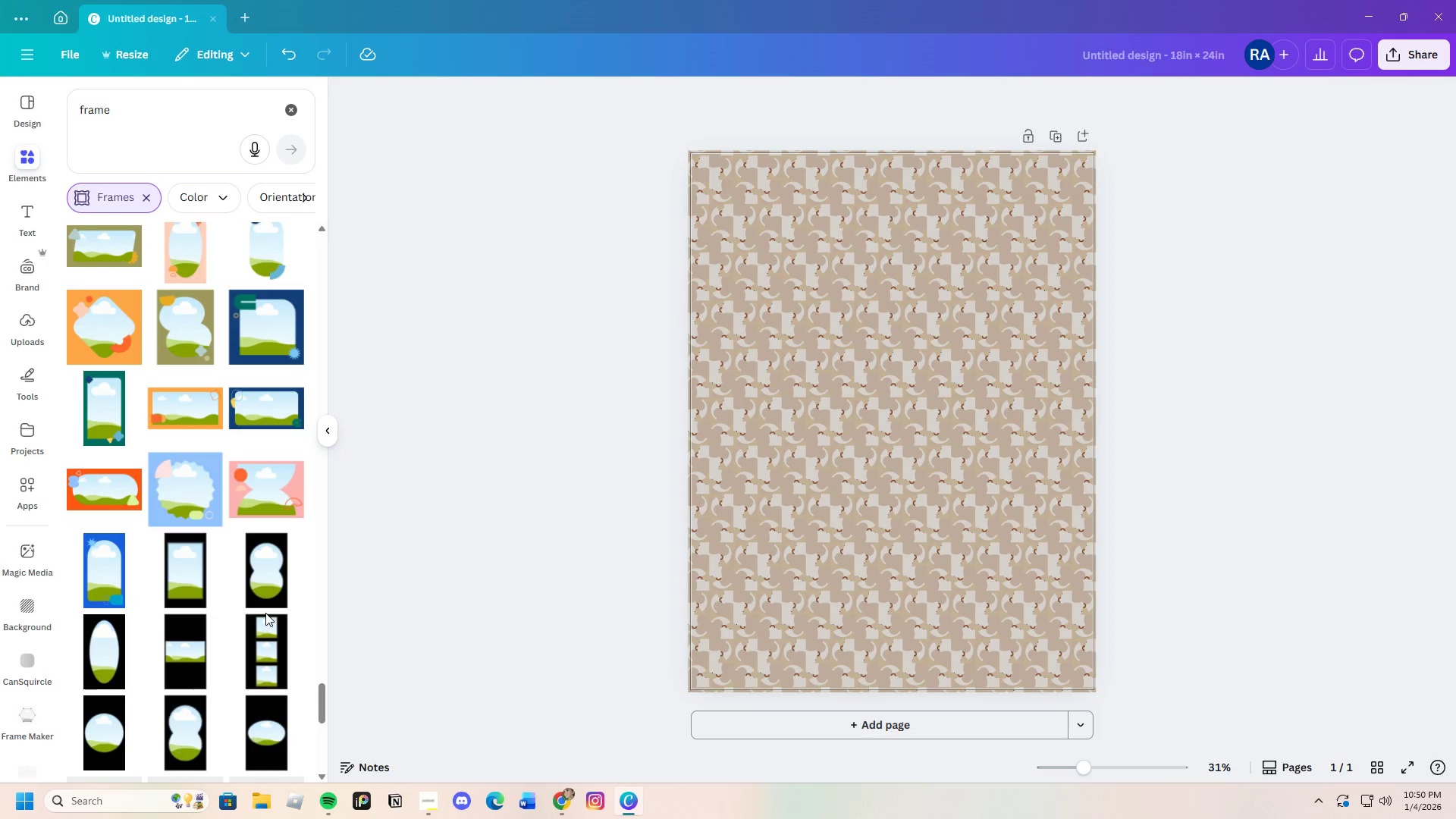 
left_click([193, 587])
 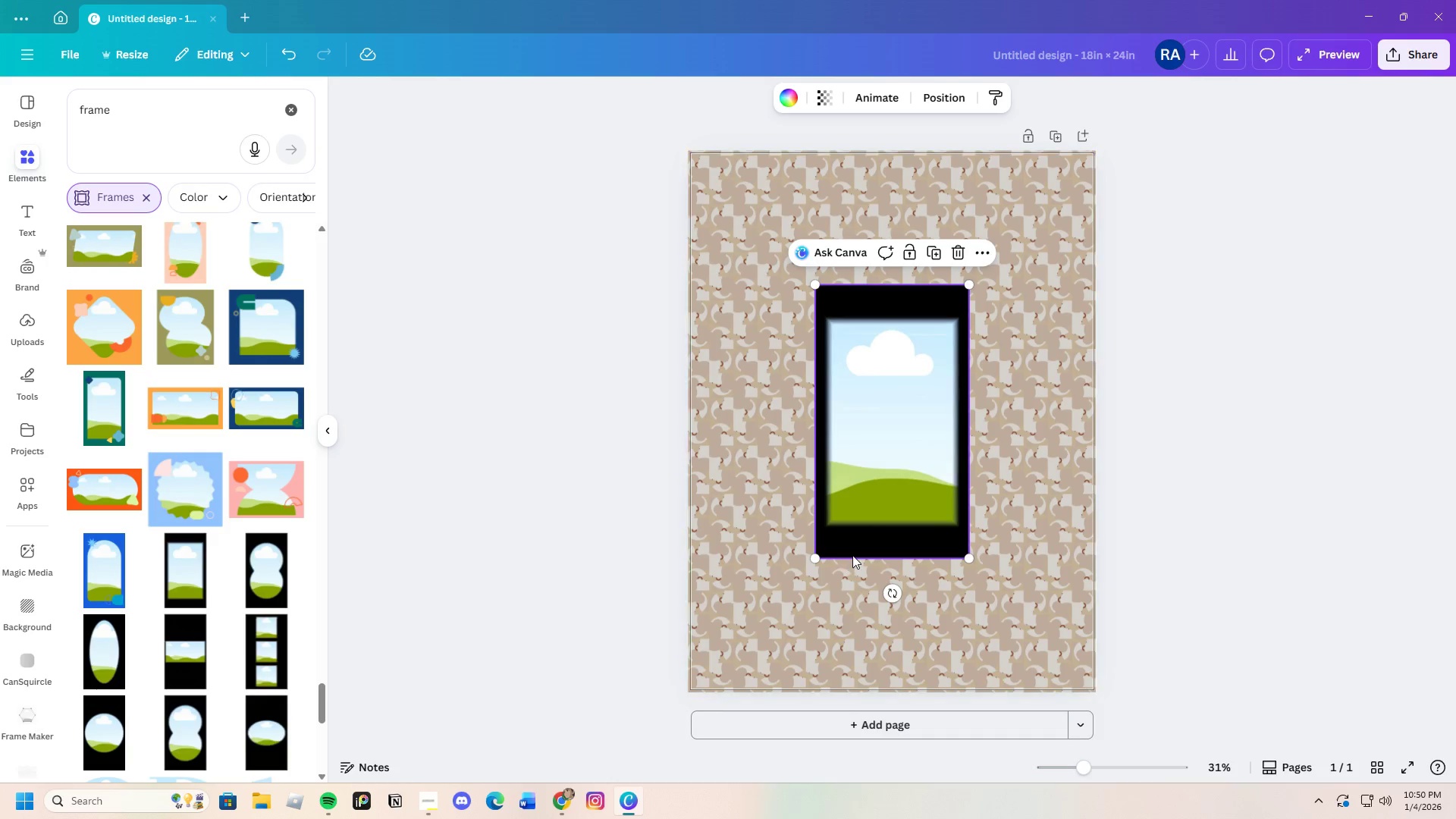 
mouse_move([886, 575])
 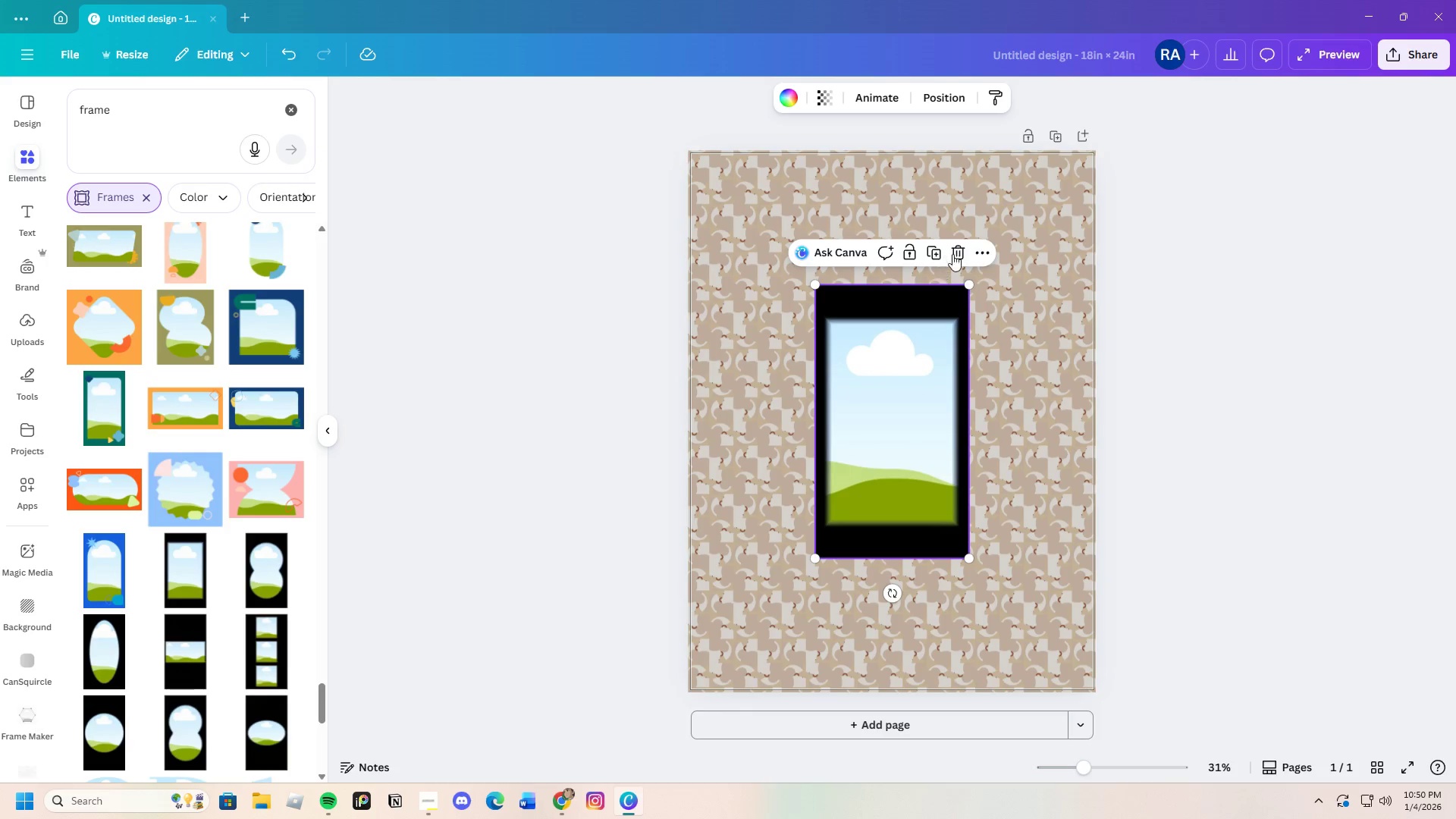 
left_click([958, 253])
 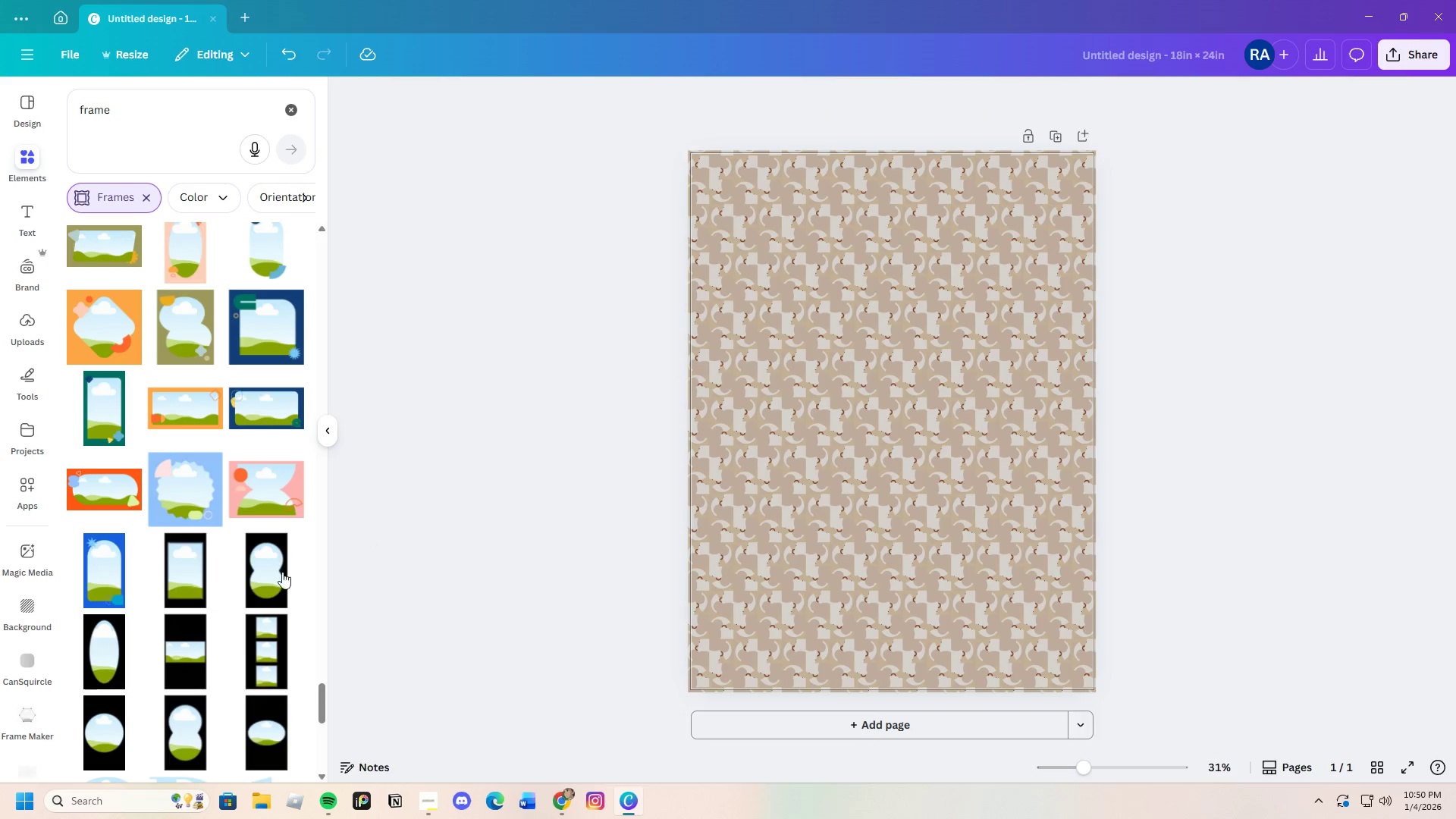 
scroll: coordinate [179, 604], scroll_direction: down, amount: 50.0
 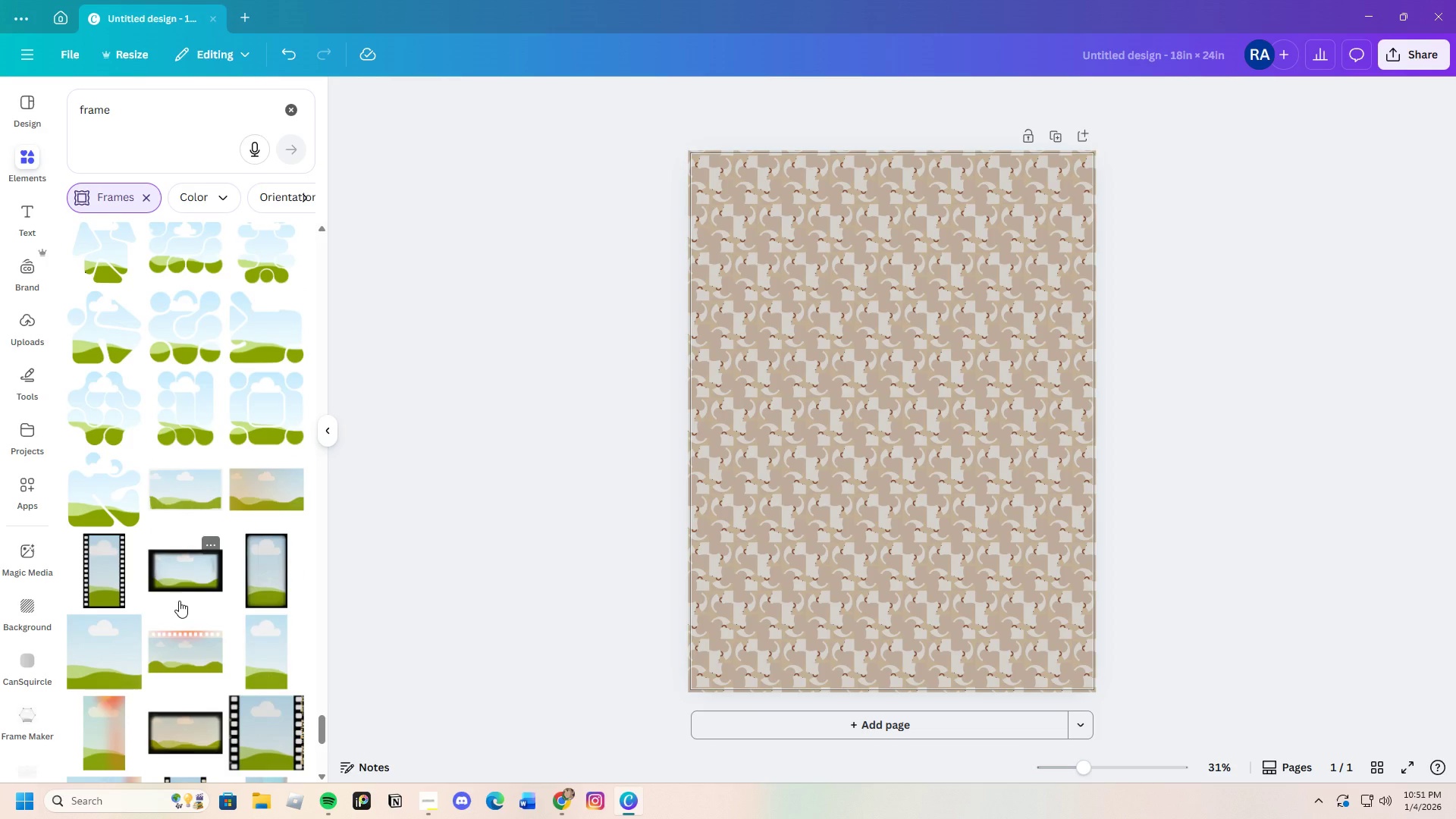 
scroll: coordinate [179, 601], scroll_direction: down, amount: 8.0
 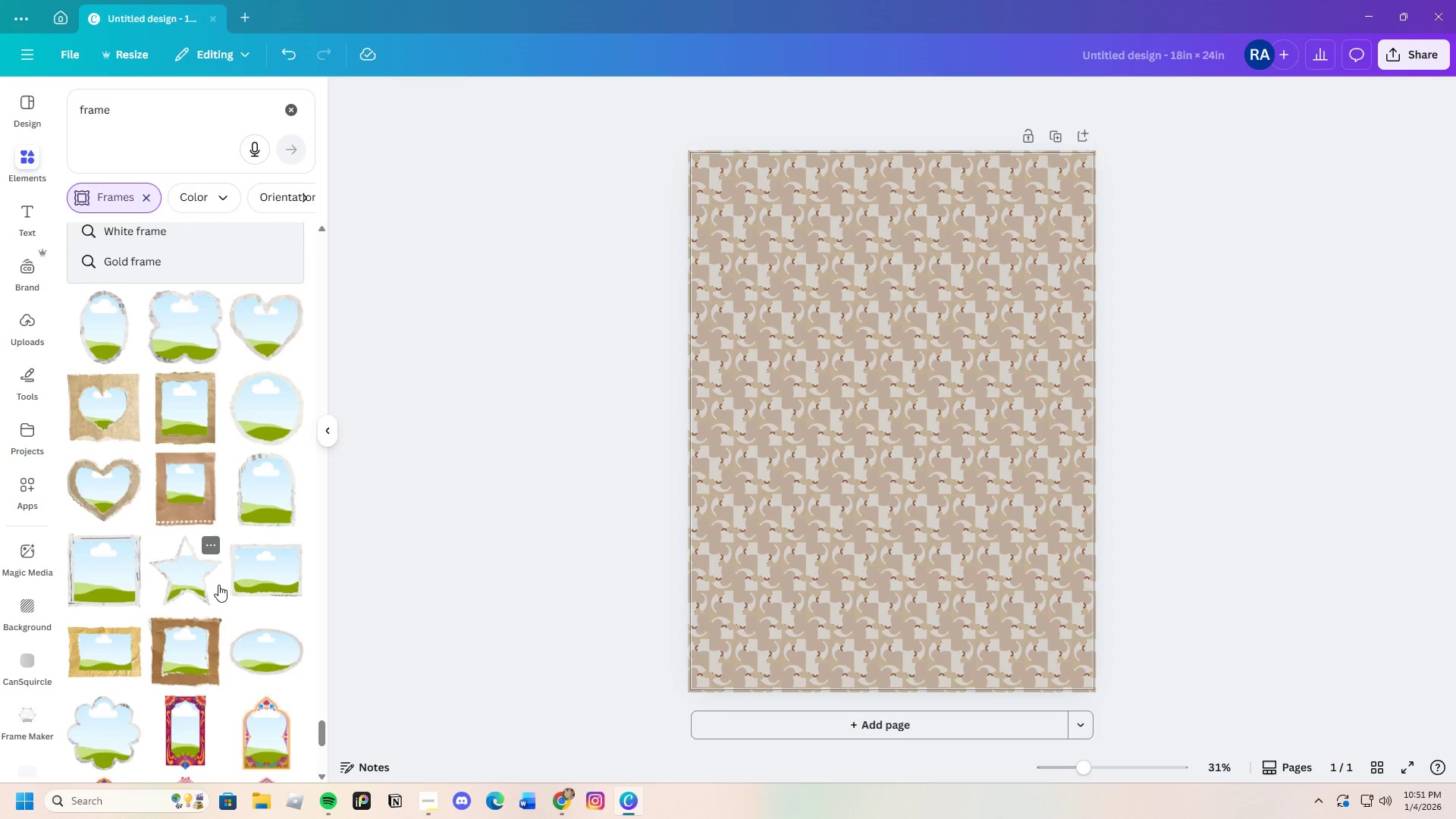 
mouse_move([331, 609])
 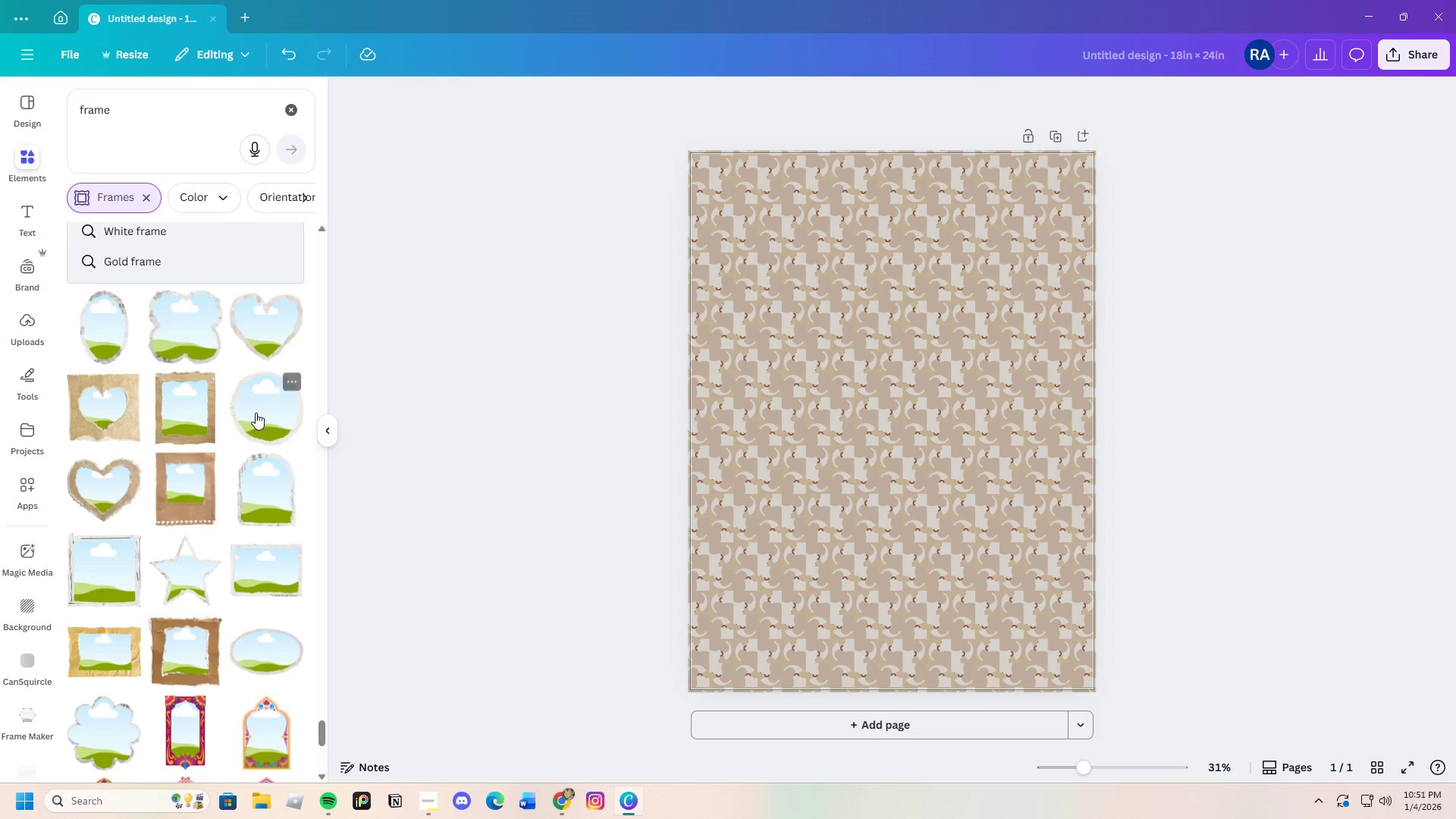 
left_click([256, 413])
 